 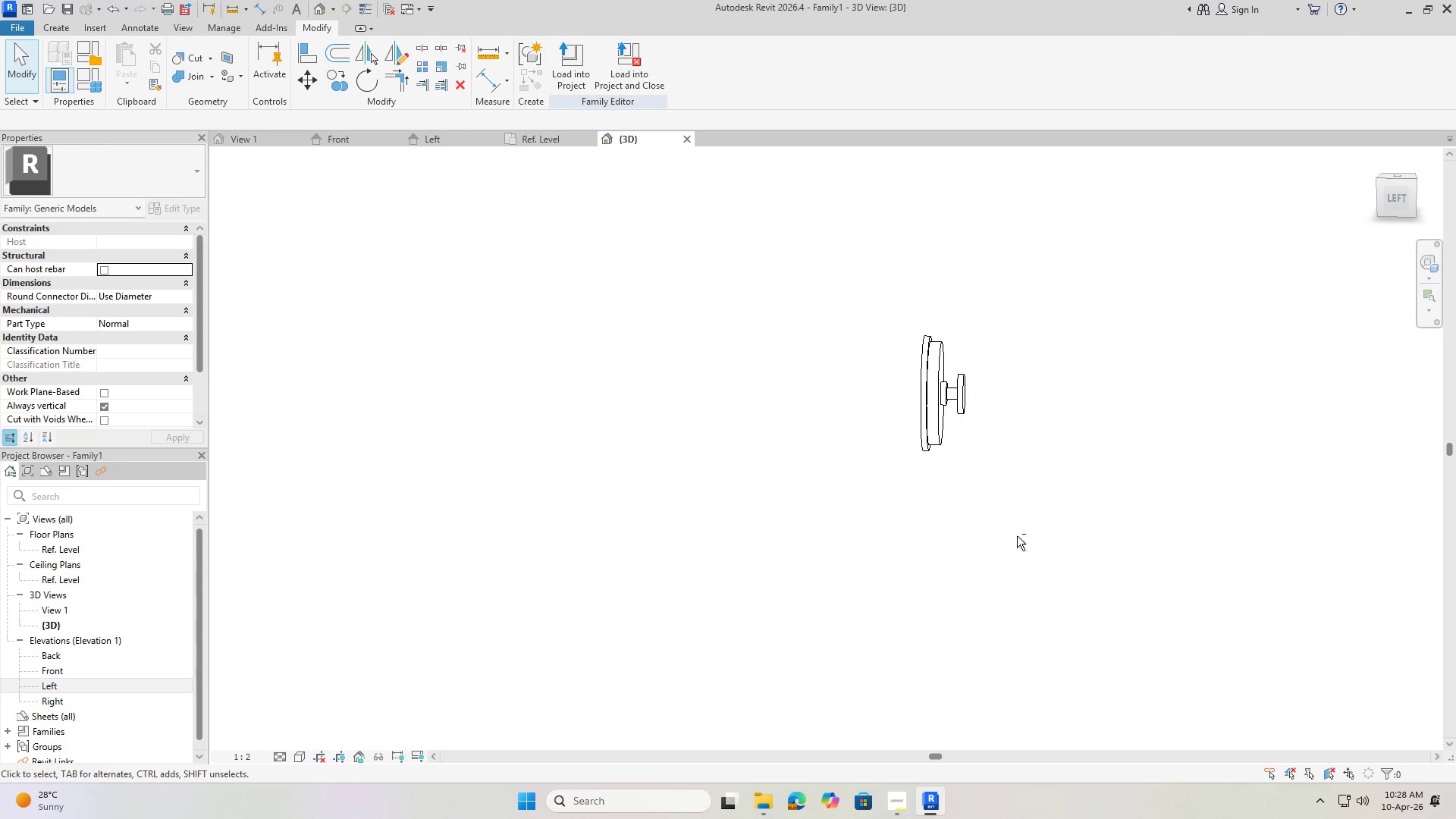 
hold_key(key=ShiftLeft, duration=0.53)
 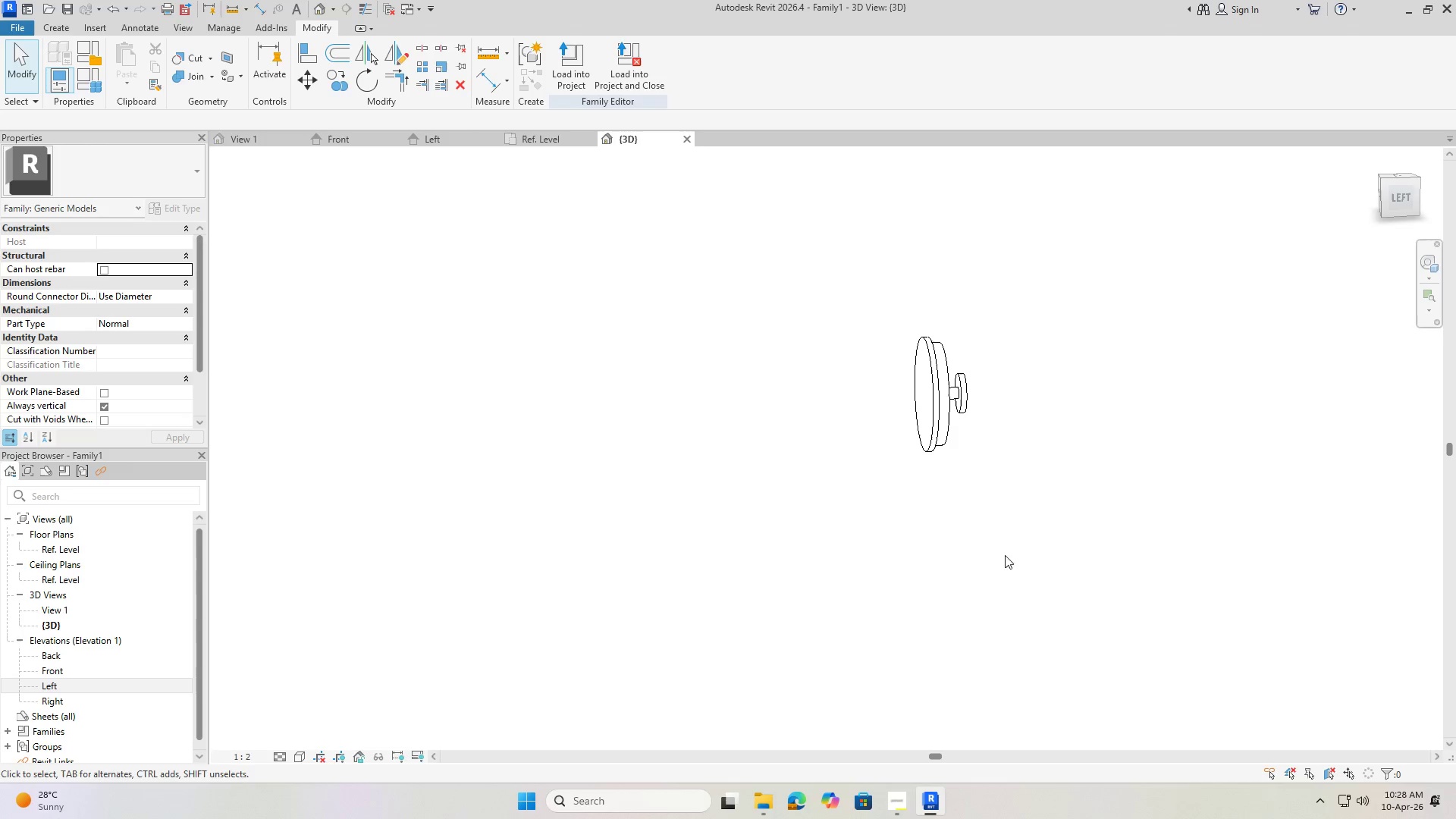 
hold_key(key=ShiftLeft, duration=0.8)
 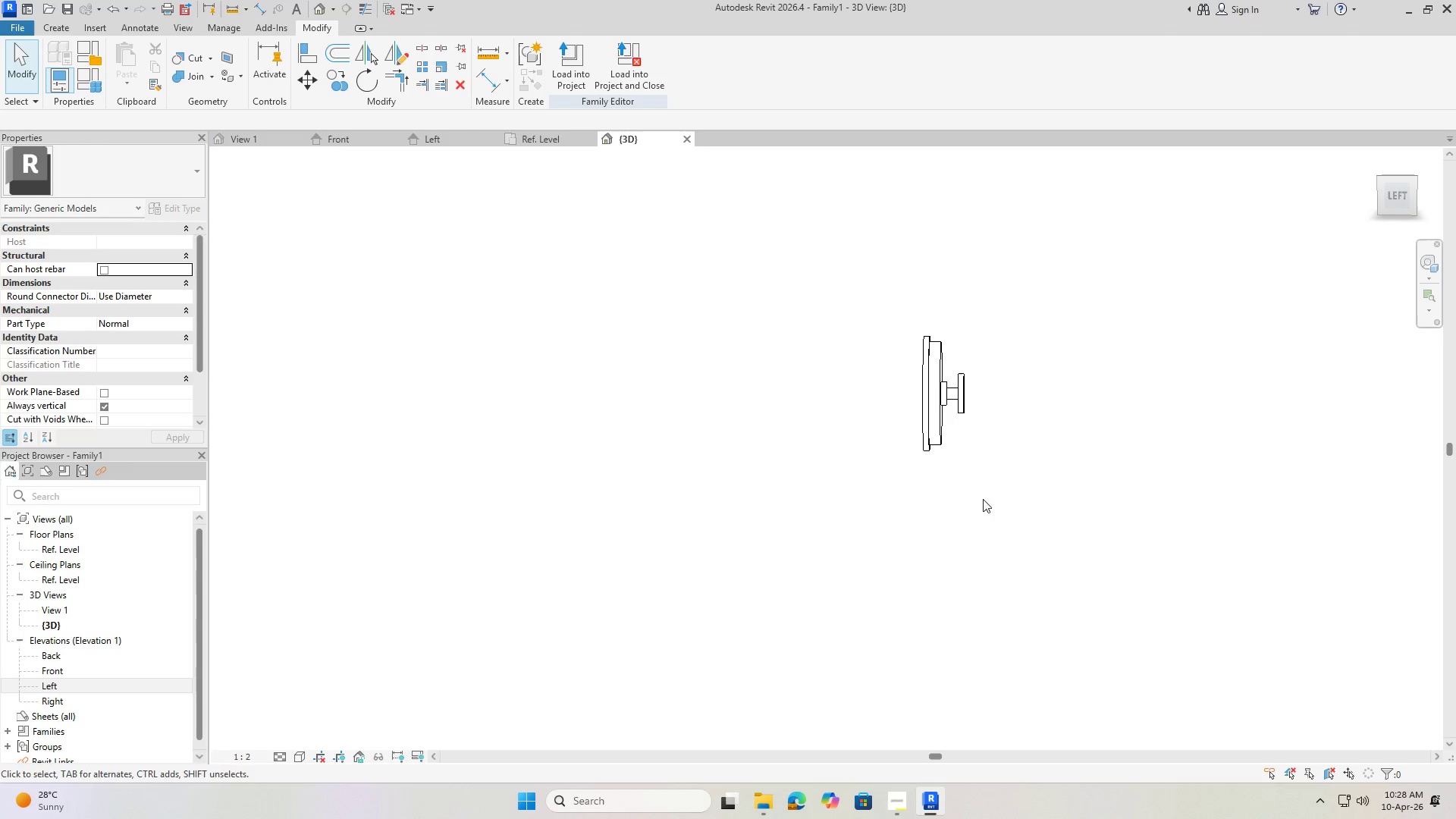 
hold_key(key=ShiftLeft, duration=0.55)
 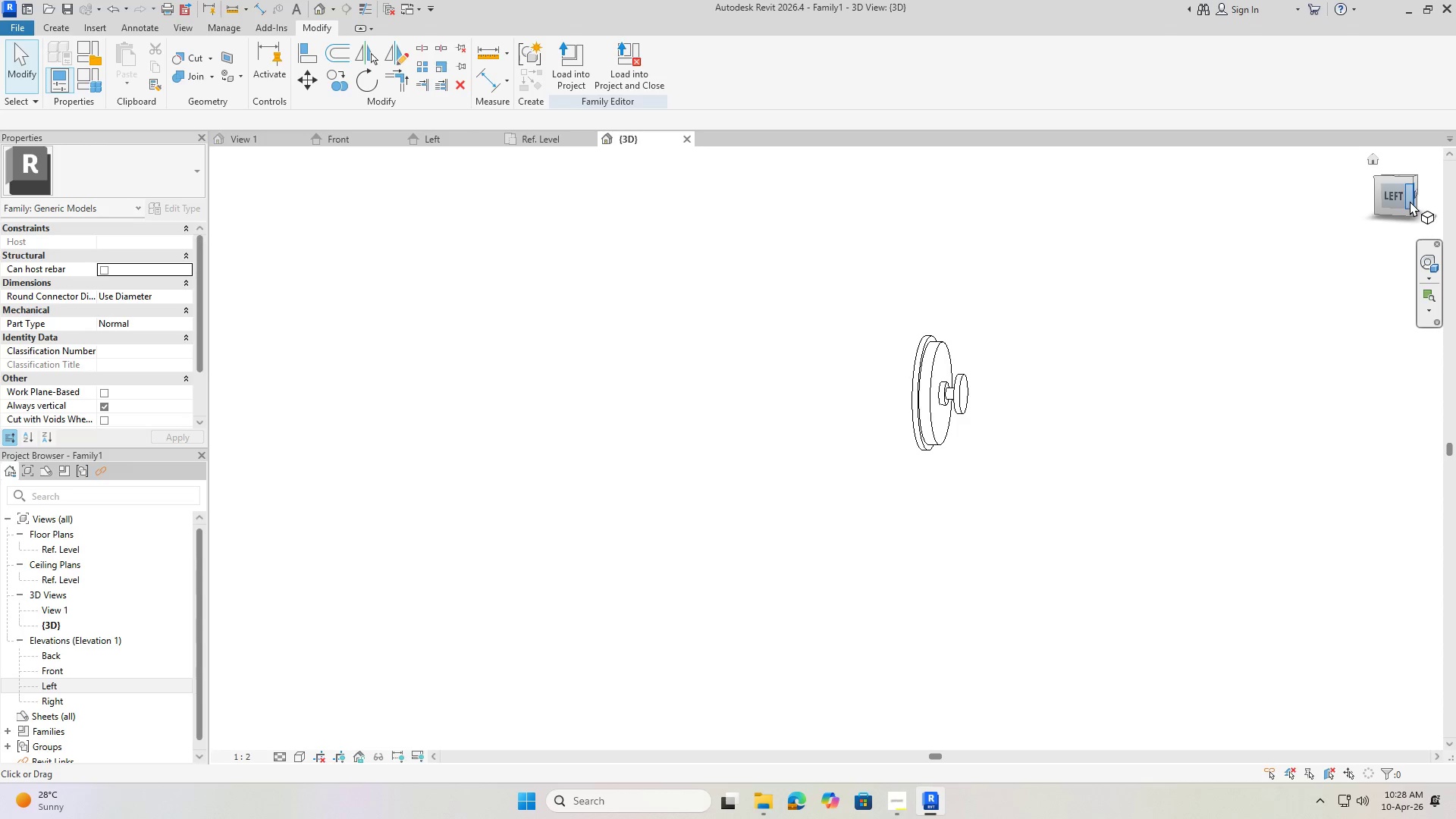 
hold_key(key=ShiftLeft, duration=6.56)
left_click([1396, 204])
 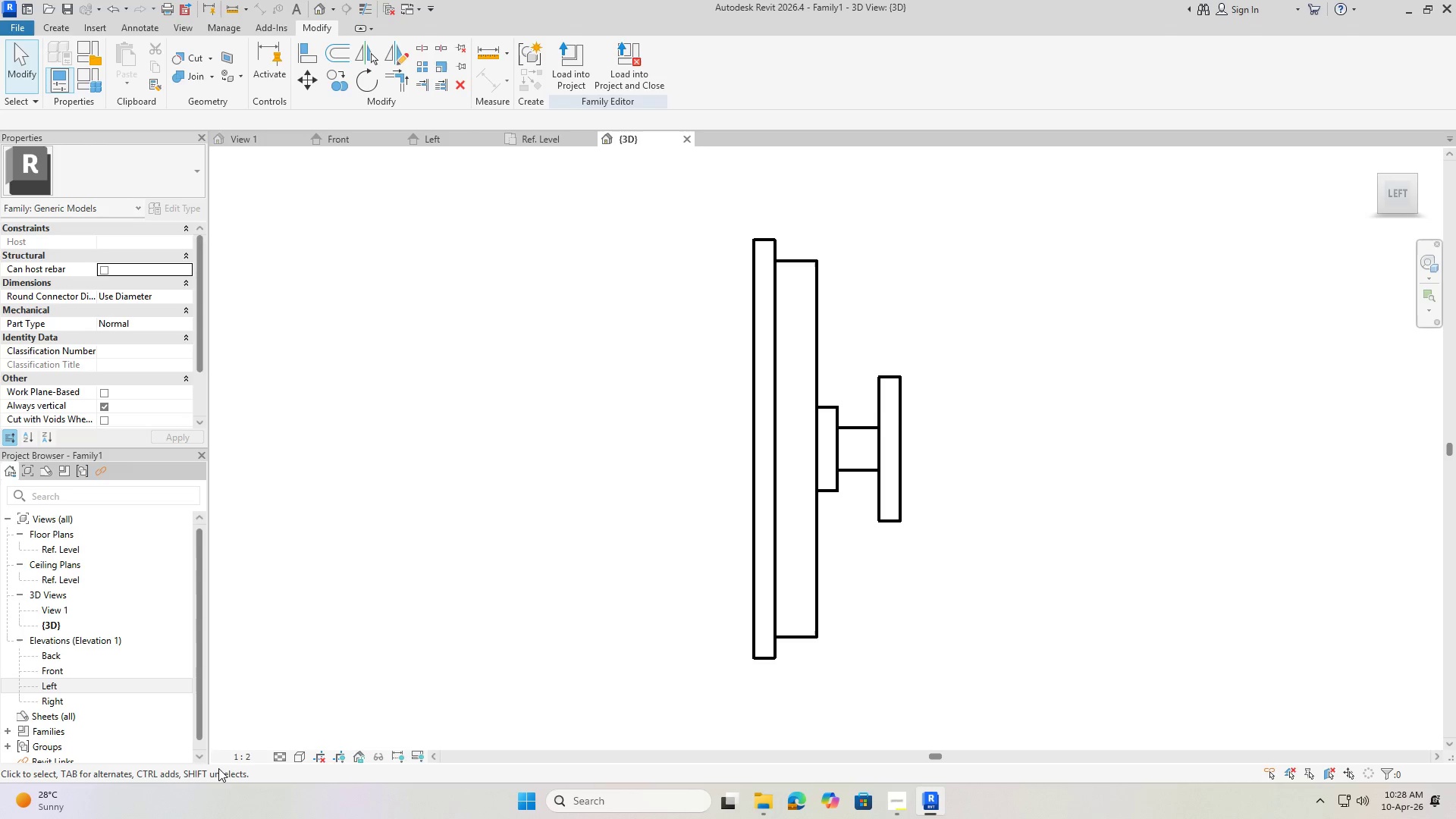 
left_click([246, 760])
 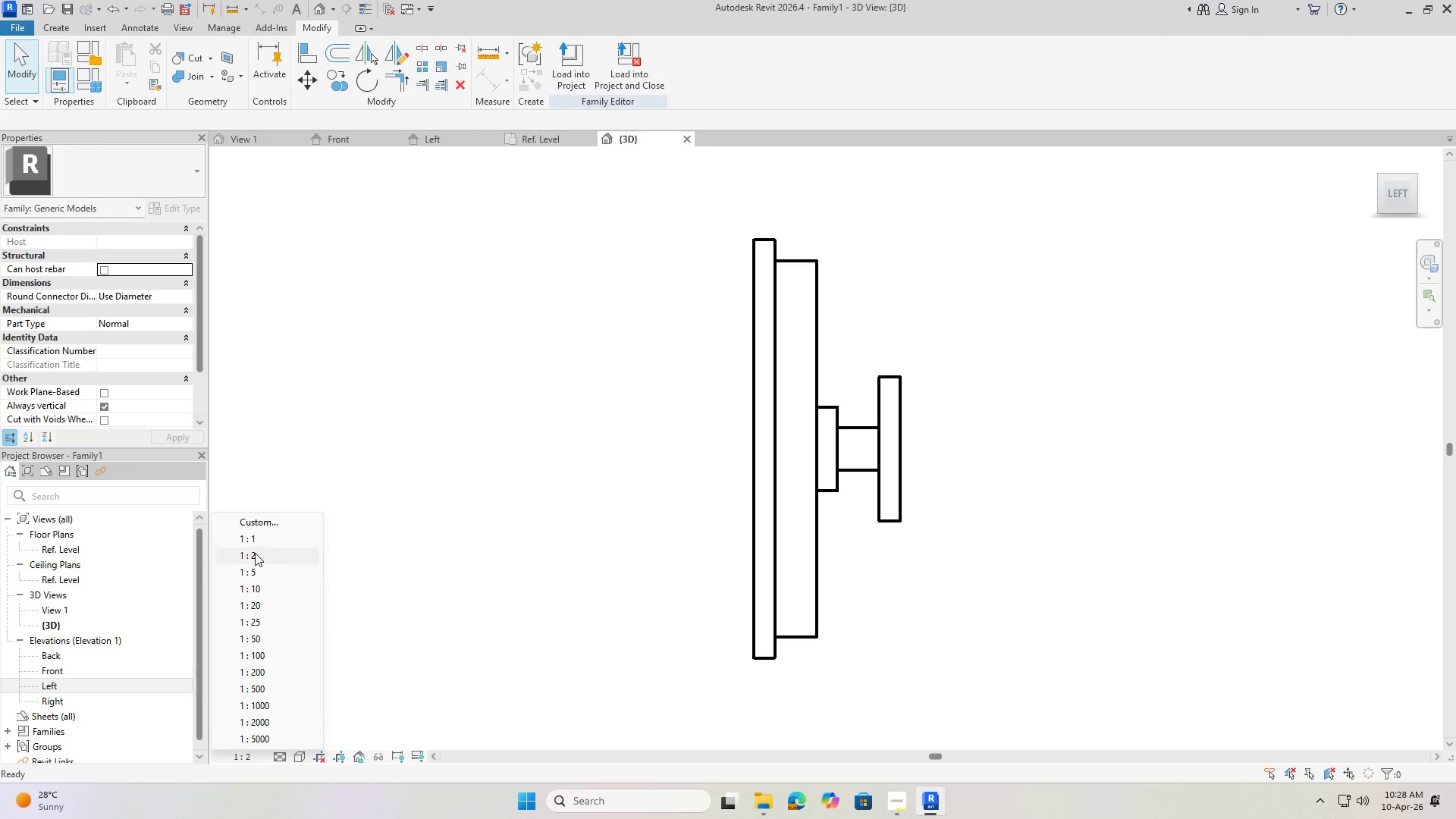 
left_click([255, 541])
 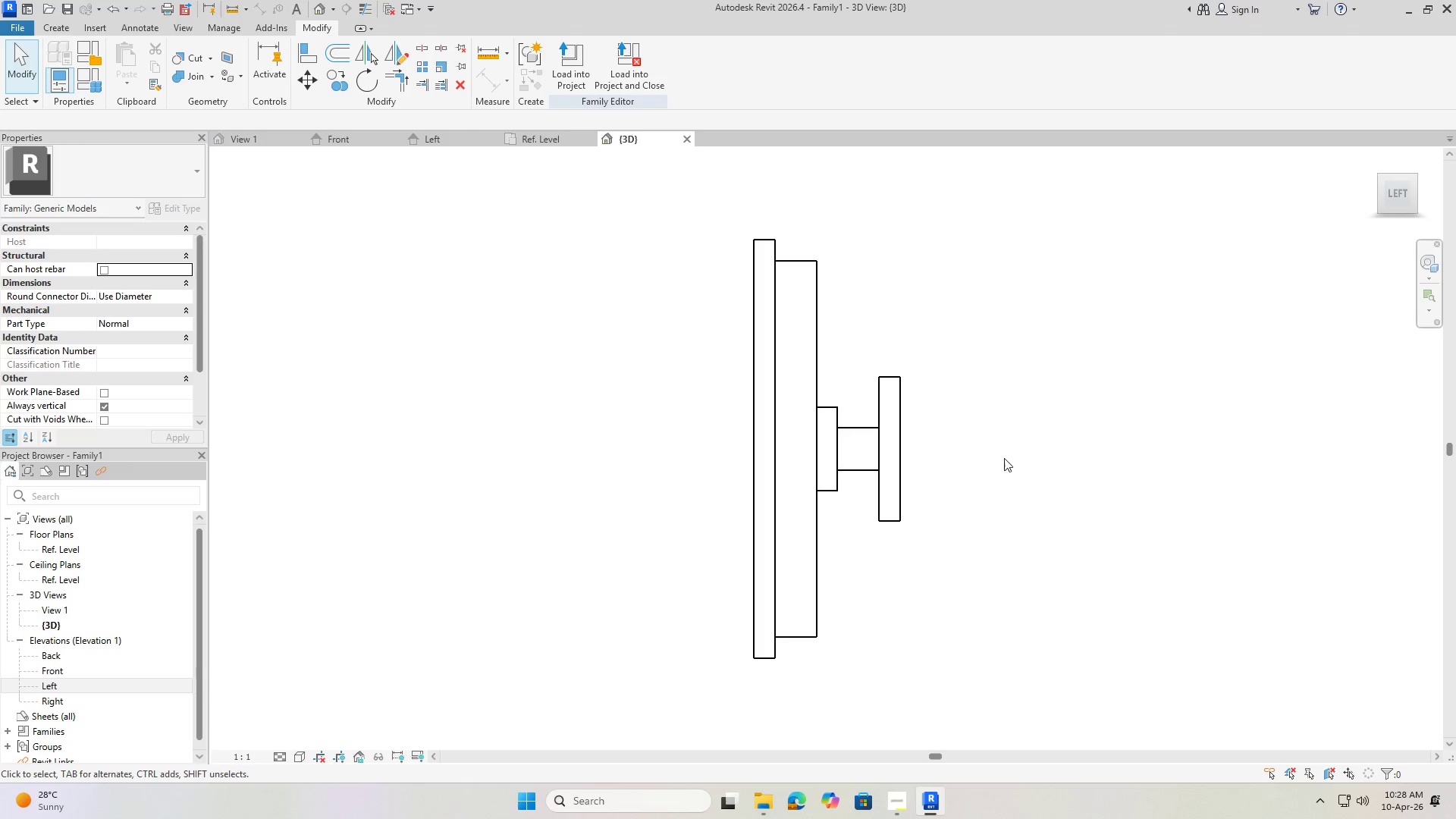 
left_click([1006, 458])
 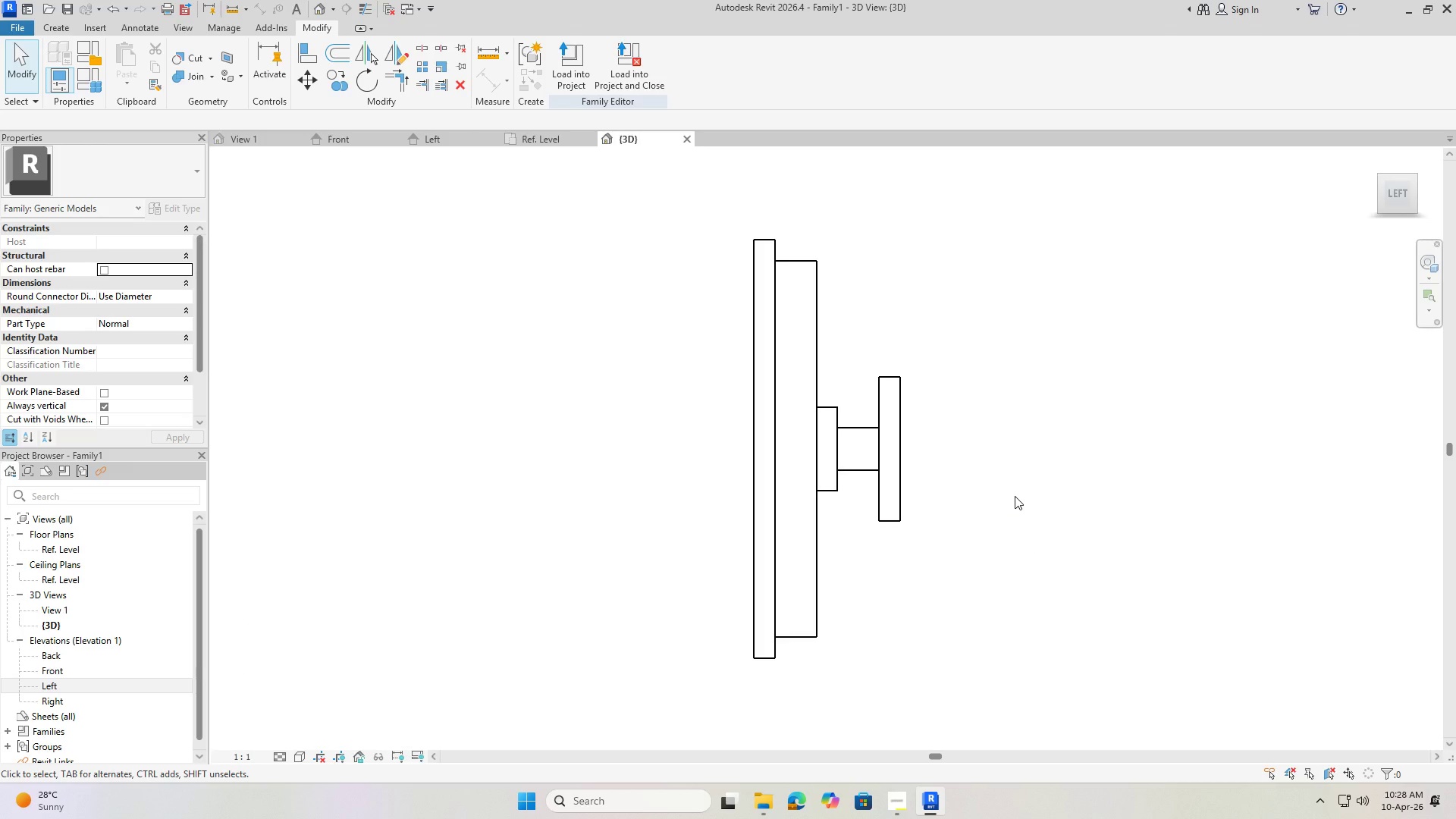 
hold_key(key=ShiftLeft, duration=1.5)
 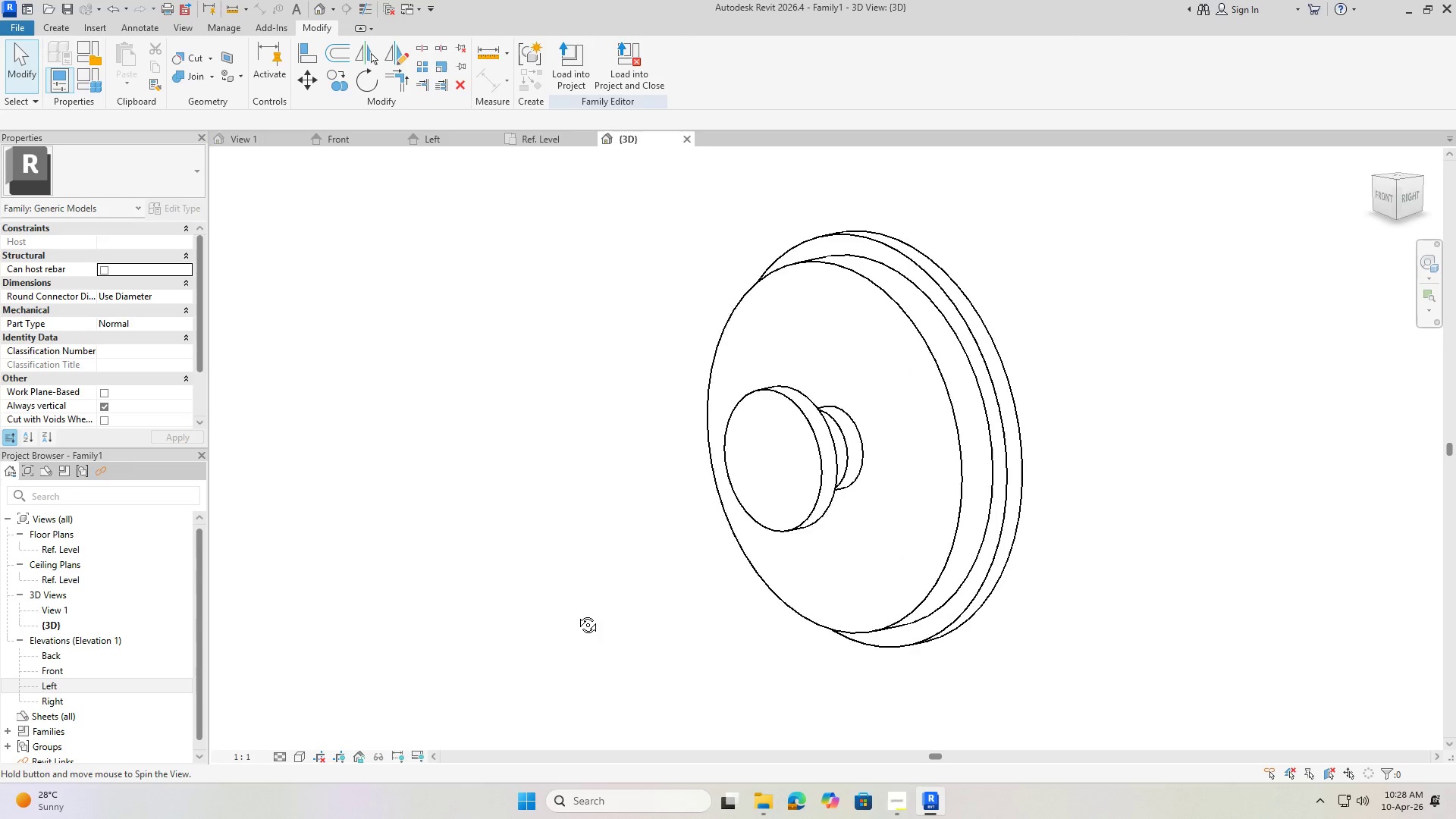 
hold_key(key=ShiftLeft, duration=1.52)
 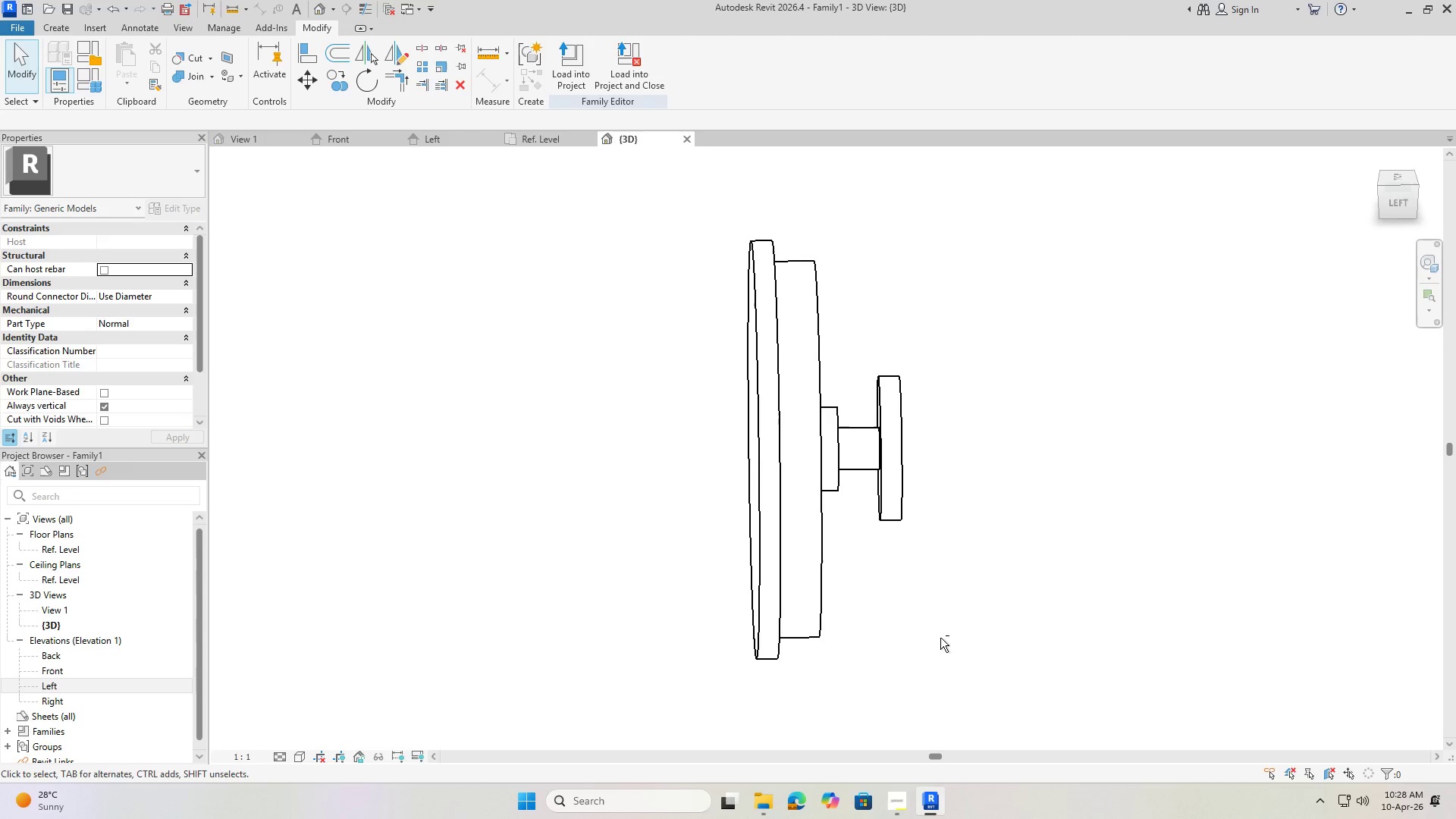 
key(Shift+ShiftLeft)
 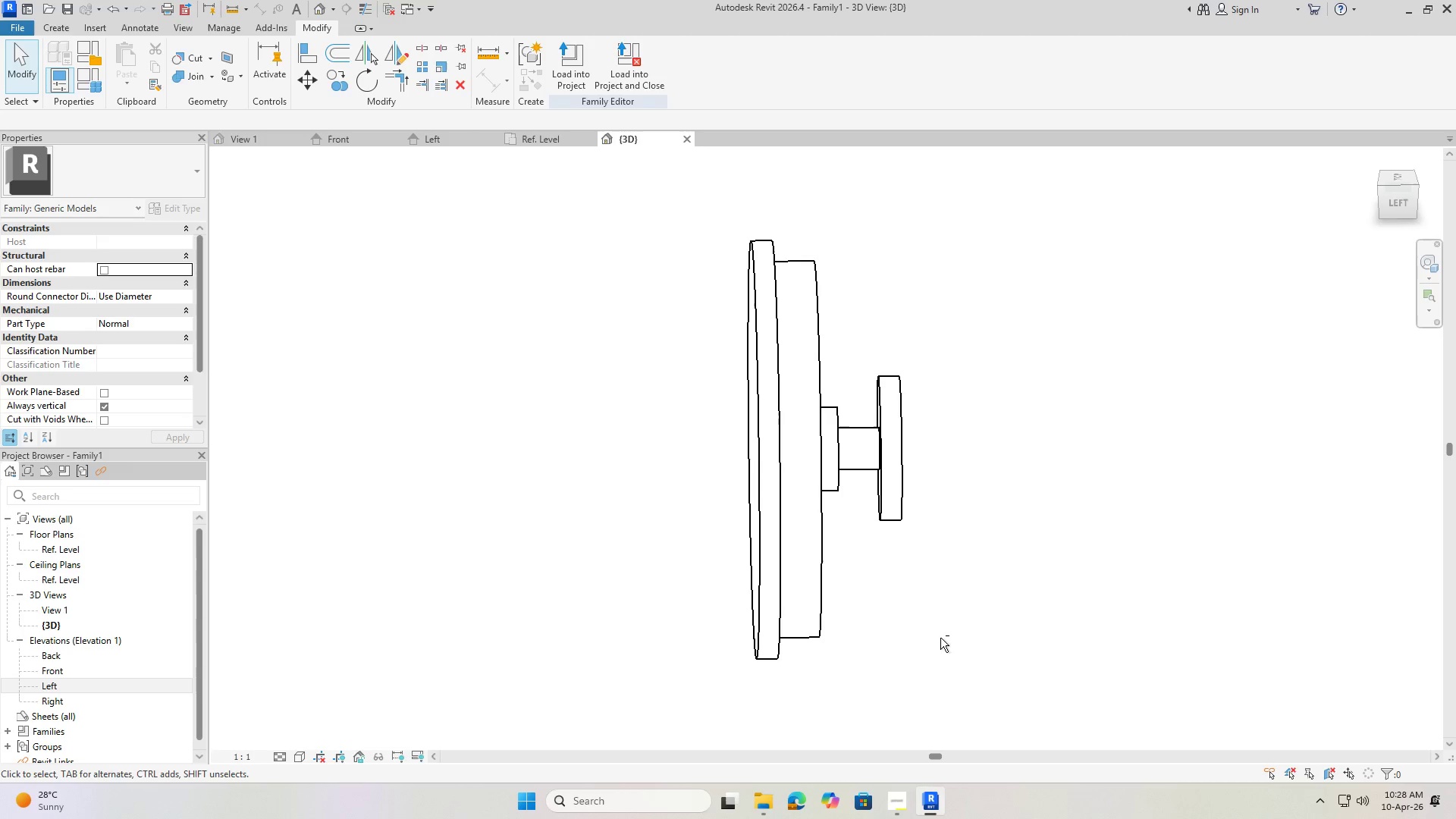 
key(Shift+ShiftLeft)
 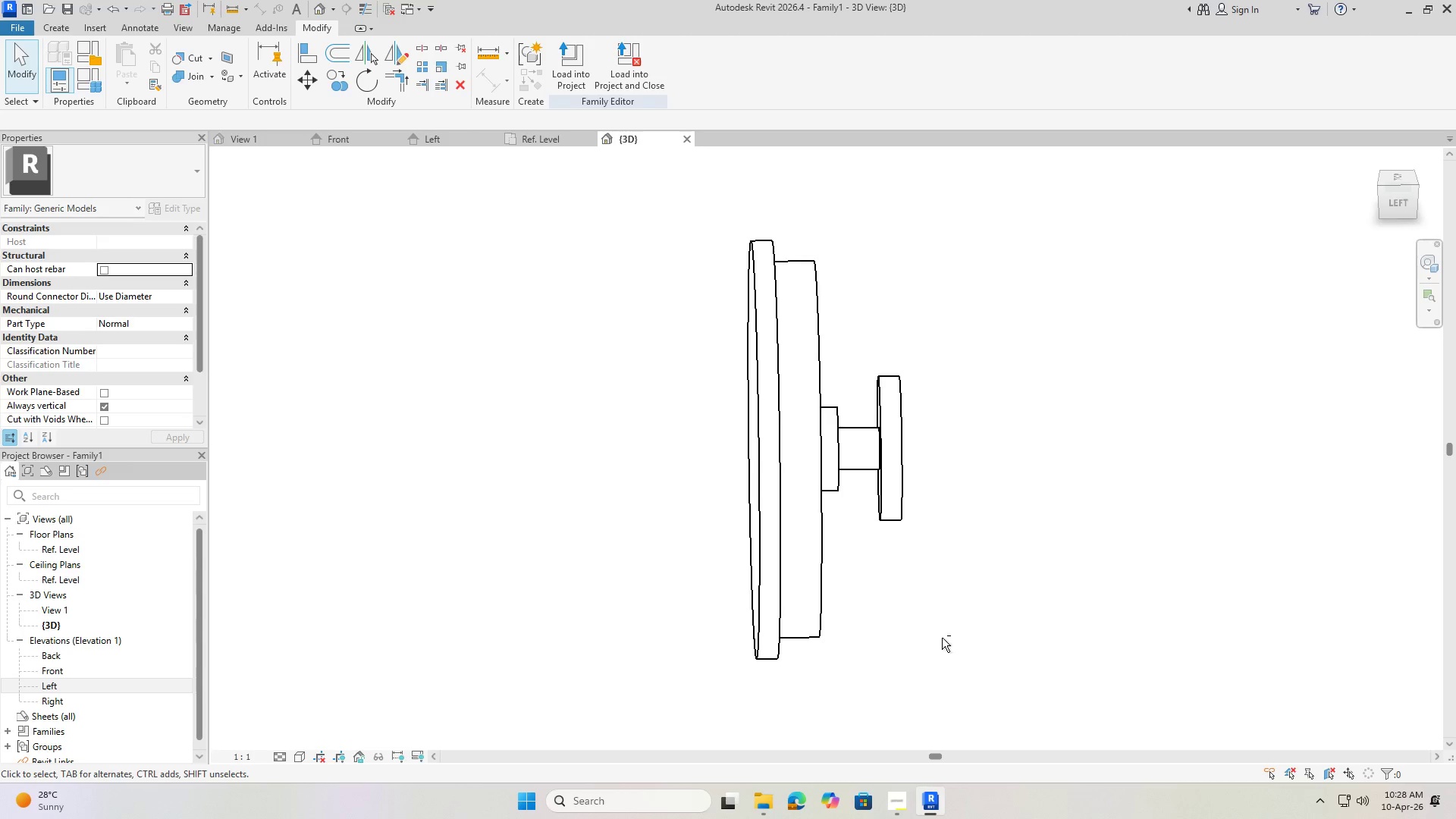 
key(Shift+ShiftLeft)
 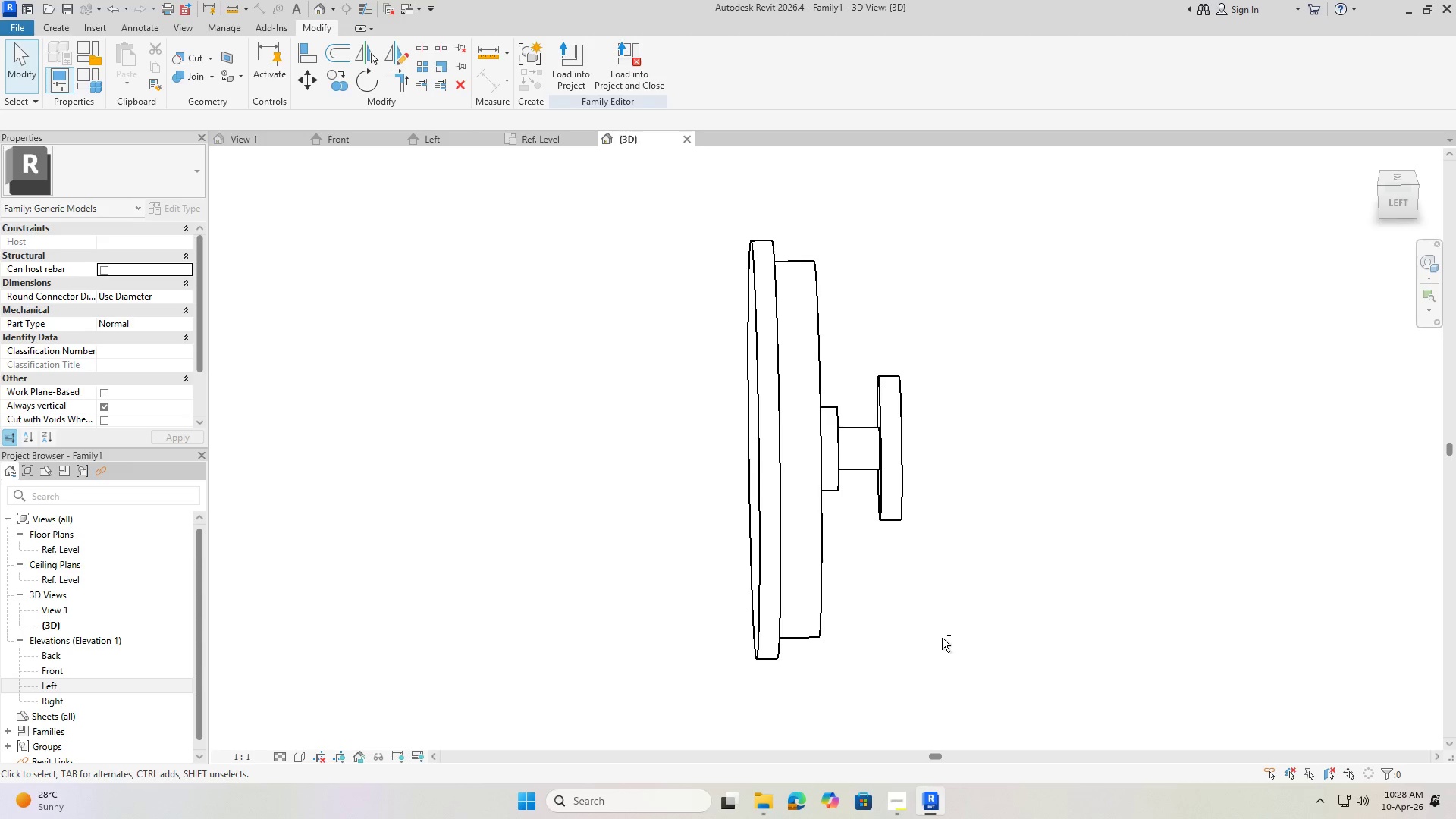 
key(Shift+ShiftLeft)
 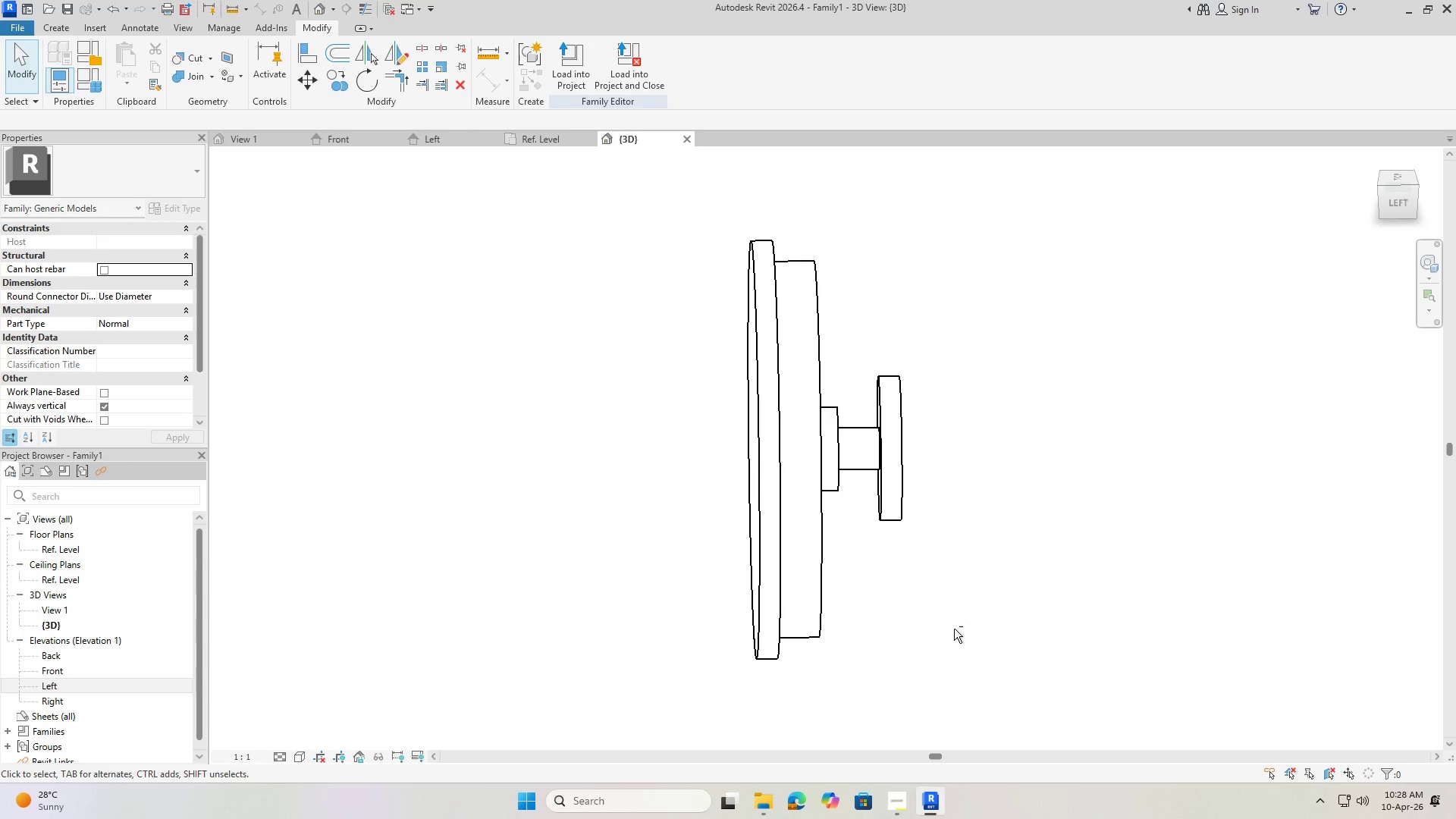 
key(Shift+ShiftLeft)
 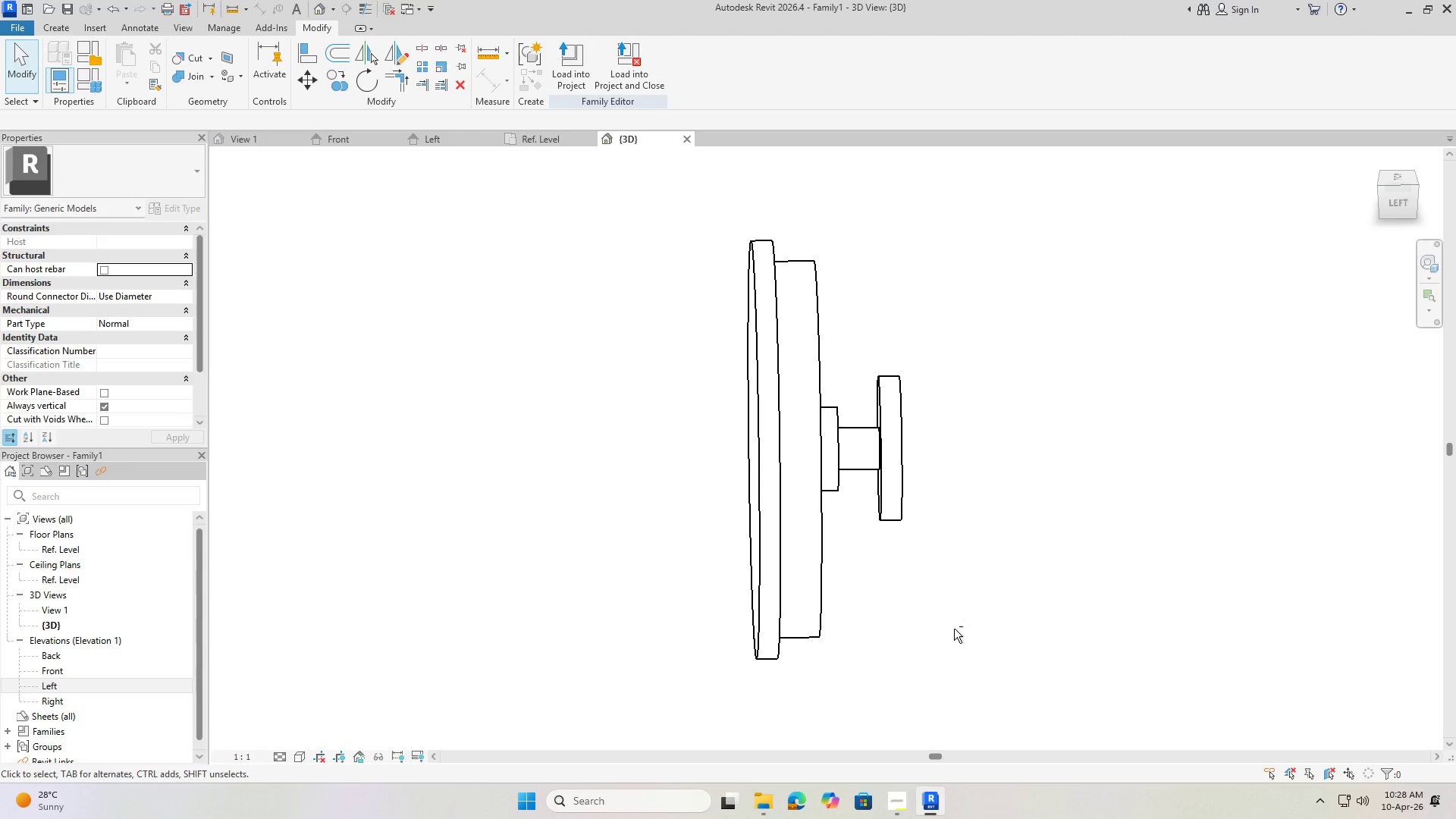 
key(Shift+ShiftLeft)
 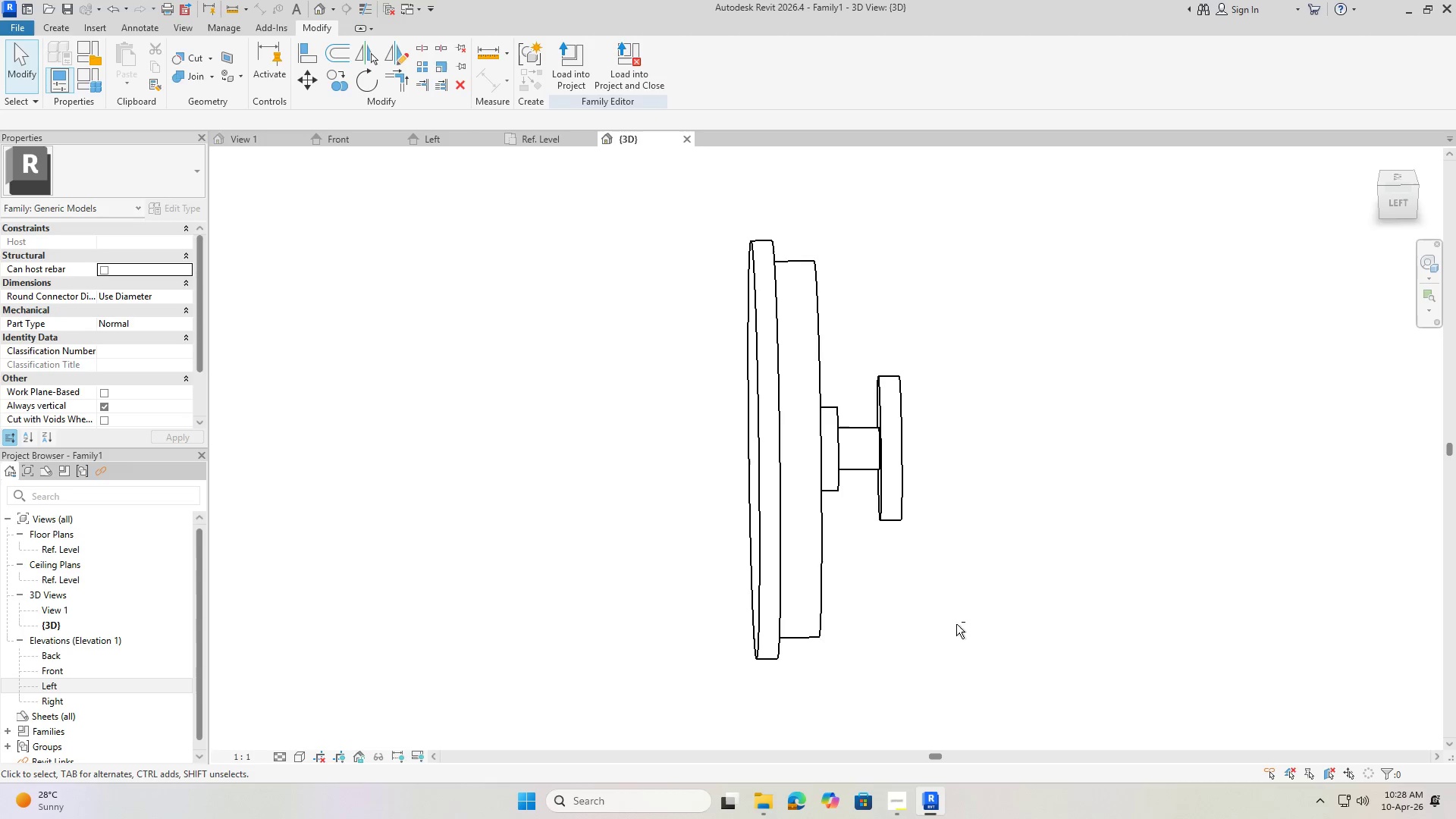 
hold_key(key=ShiftLeft, duration=2.22)
 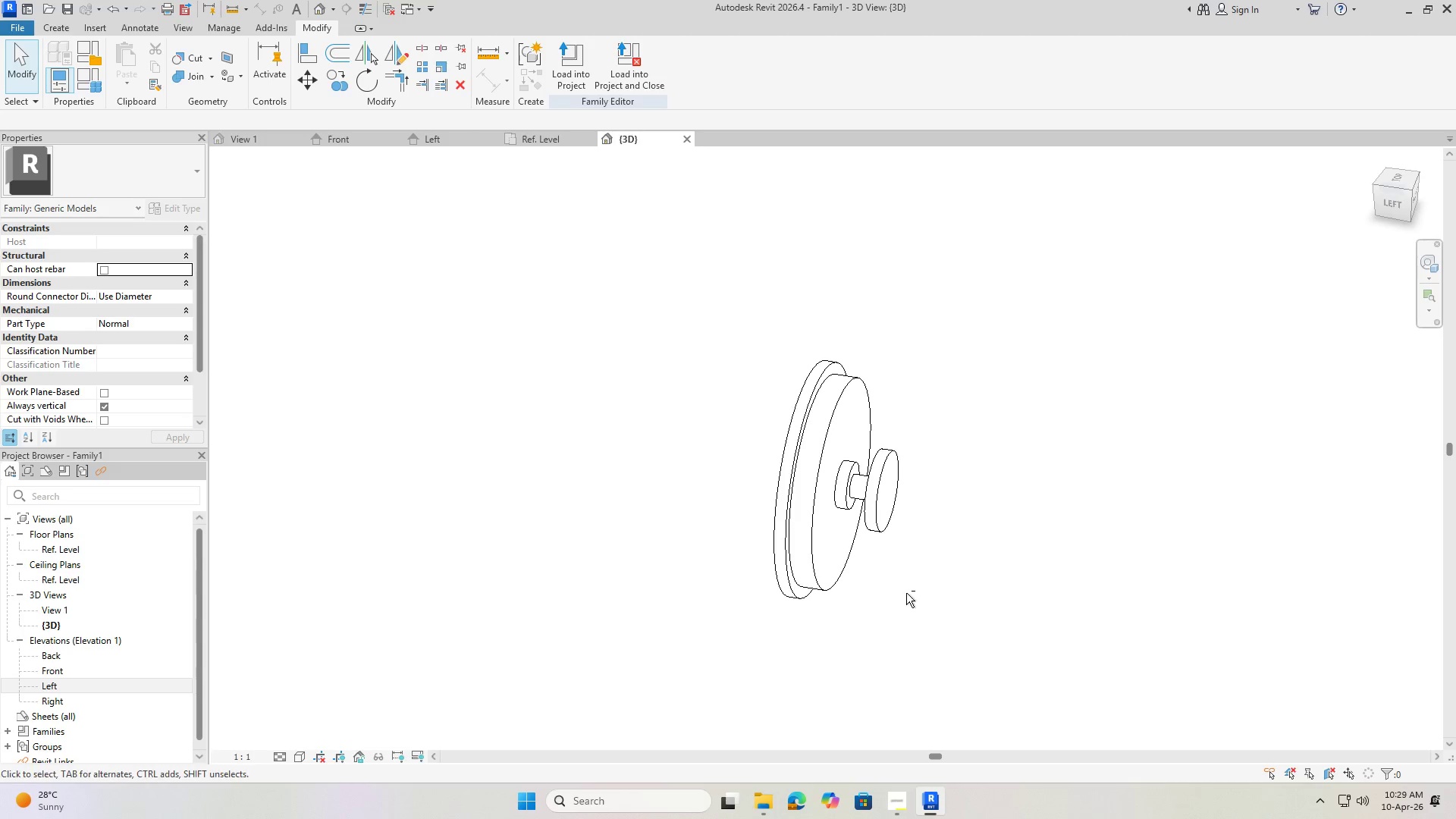 
hold_key(key=ShiftLeft, duration=0.59)
 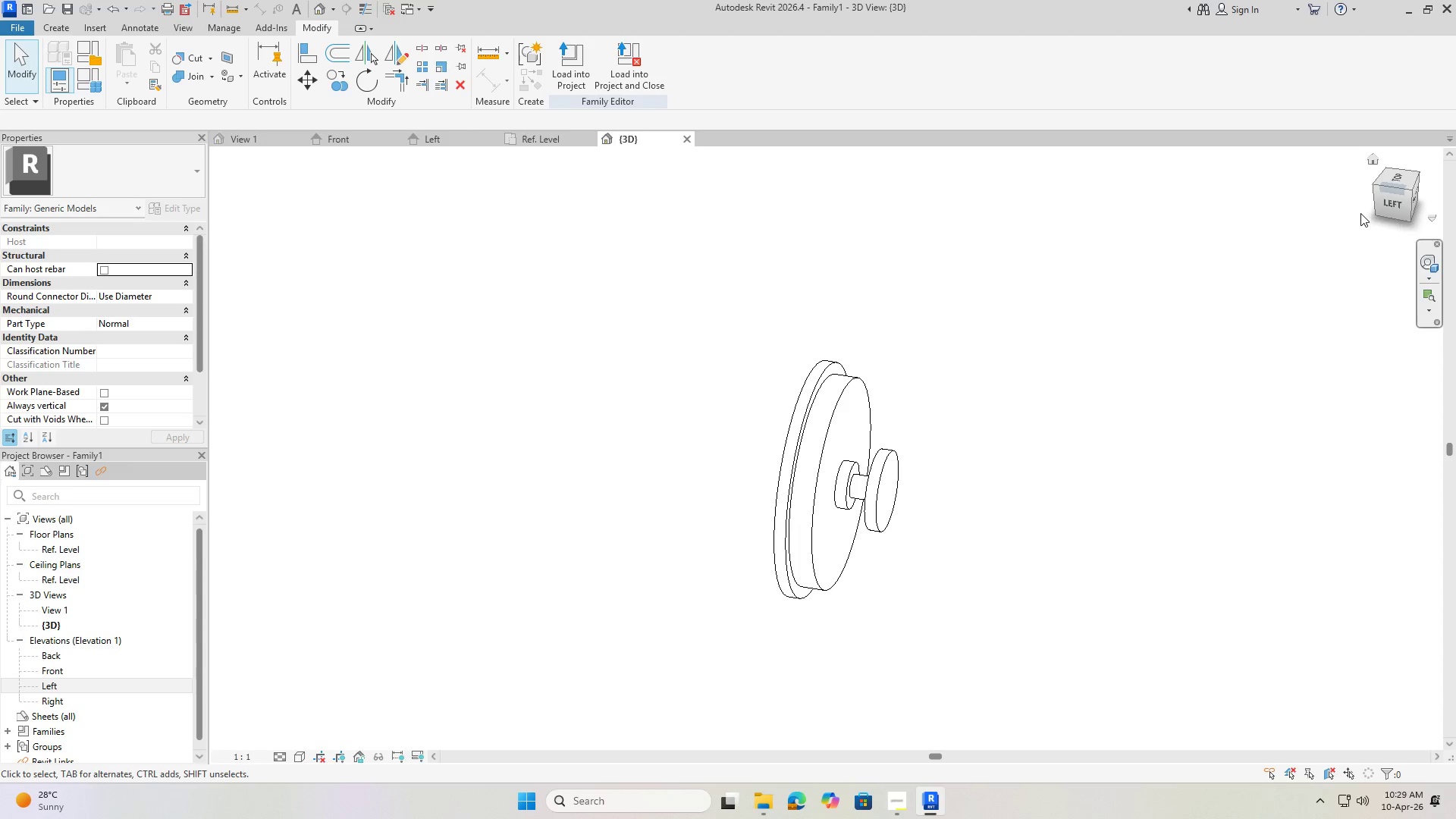 
scroll: coordinate [873, 536], scroll_direction: down, amount: 4.0
 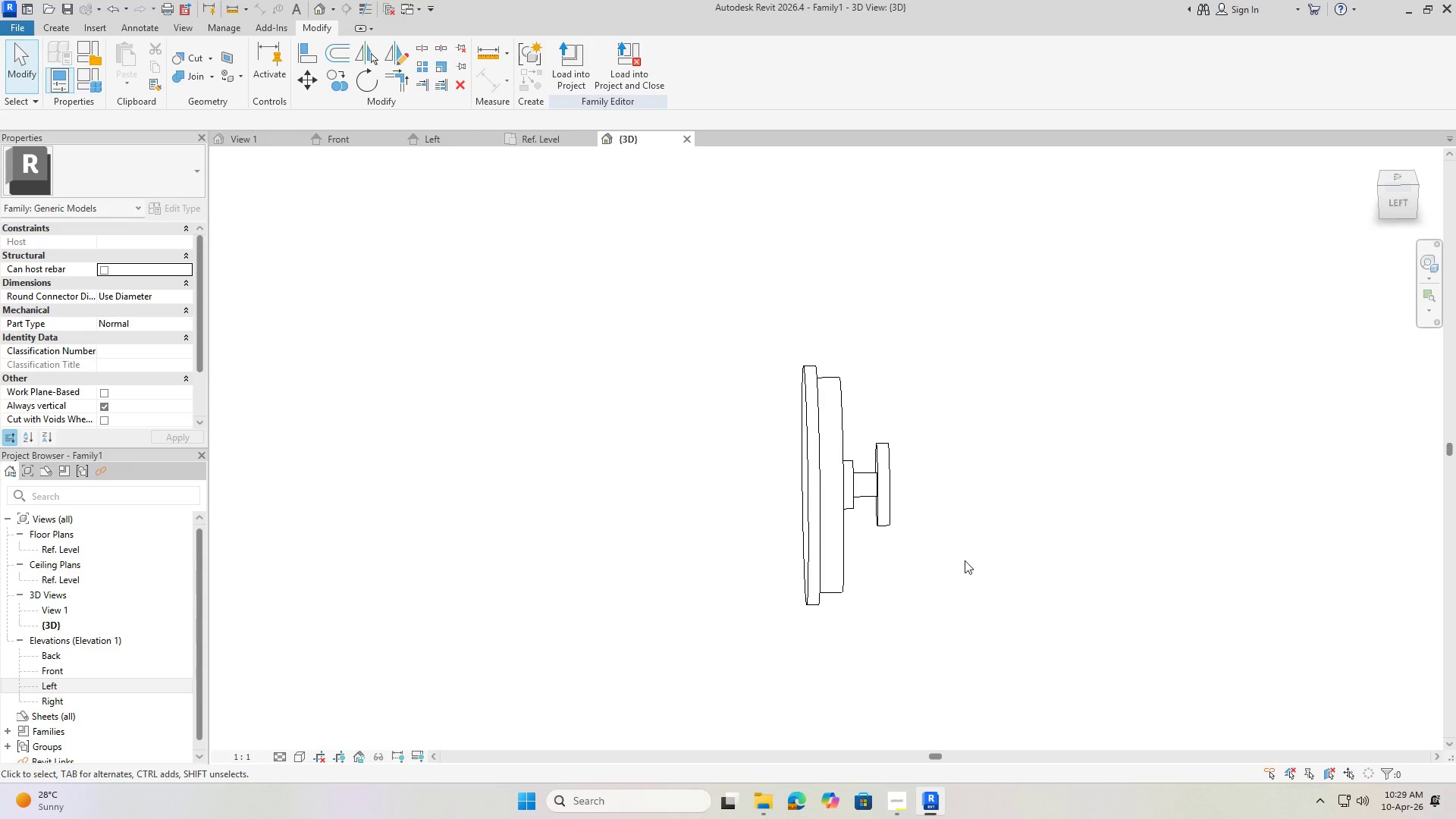 
left_click([1386, 201])
 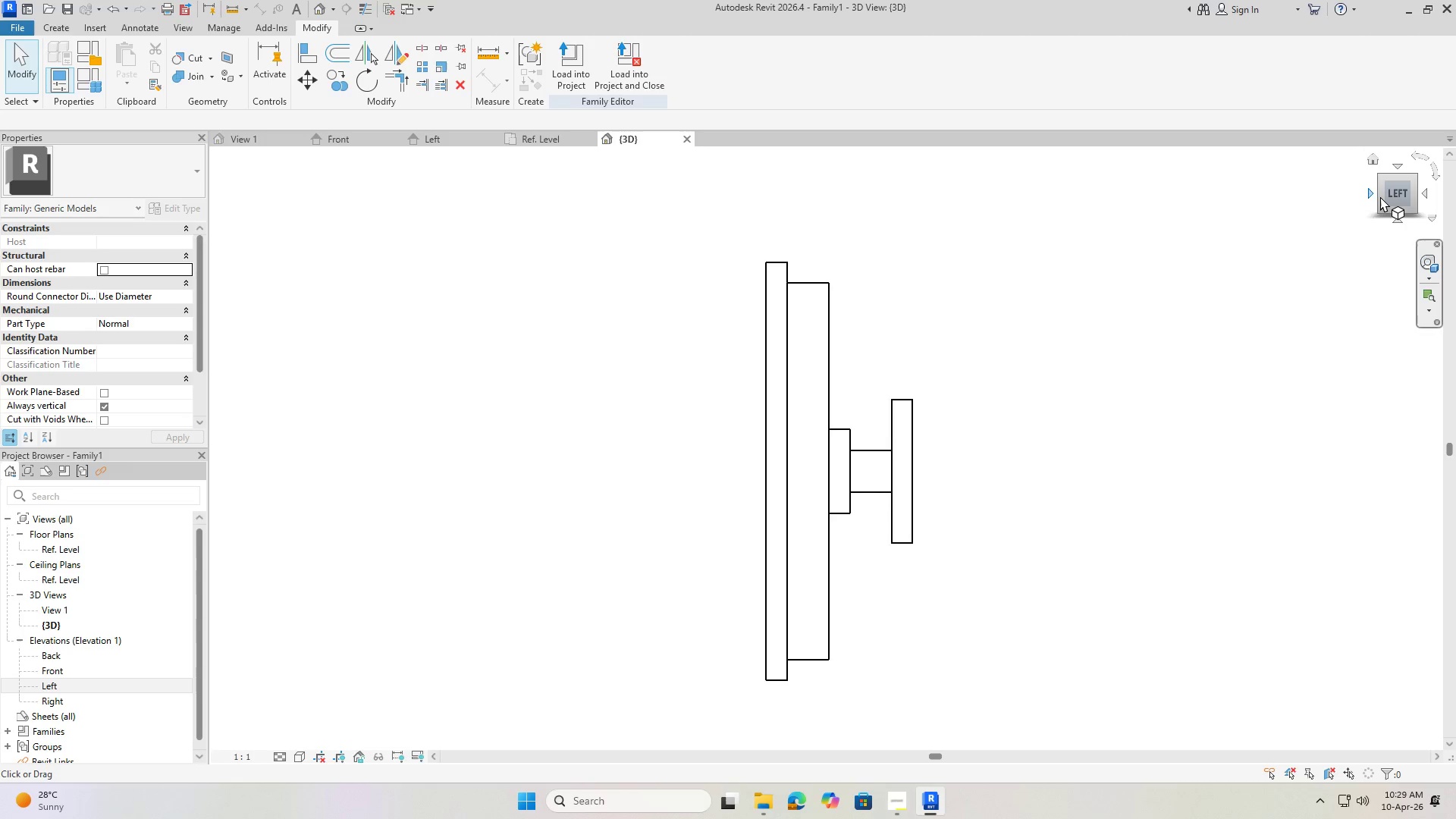 
left_click([1380, 196])
 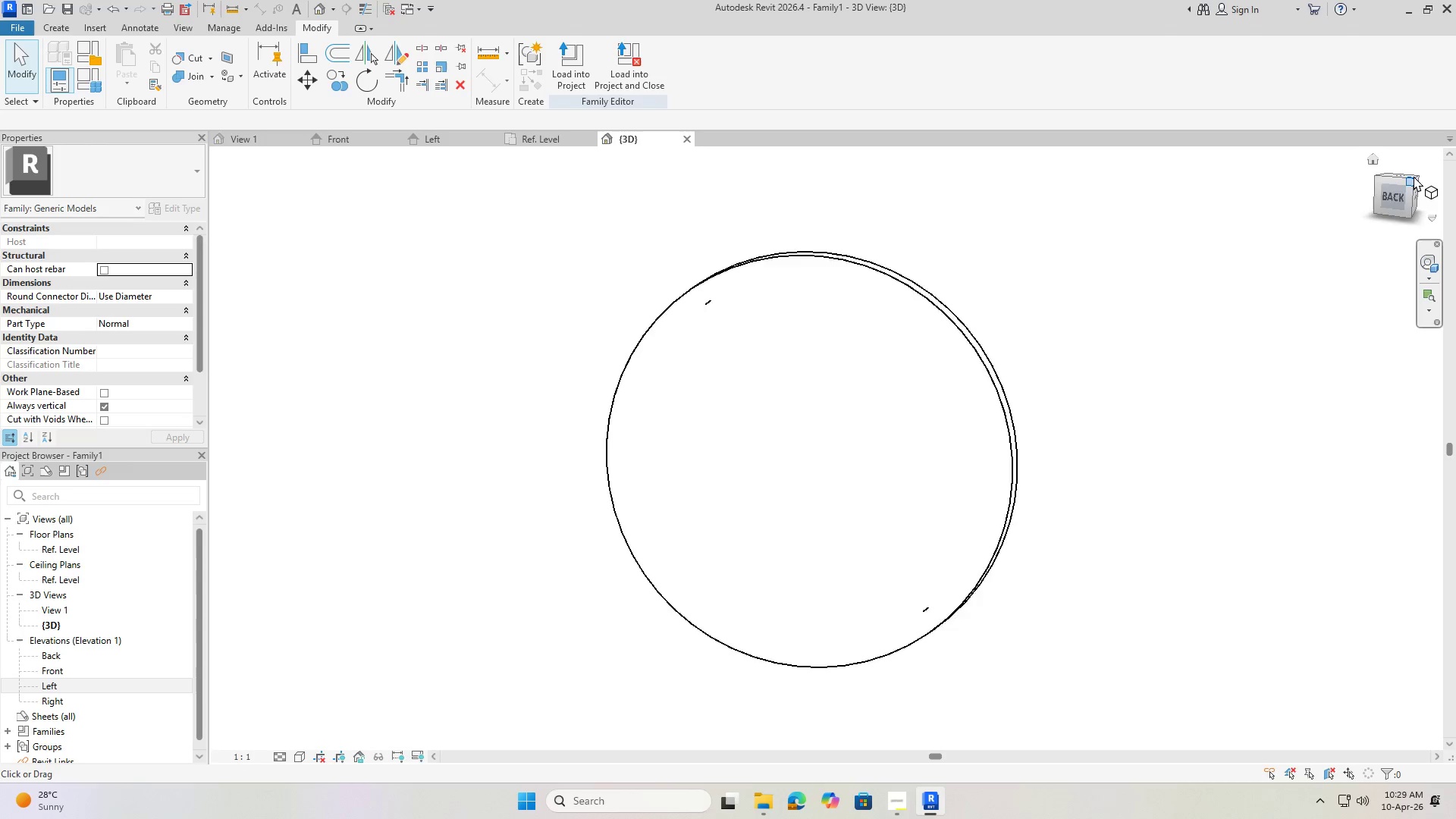 
left_click([1423, 180])
 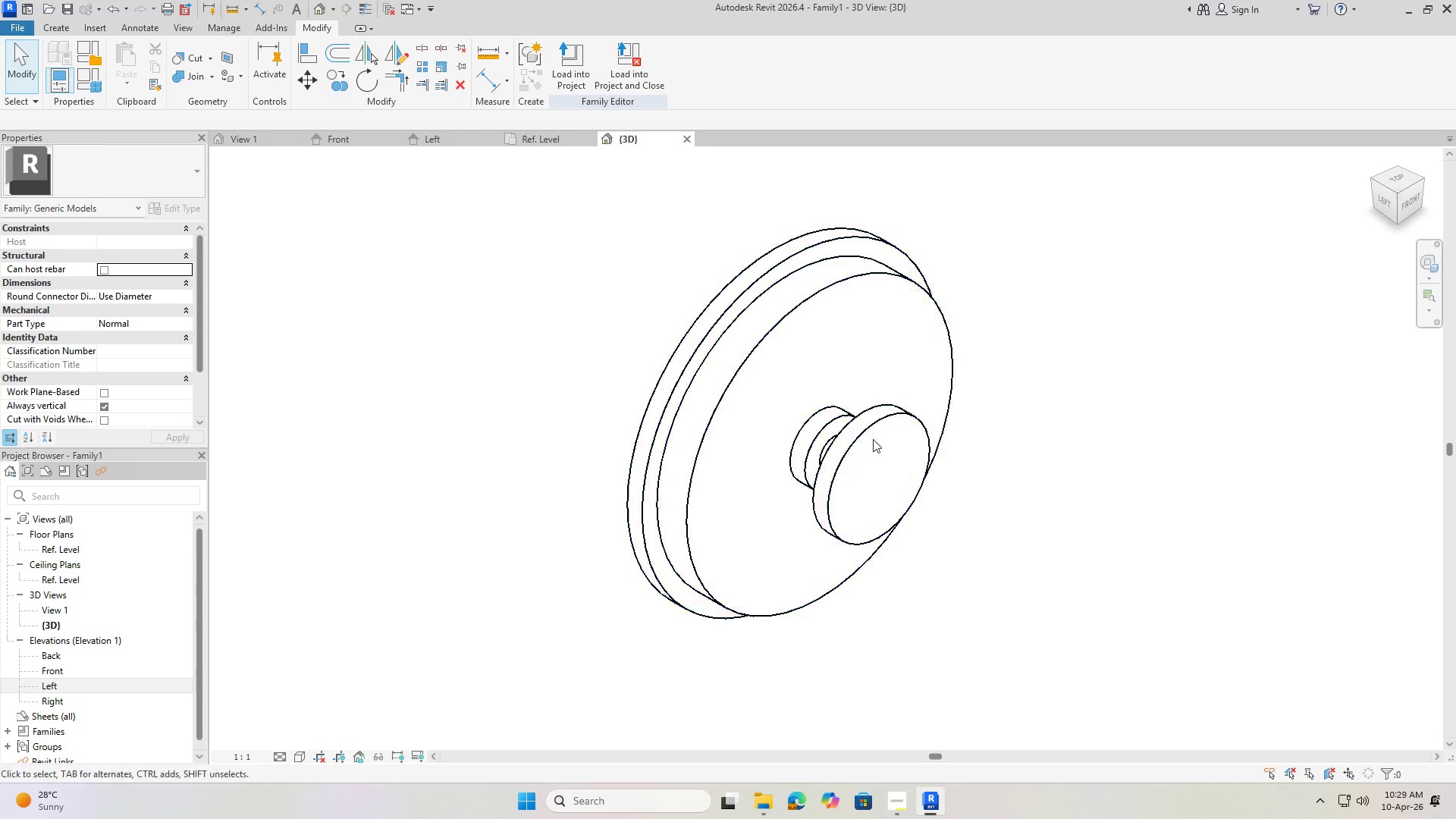 
mouse_move([1410, 165])
 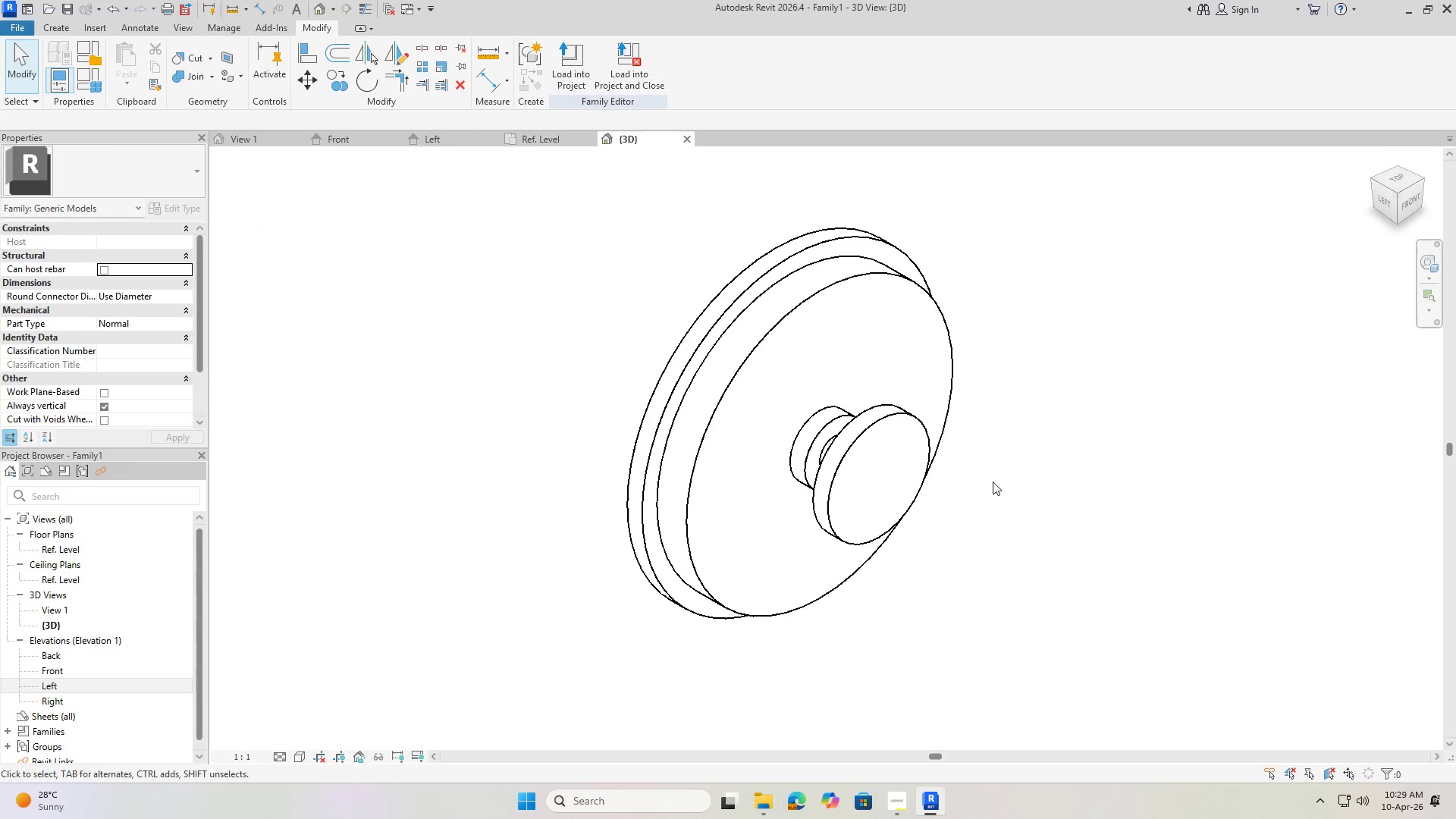 
left_click([1388, 202])
 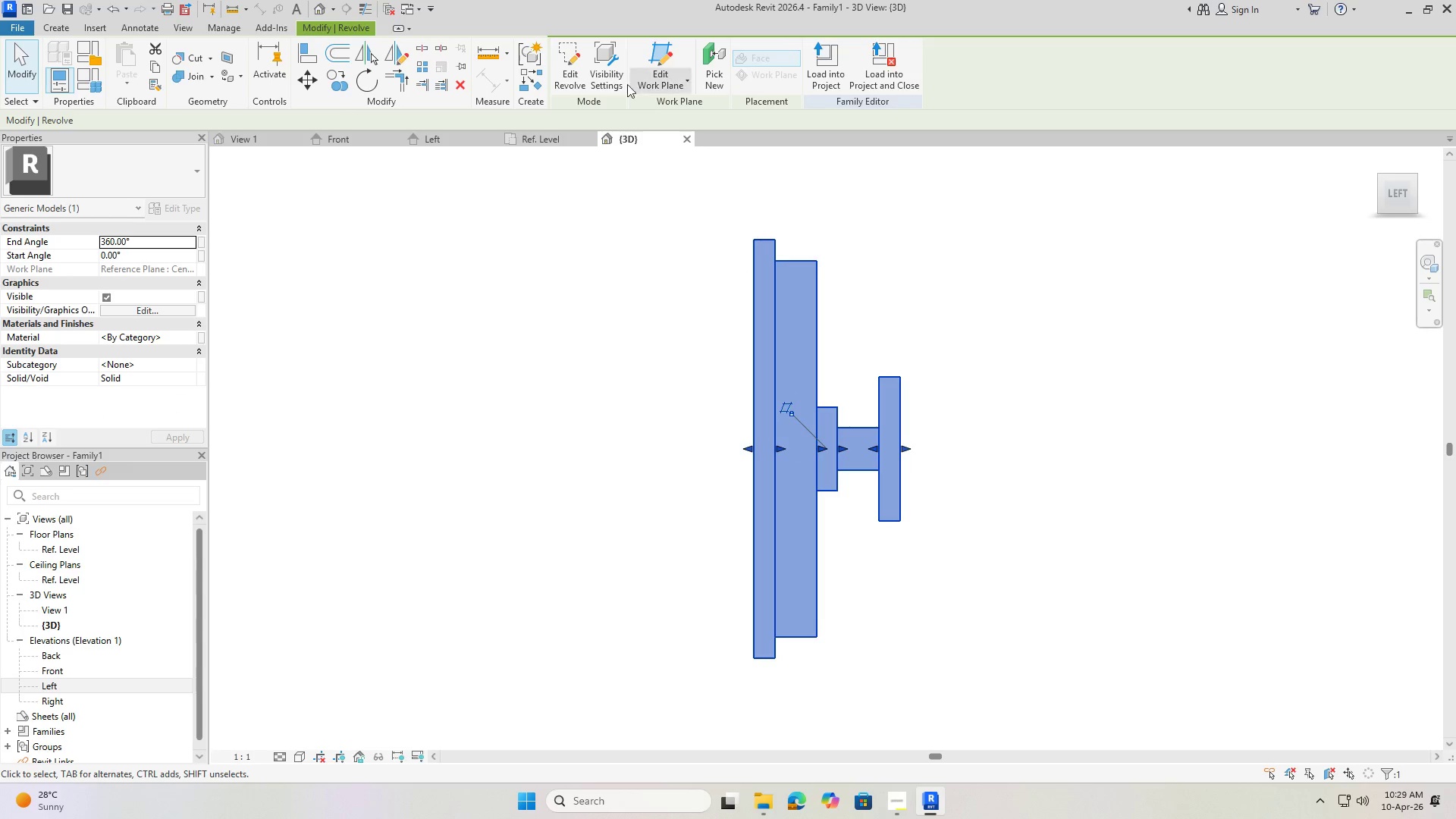 
left_click([576, 78])
 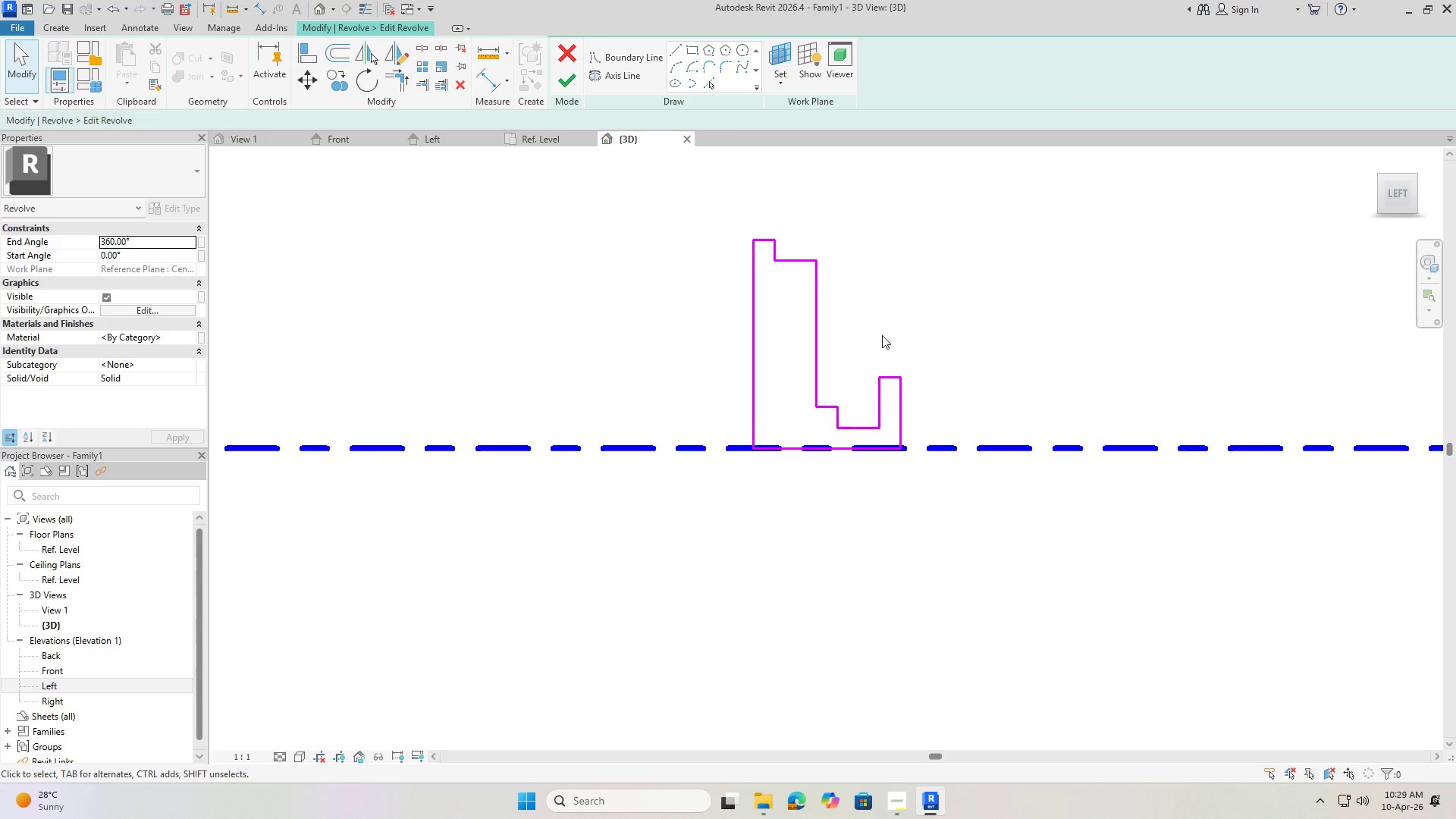 
scroll: coordinate [890, 401], scroll_direction: up, amount: 3.0
 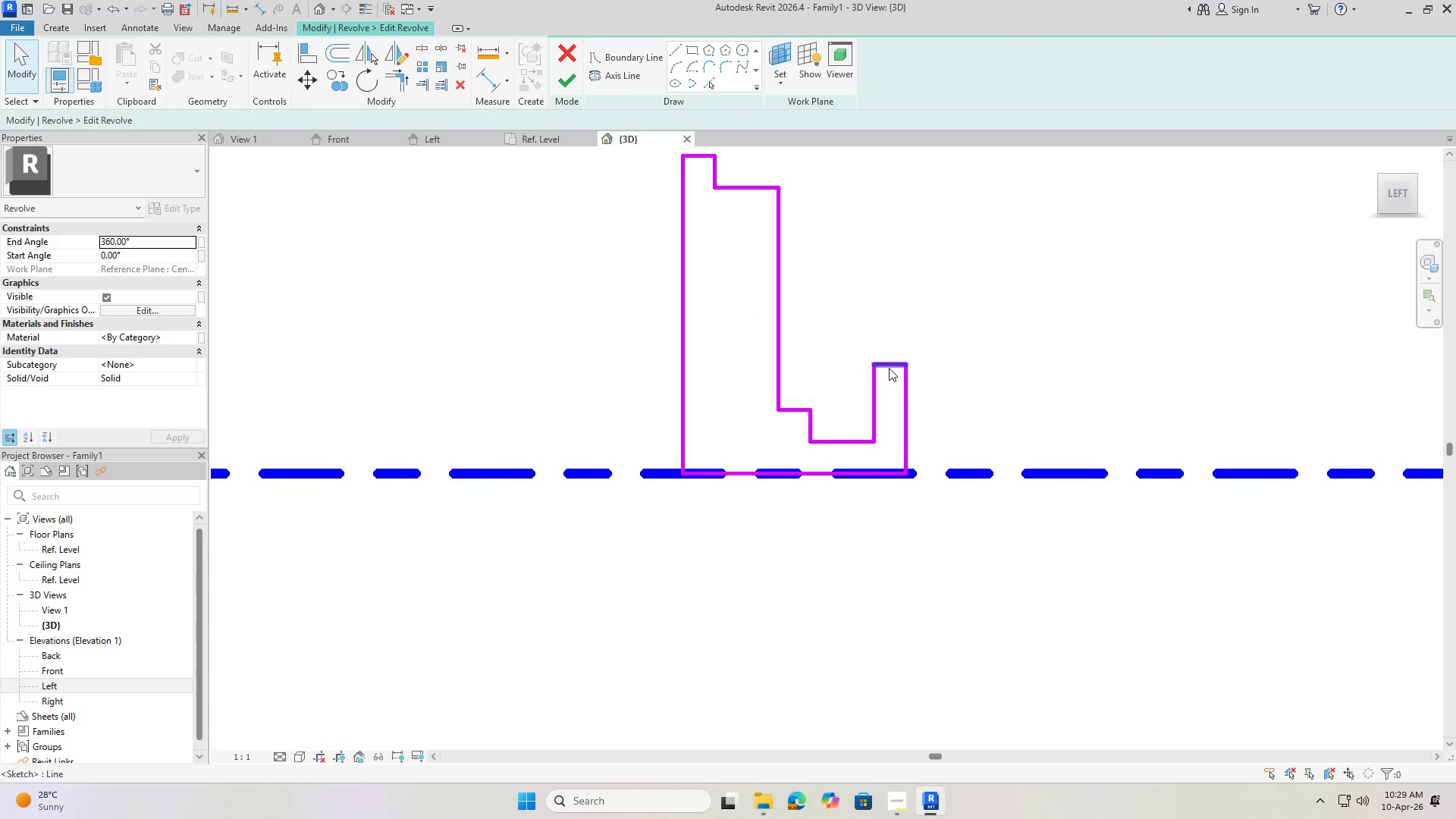 
left_click([890, 365])
 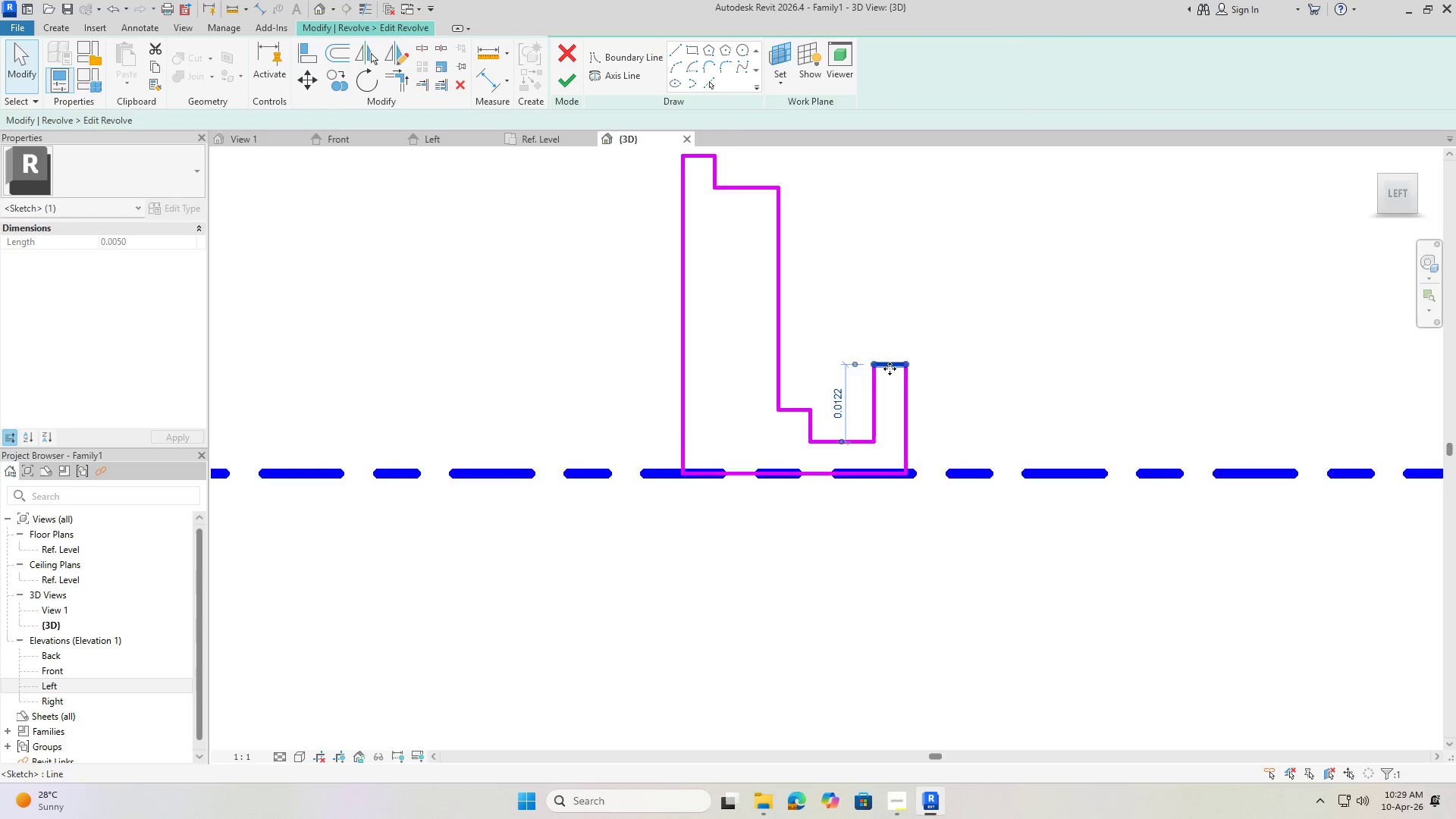 
left_click_drag(start_coordinate=[887, 360], to_coordinate=[890, 473])
 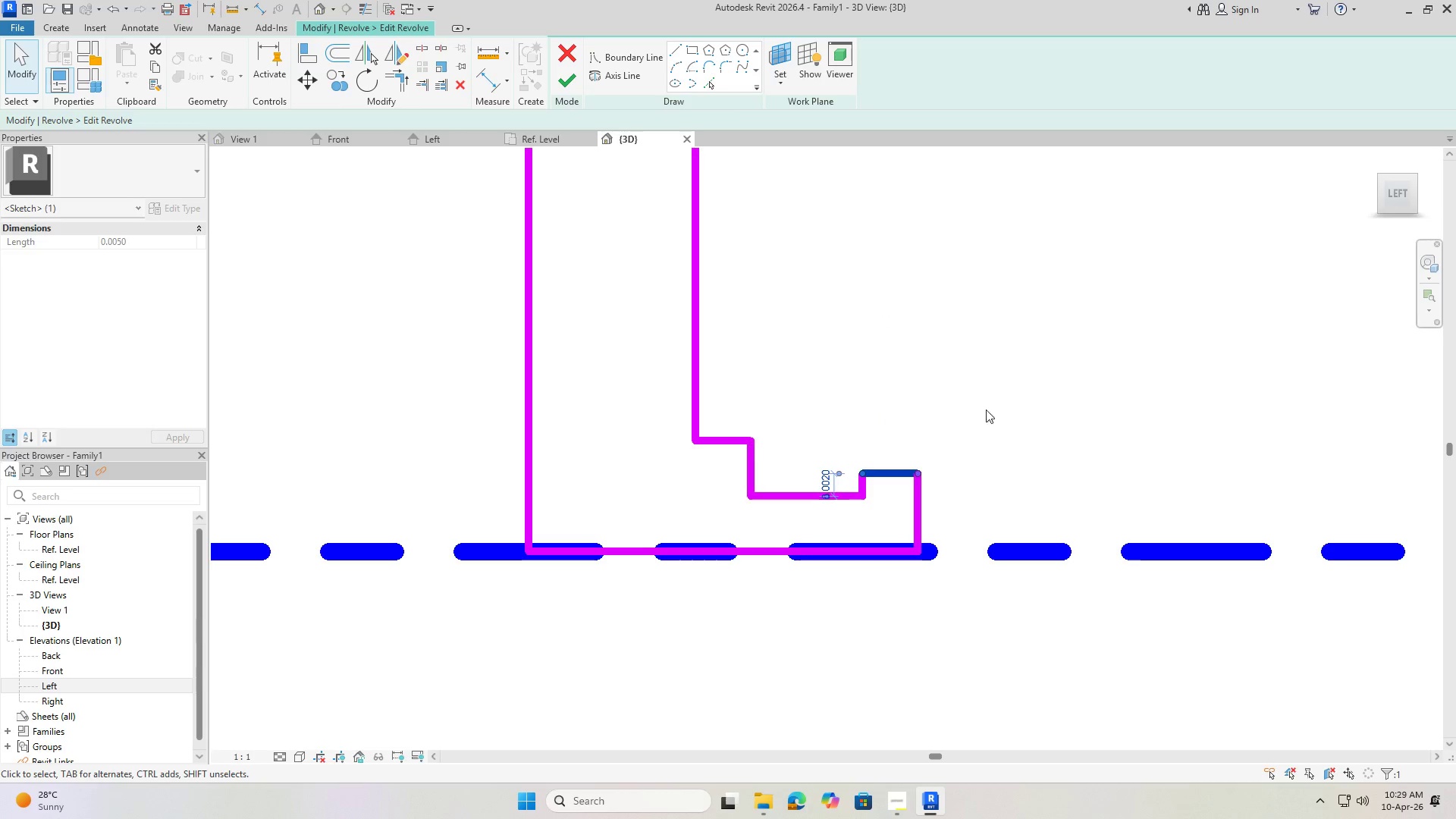 
scroll: coordinate [889, 371], scroll_direction: up, amount: 4.0
 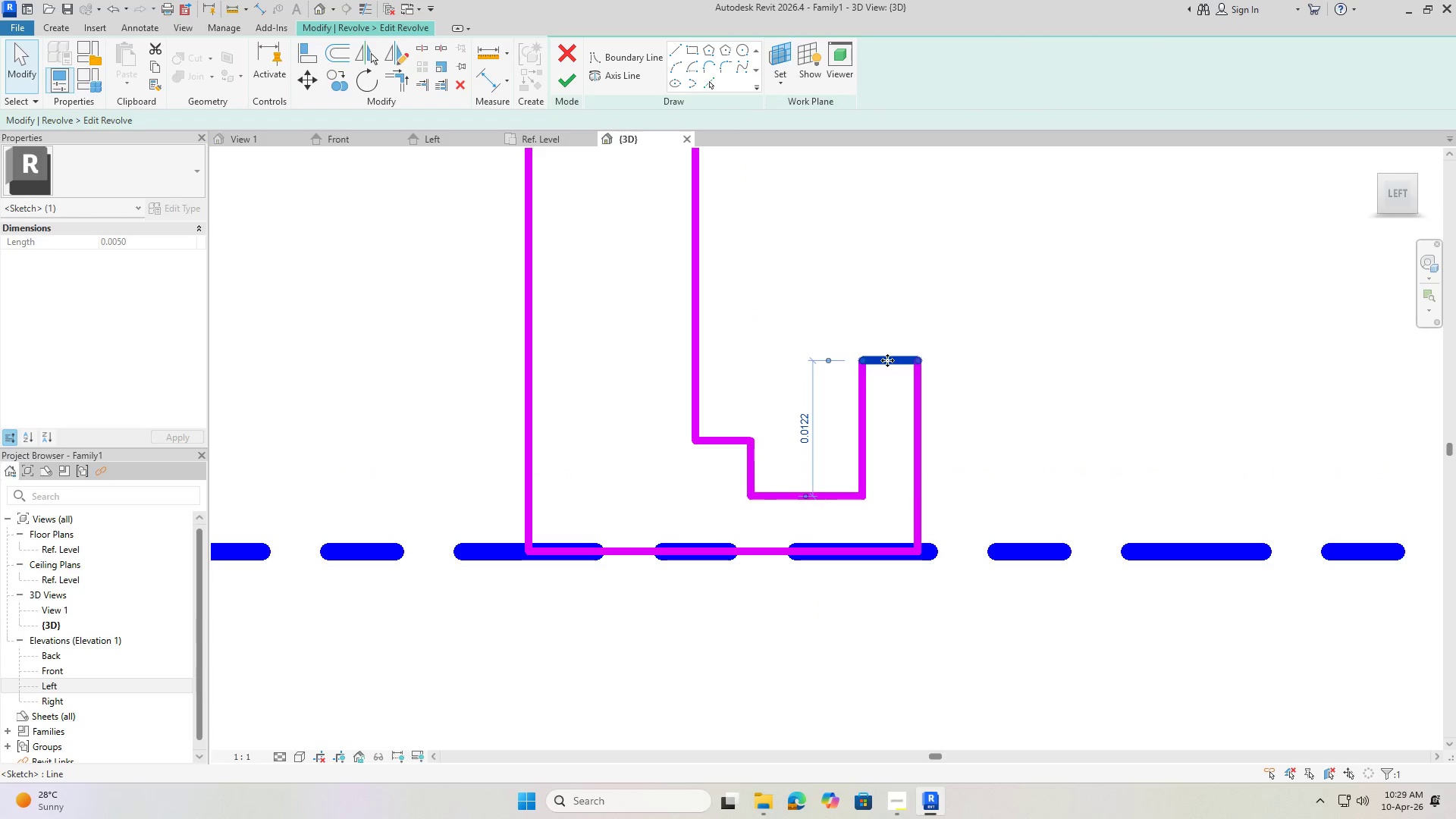 
left_click([1003, 393])
 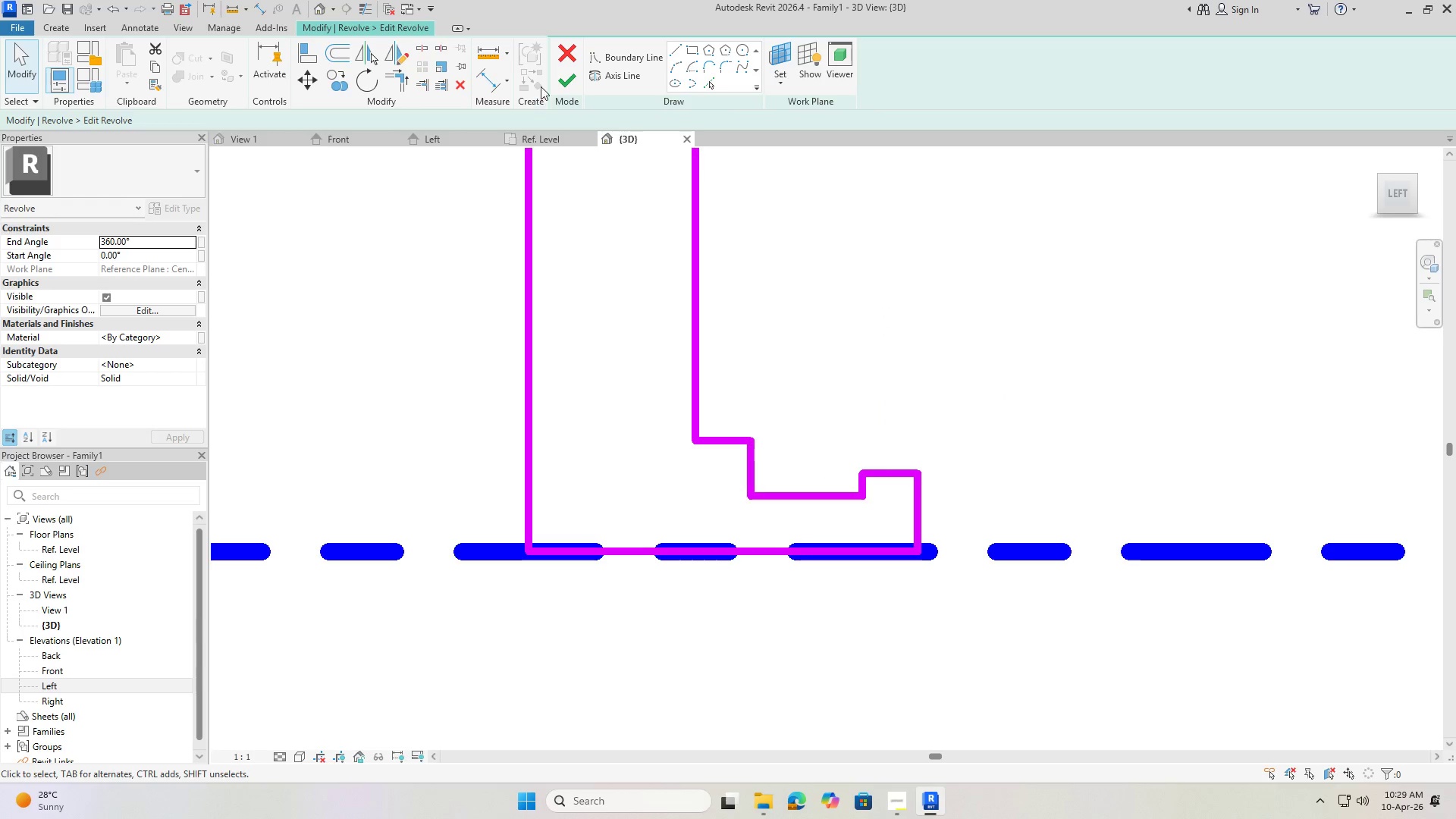 
left_click([567, 79])
 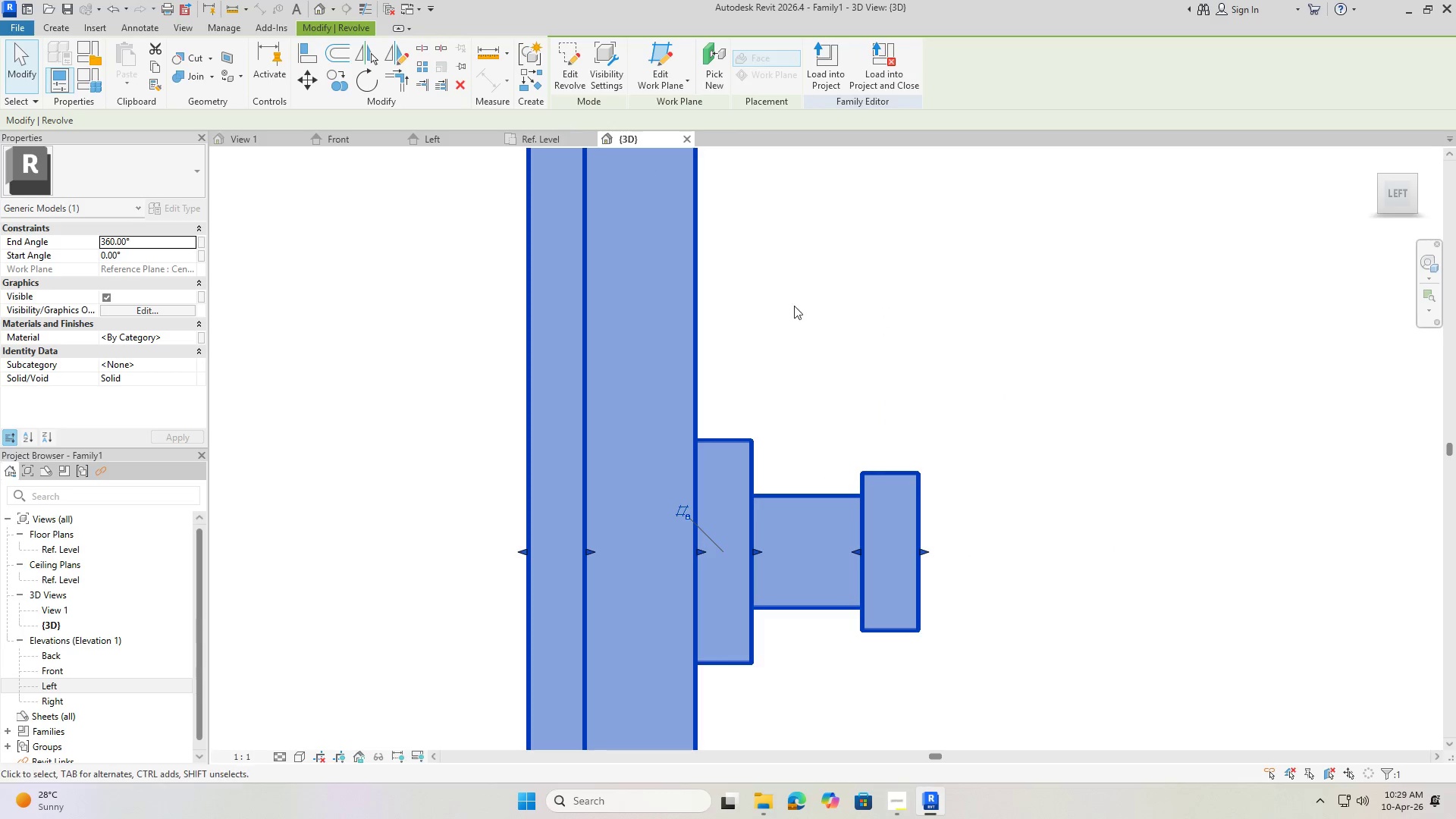 
left_click([999, 353])
 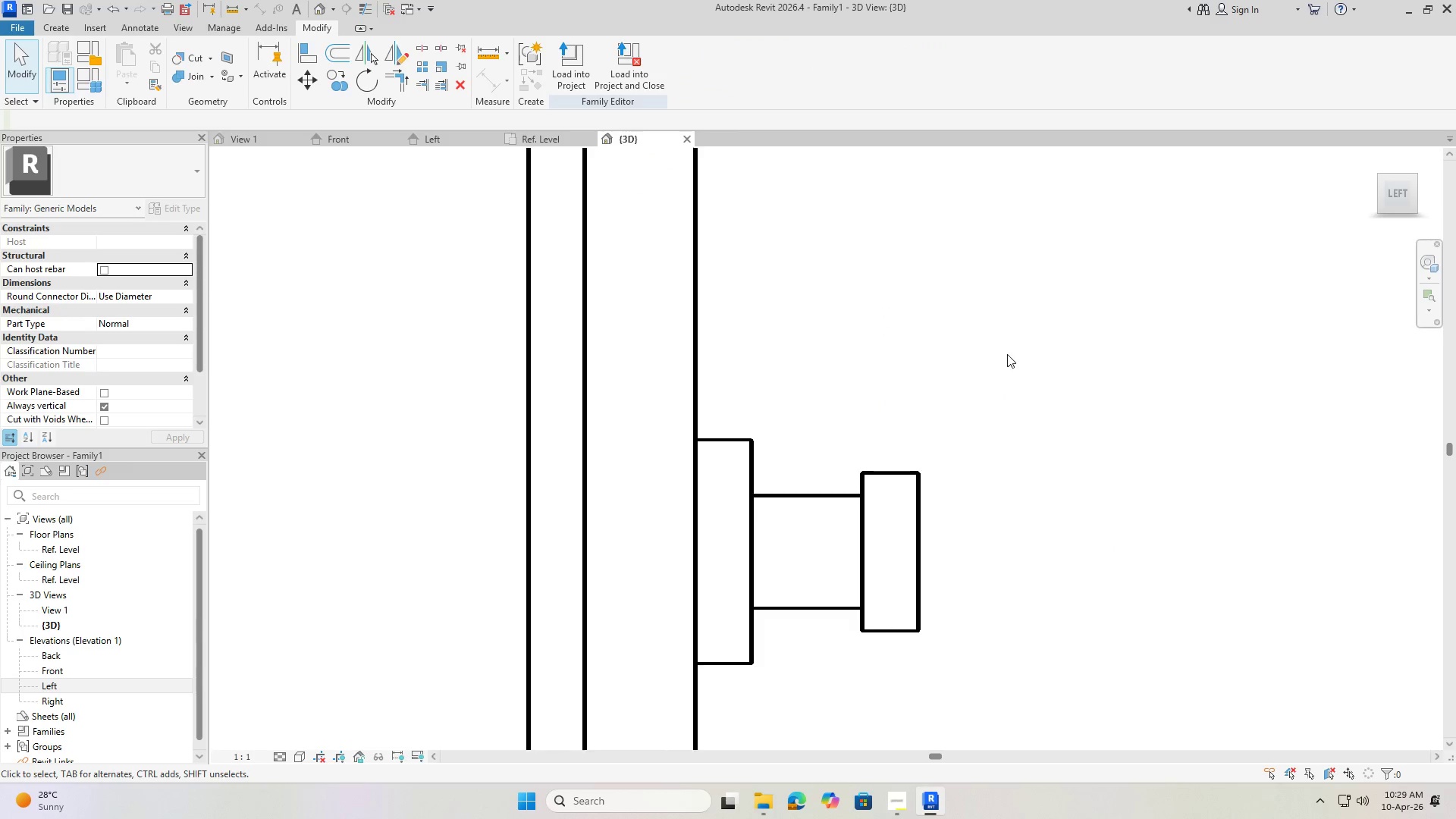 
hold_key(key=ShiftLeft, duration=0.92)
 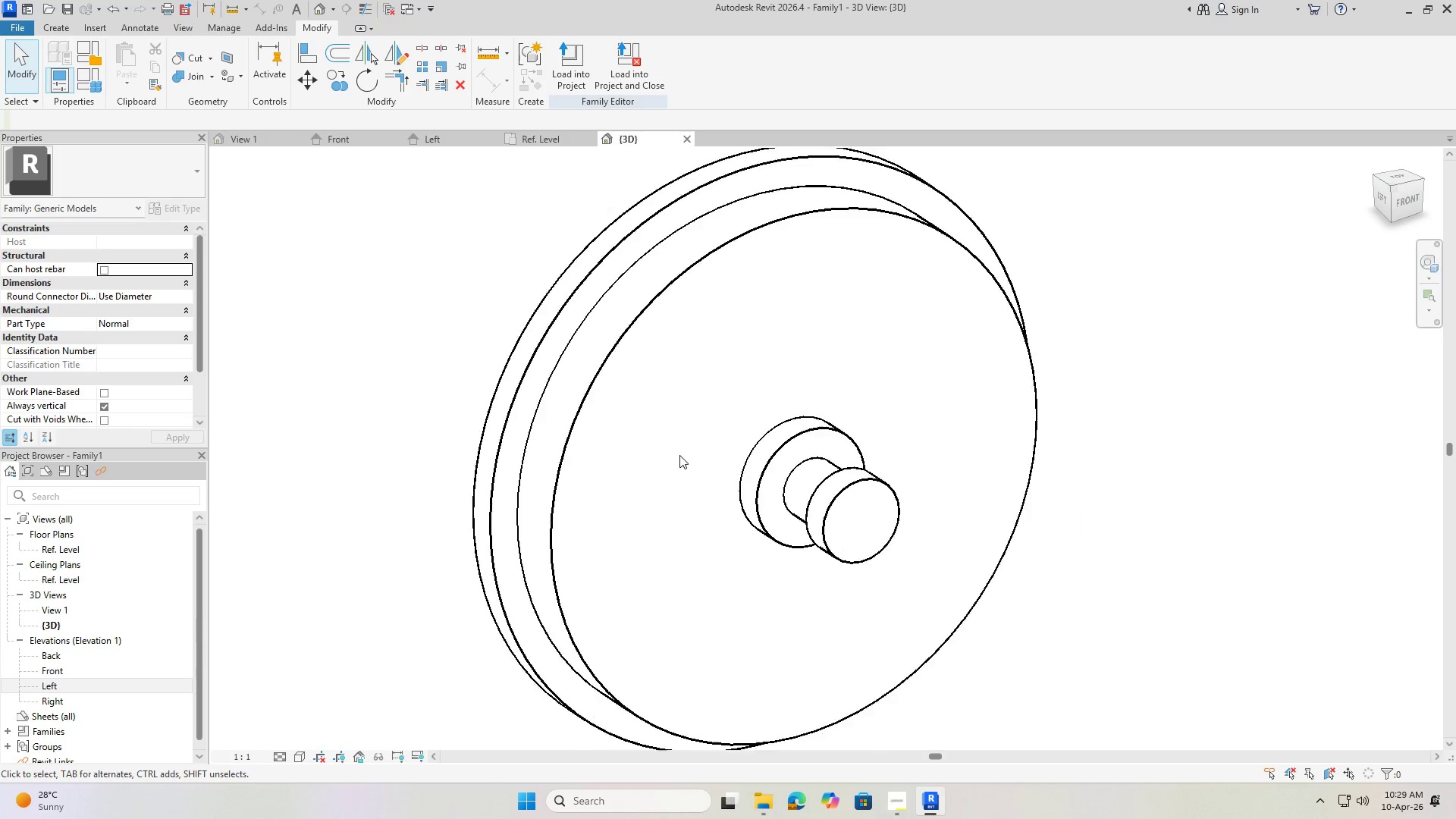 
scroll: coordinate [679, 455], scroll_direction: down, amount: 5.0
 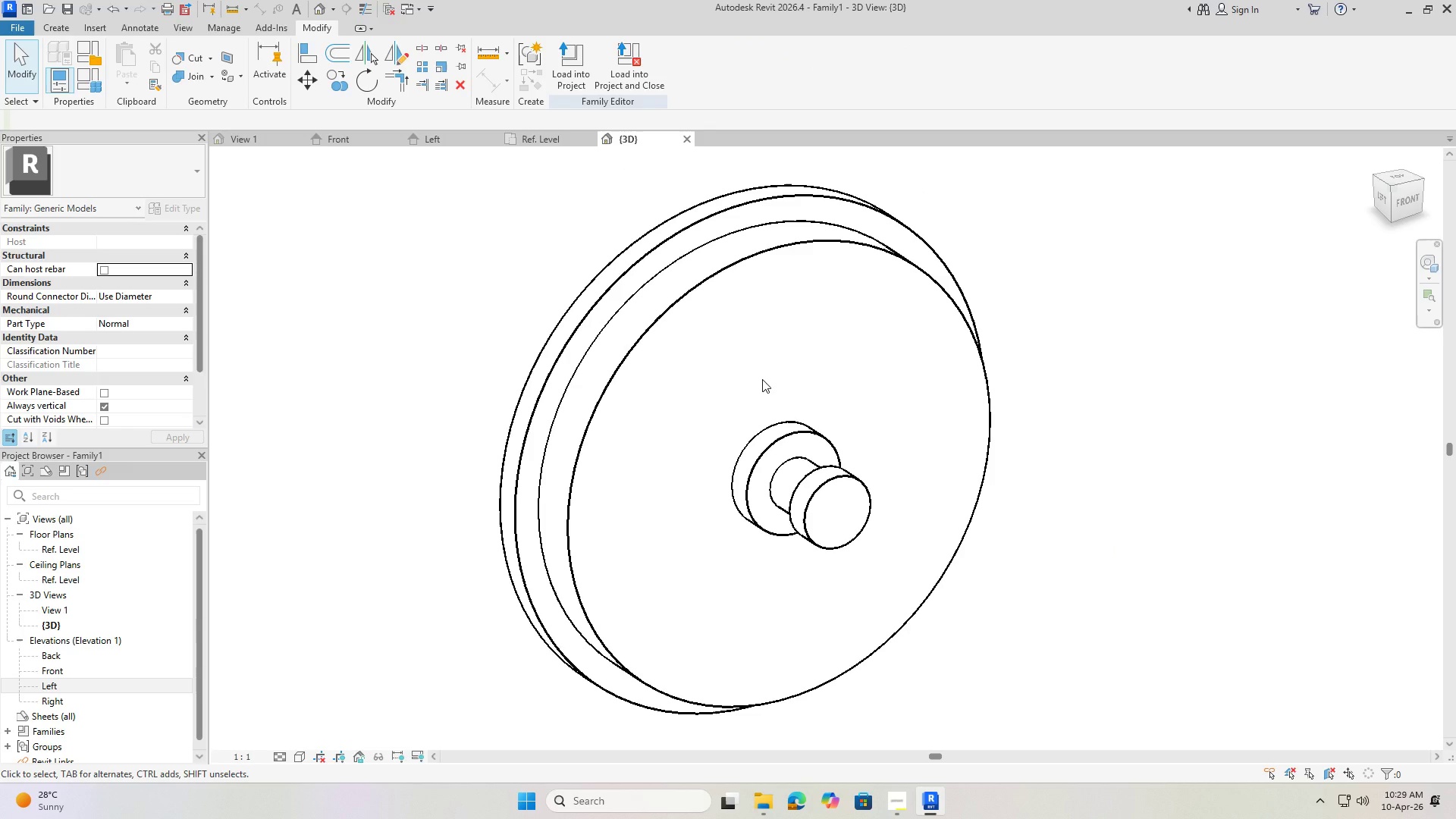 
hold_key(key=ShiftLeft, duration=0.95)
 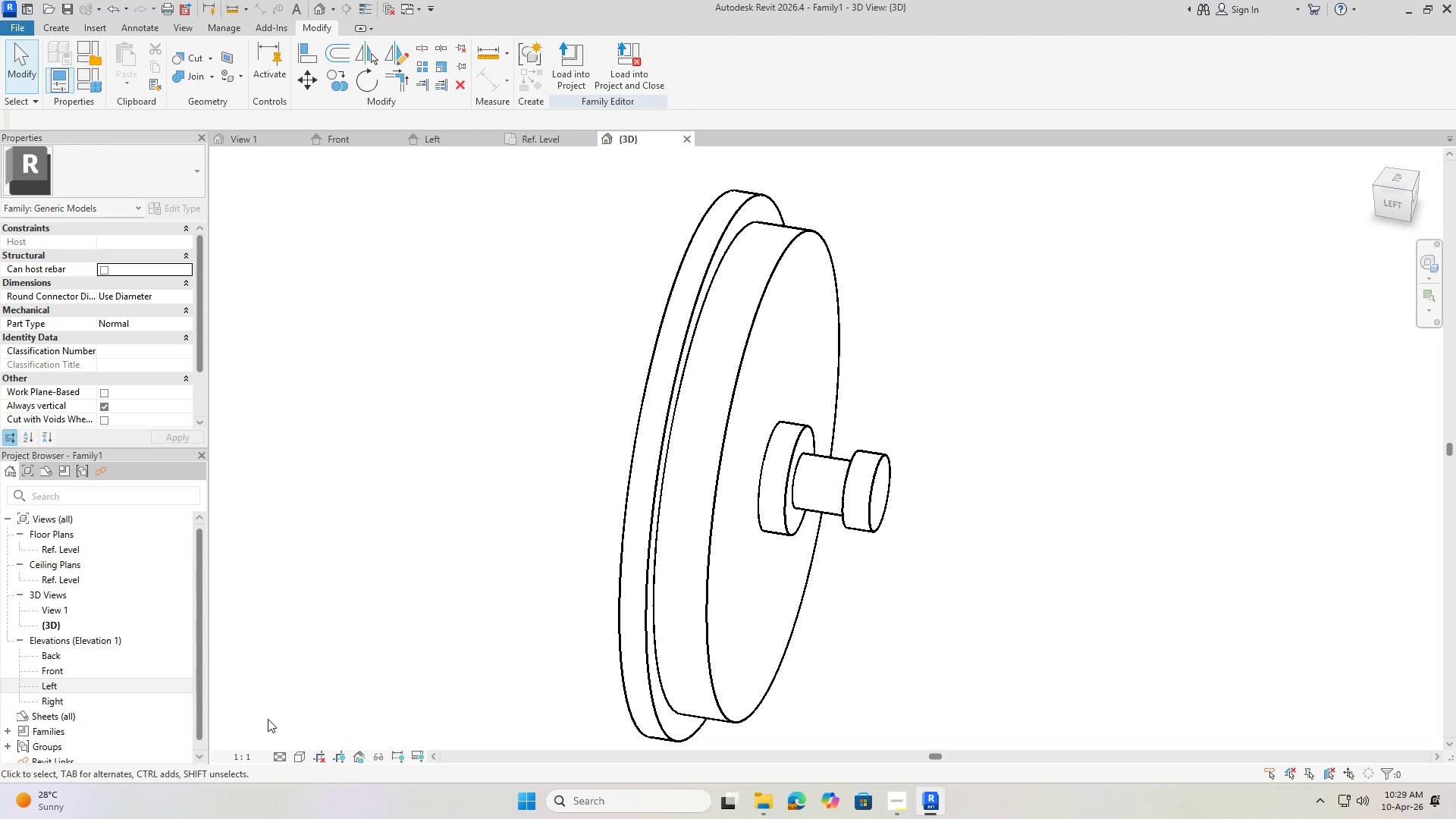 
left_click([299, 760])
 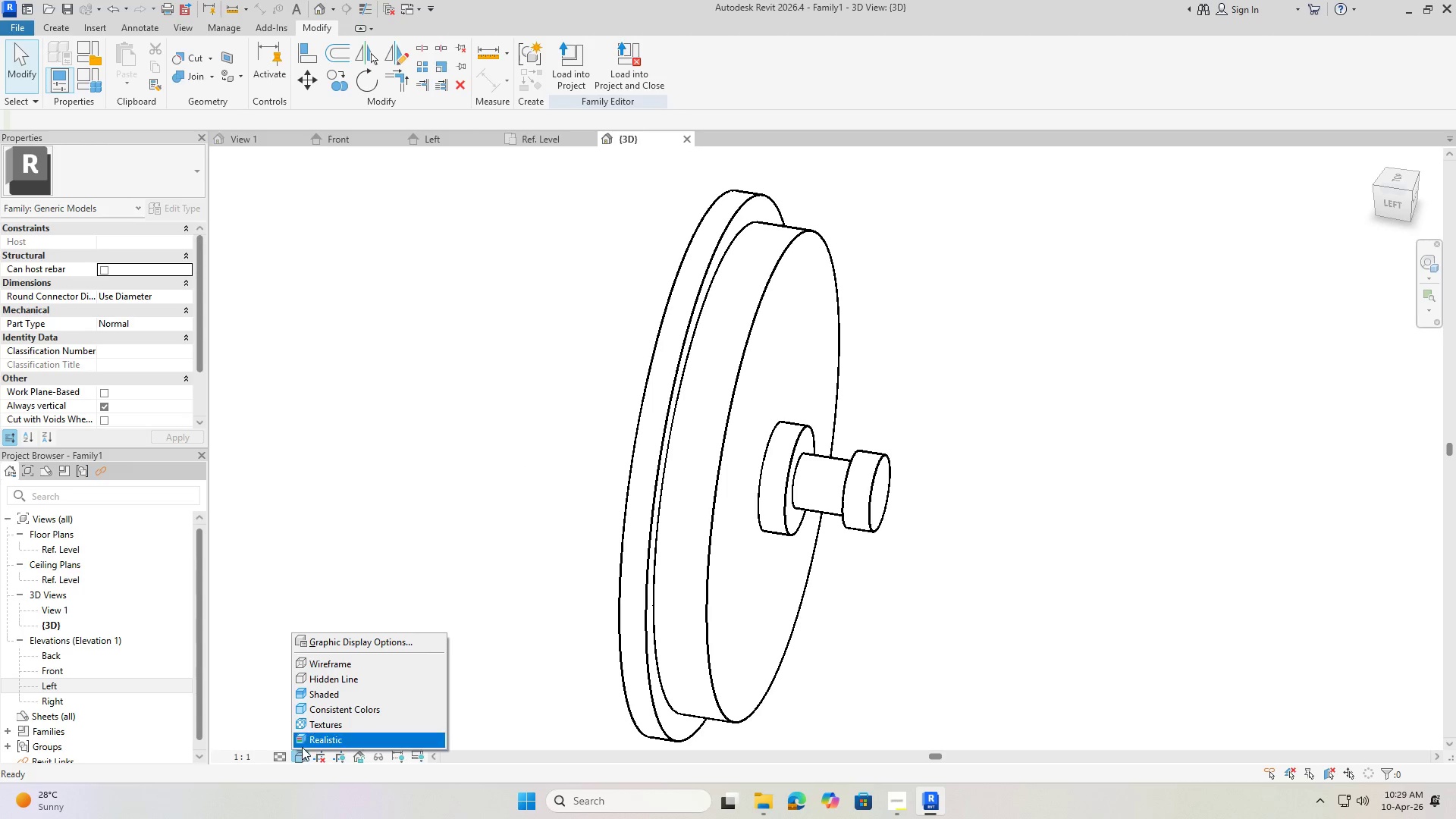 
left_click([308, 740])
 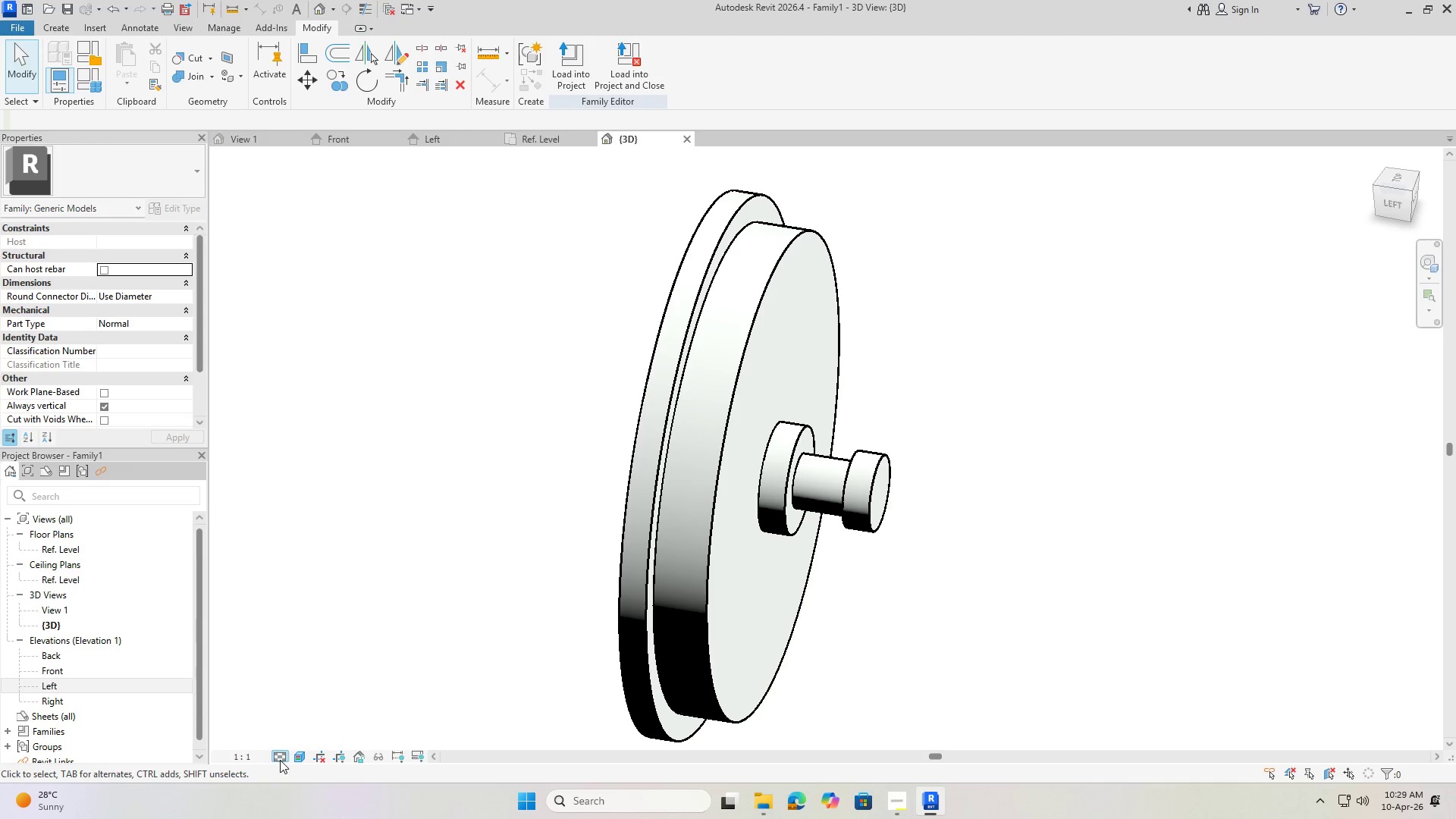 
left_click([280, 759])
 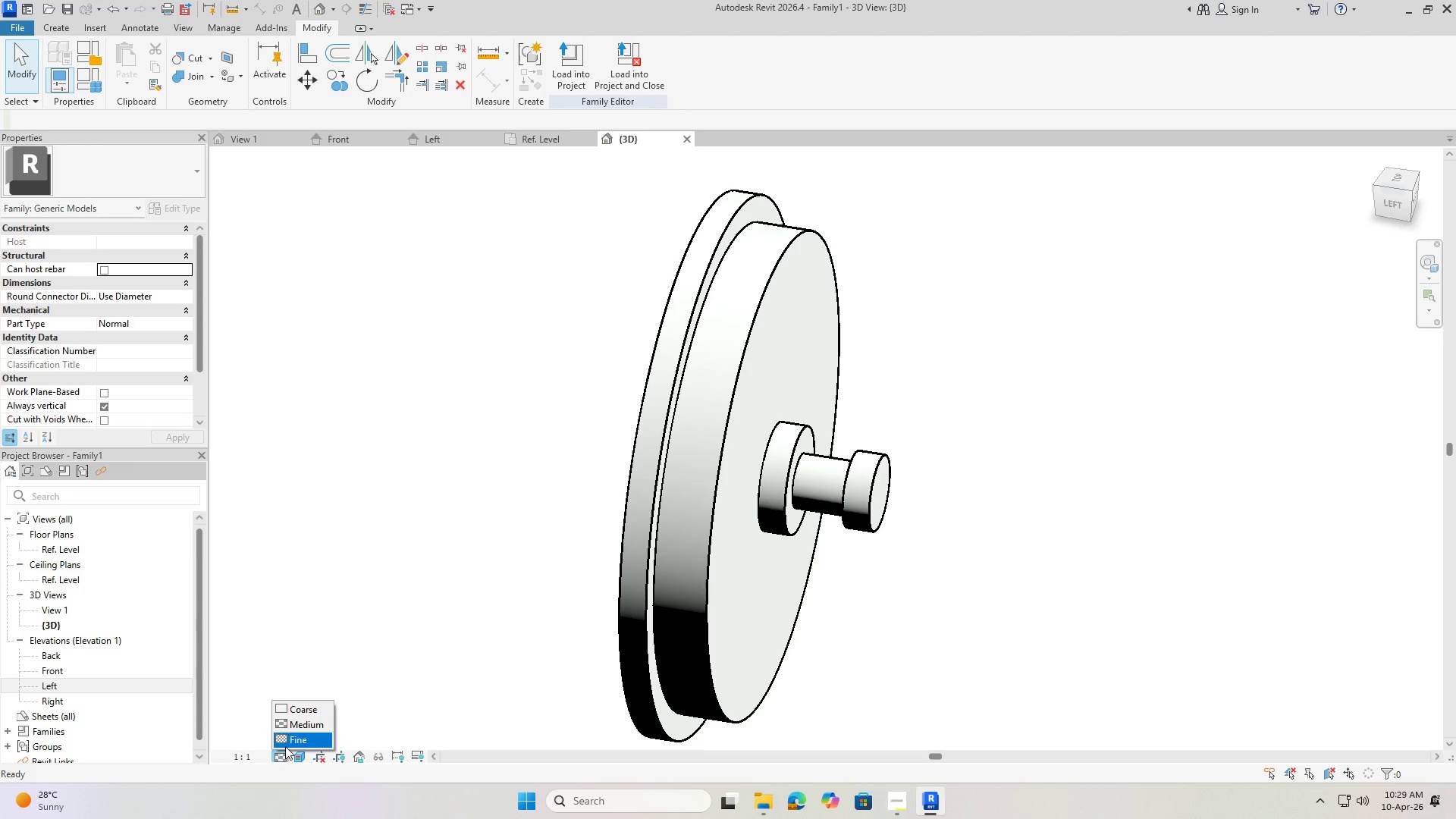 
left_click([287, 741])
 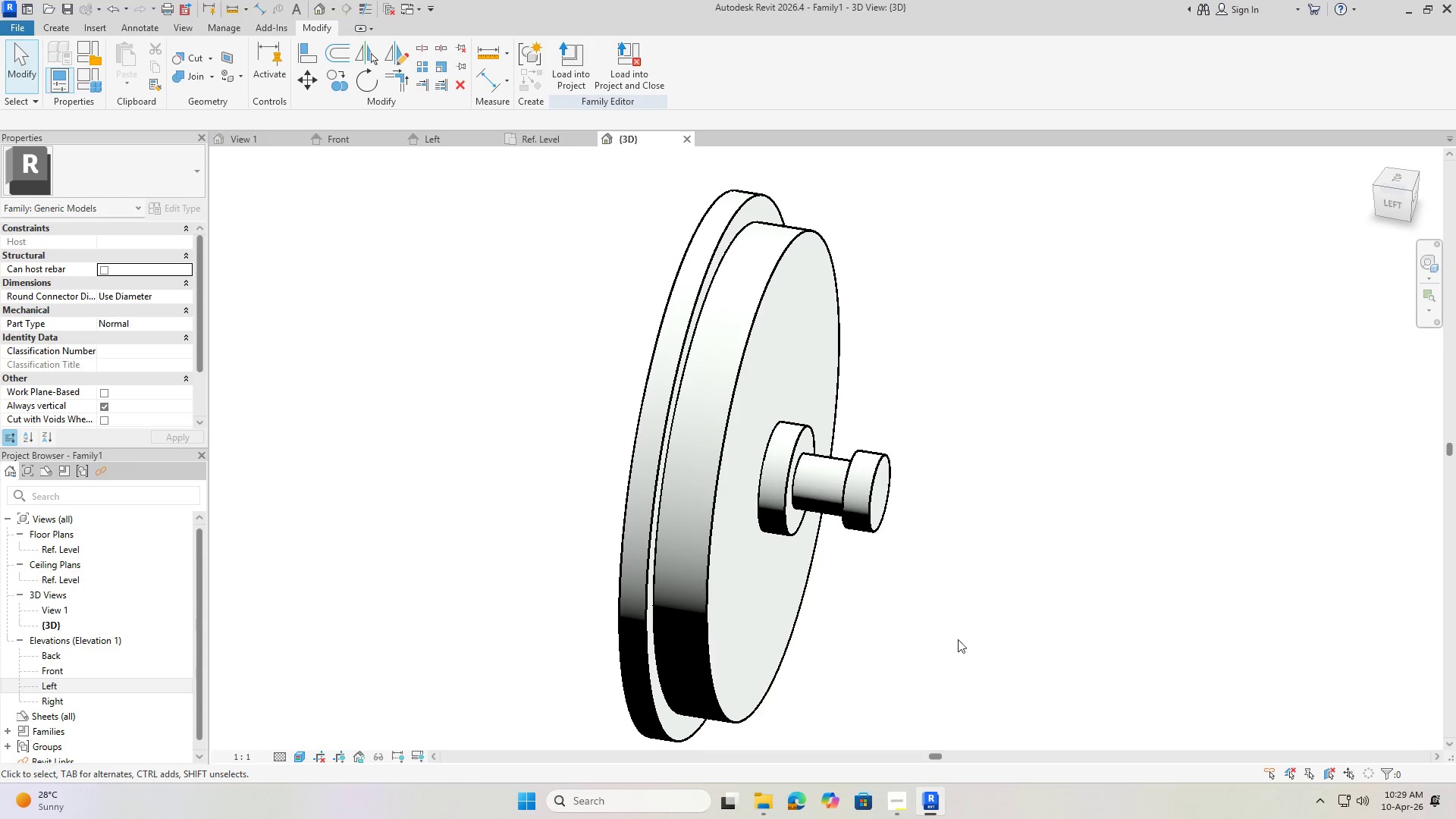 
hold_key(key=ShiftLeft, duration=0.81)
 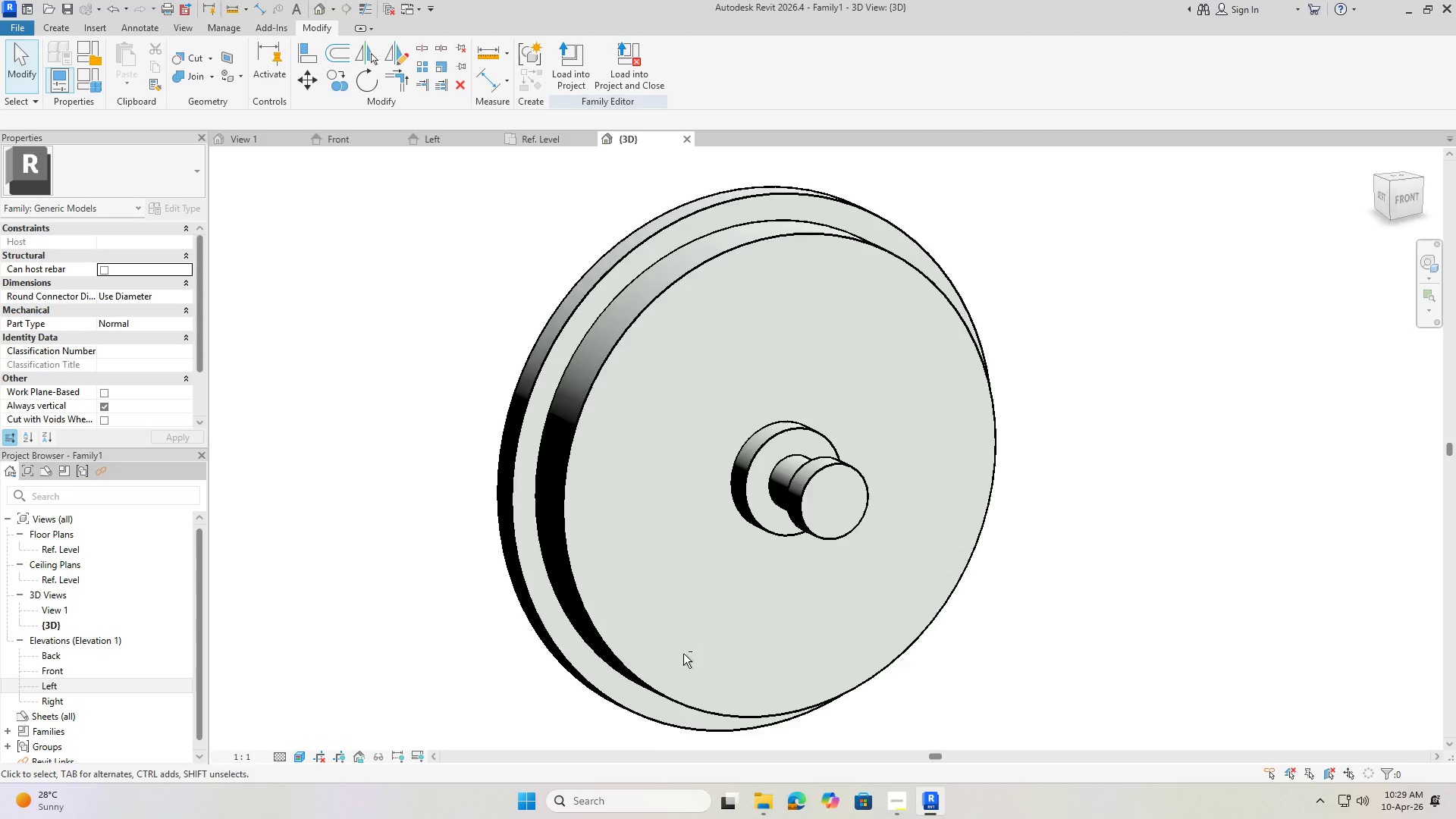 
hold_key(key=ShiftLeft, duration=0.45)
 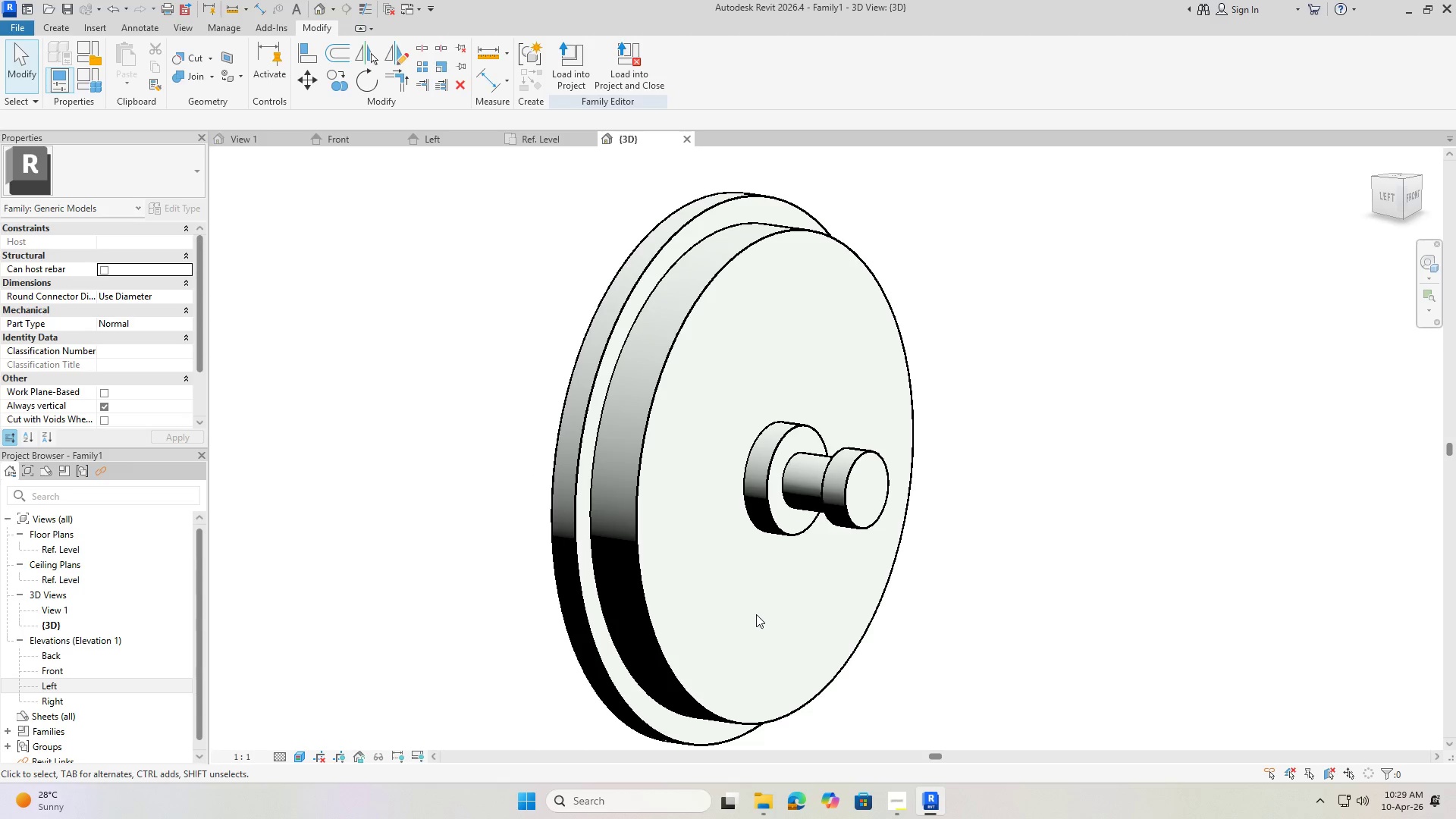 
scroll: coordinate [678, 604], scroll_direction: down, amount: 2.0
 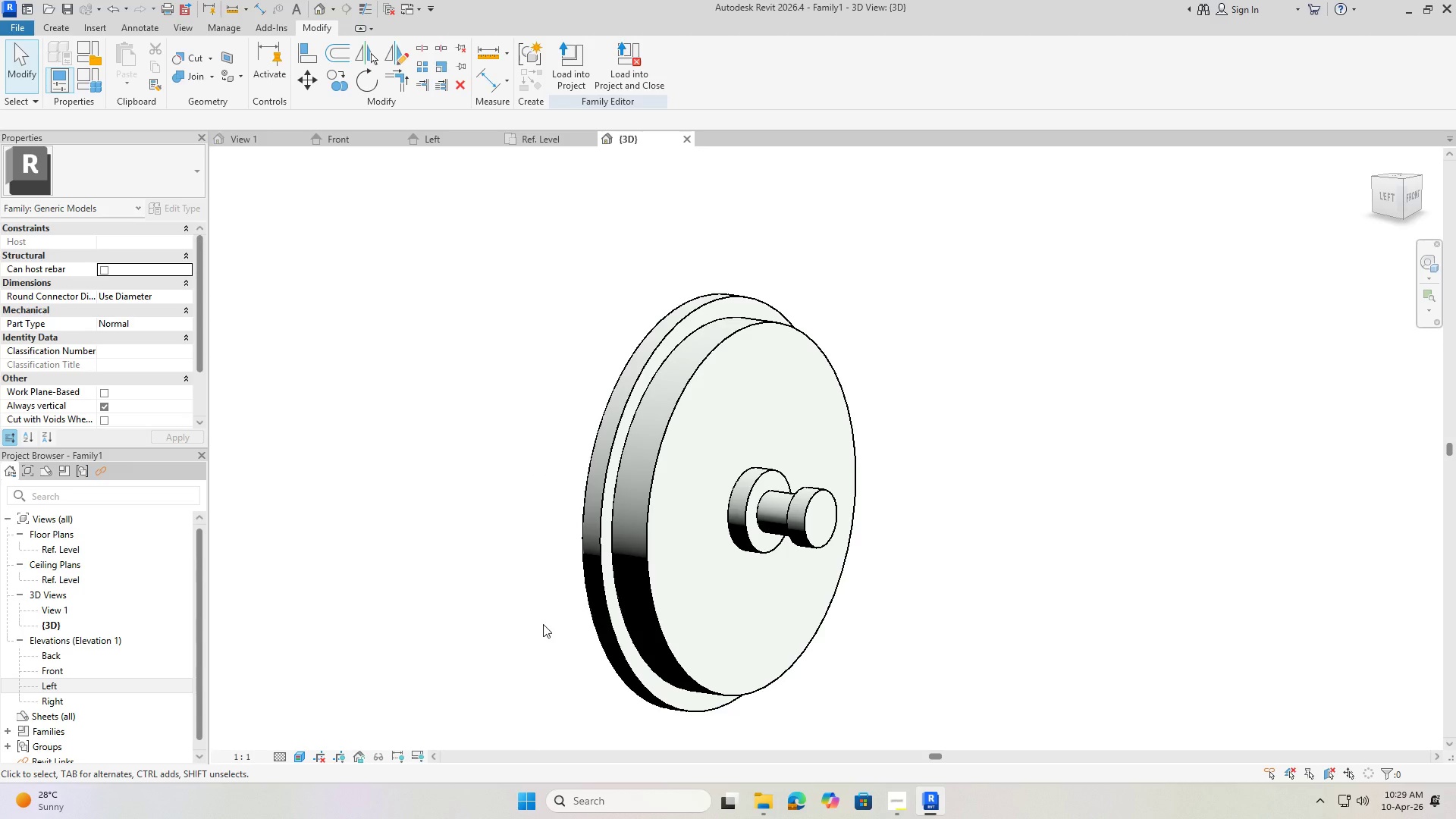 
left_click([655, 506])
 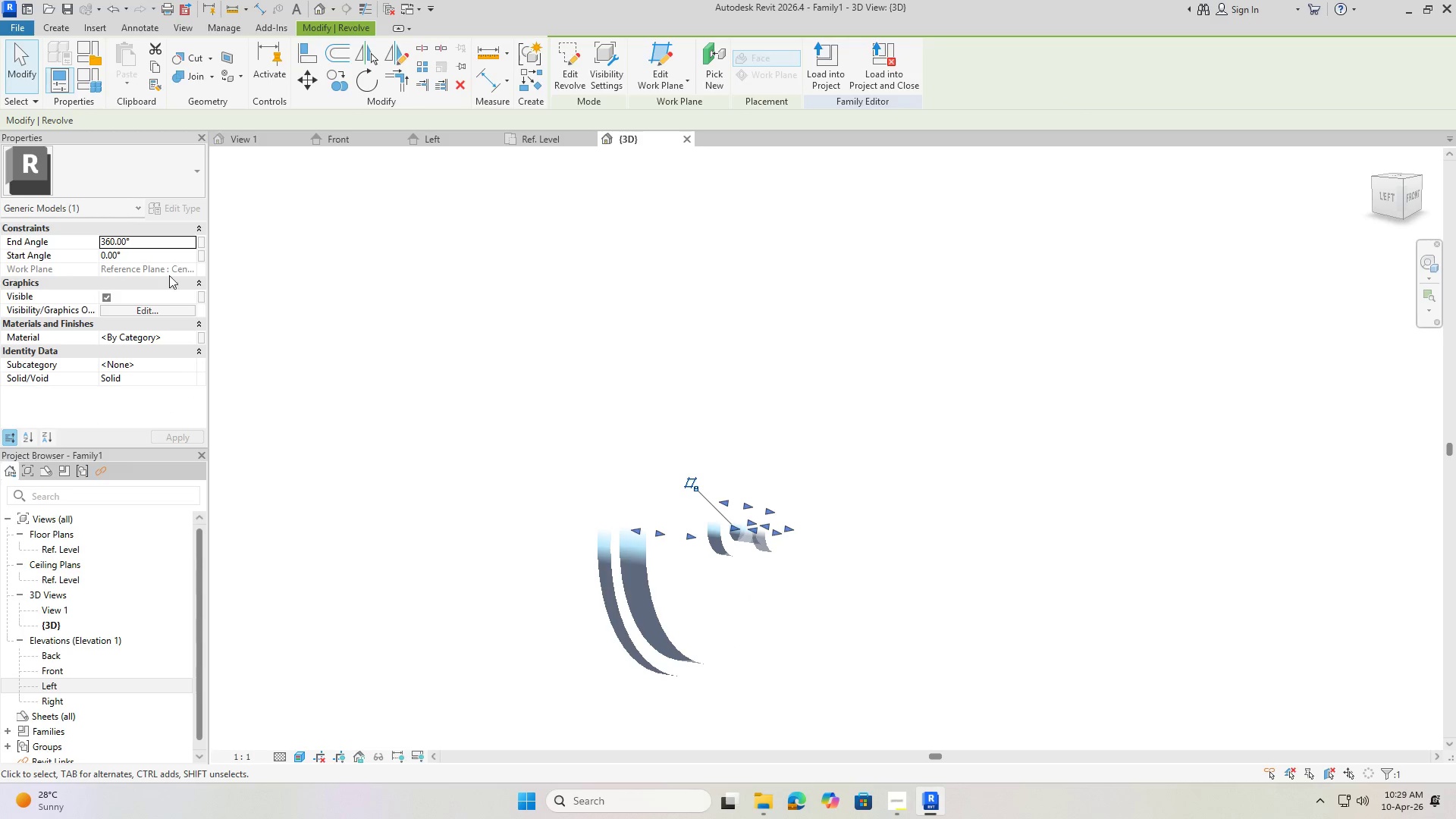 
scroll: coordinate [645, 564], scroll_direction: down, amount: 2.0
 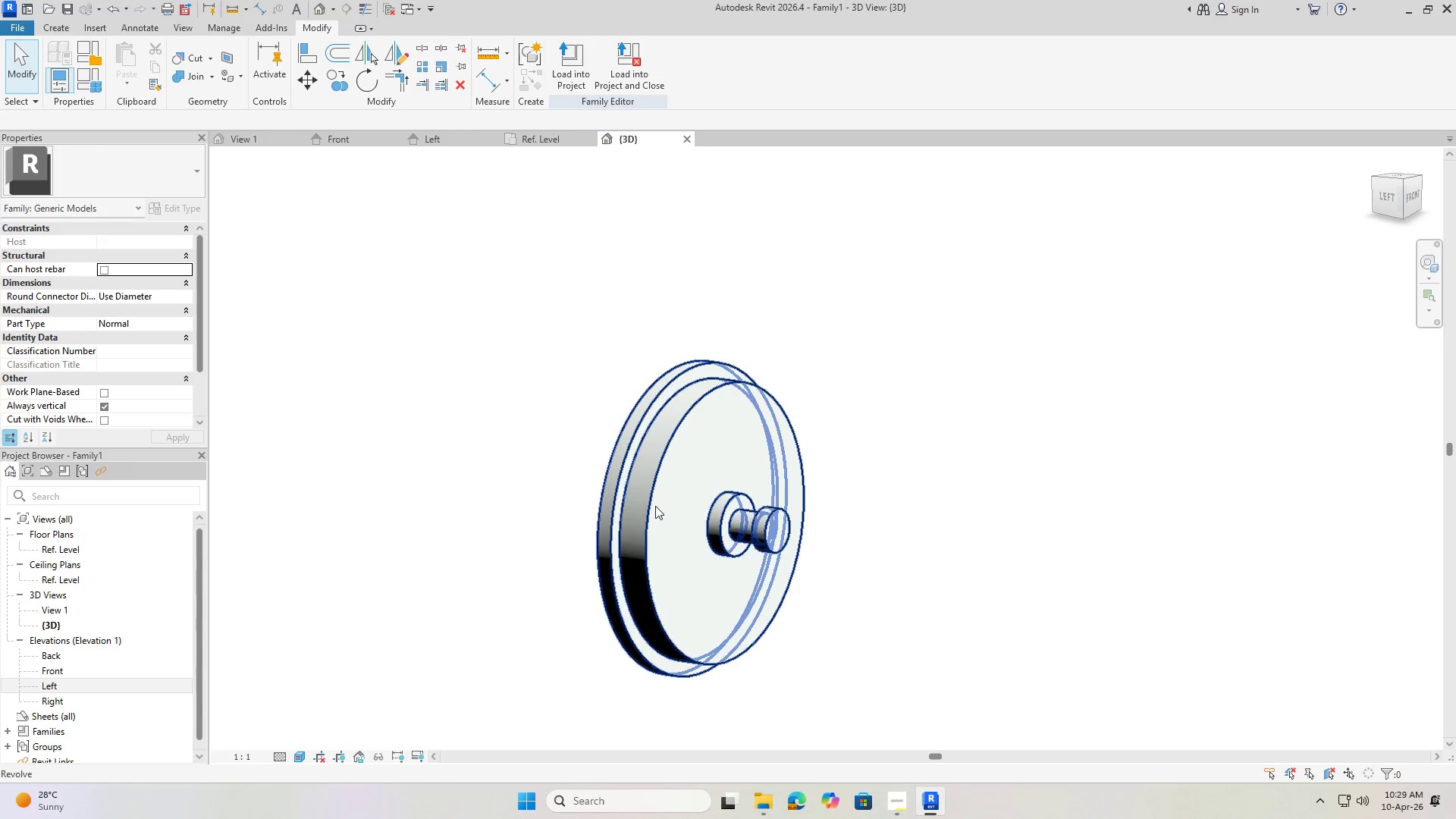 
left_click([200, 338])
 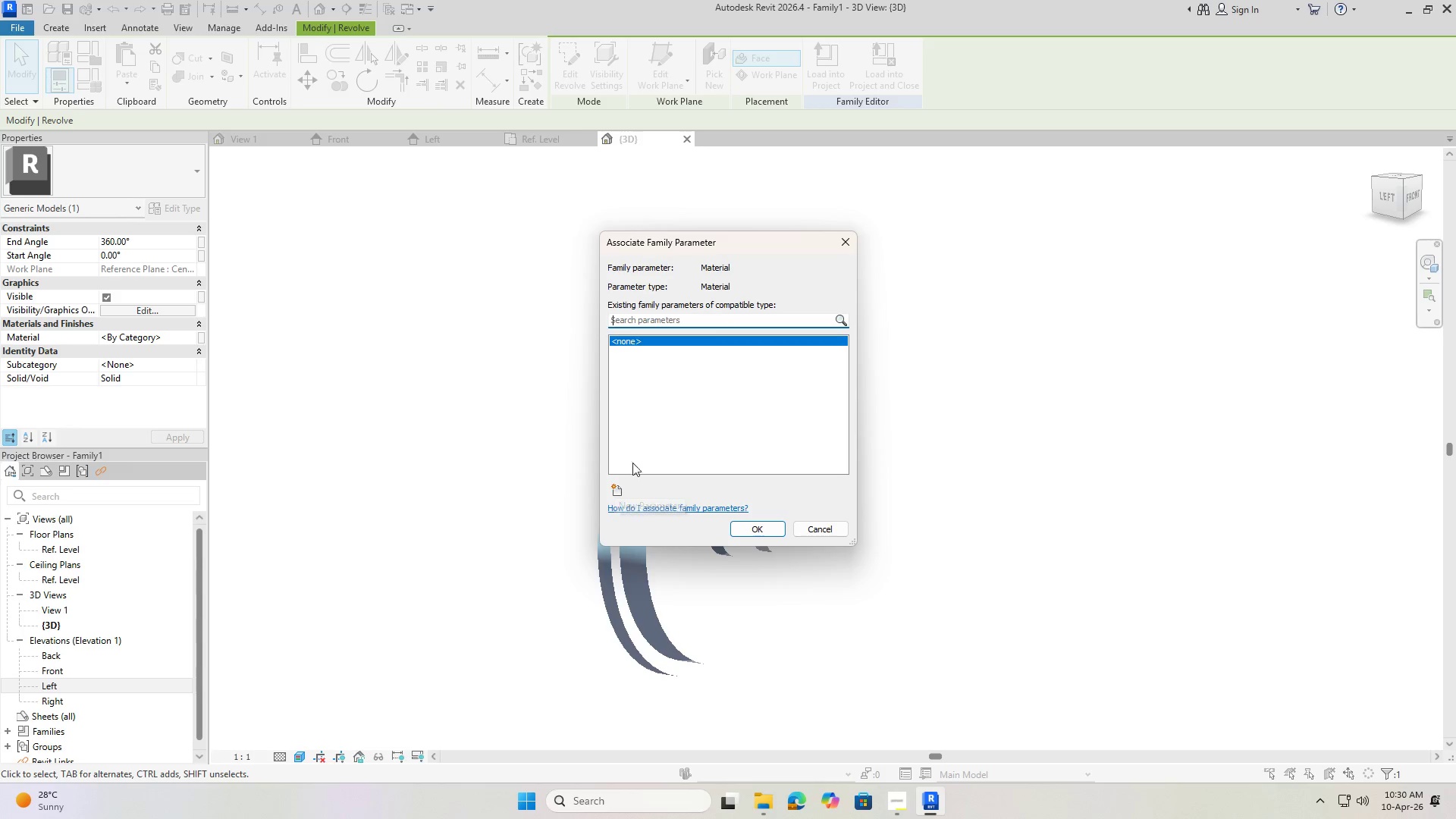 
wait(15.75)
 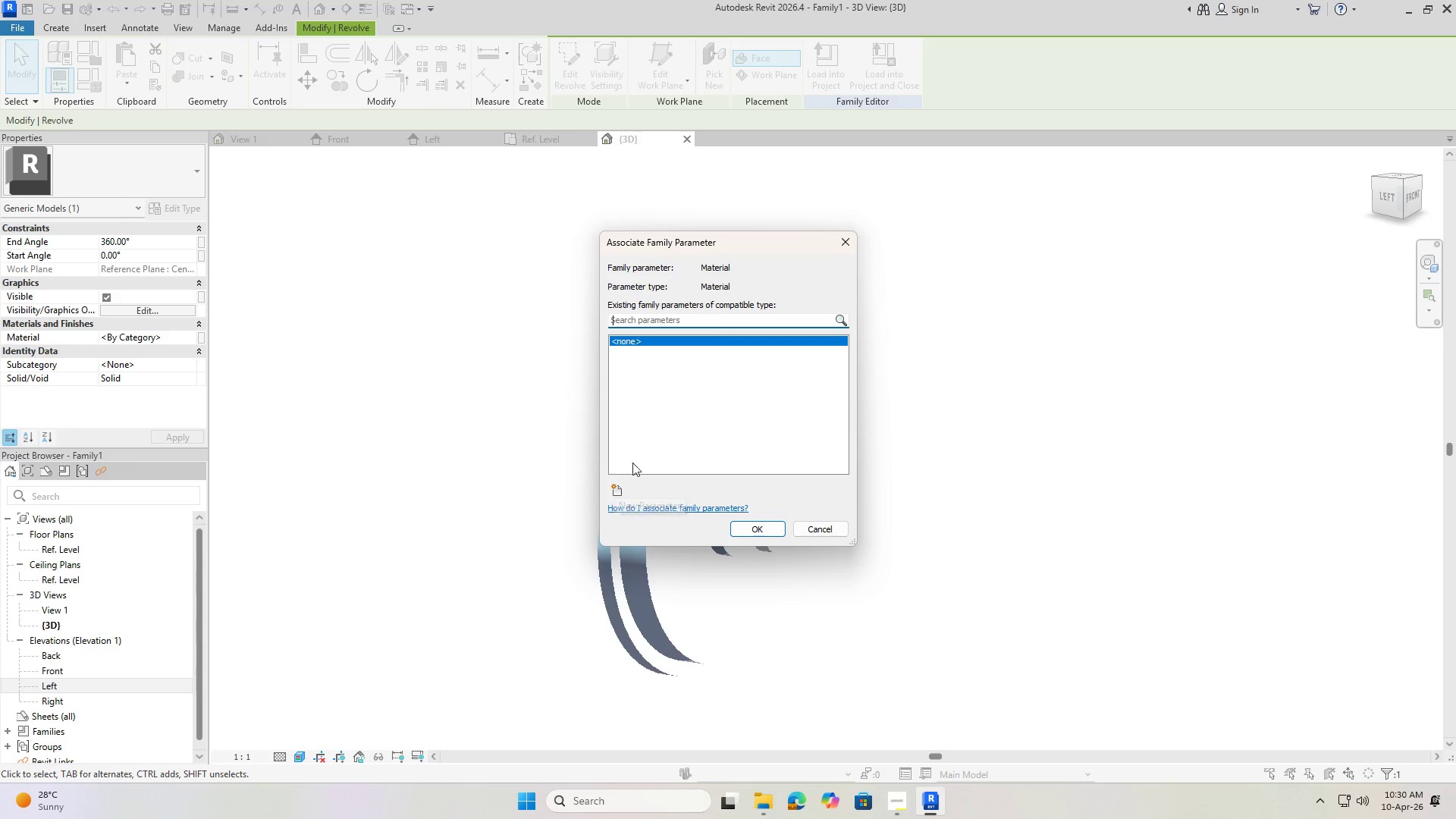 
left_click([617, 497])
 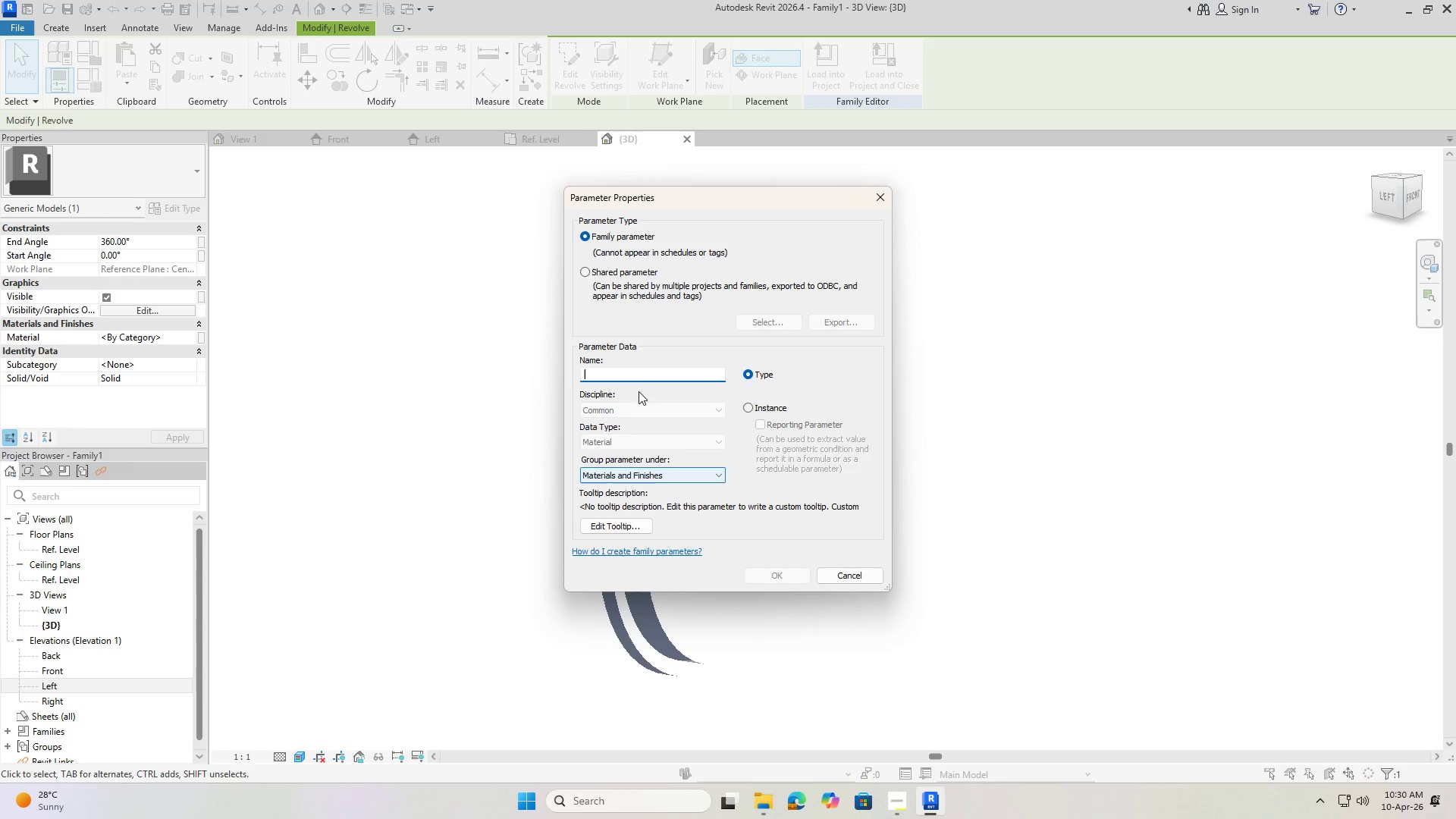 
left_click([634, 375])
 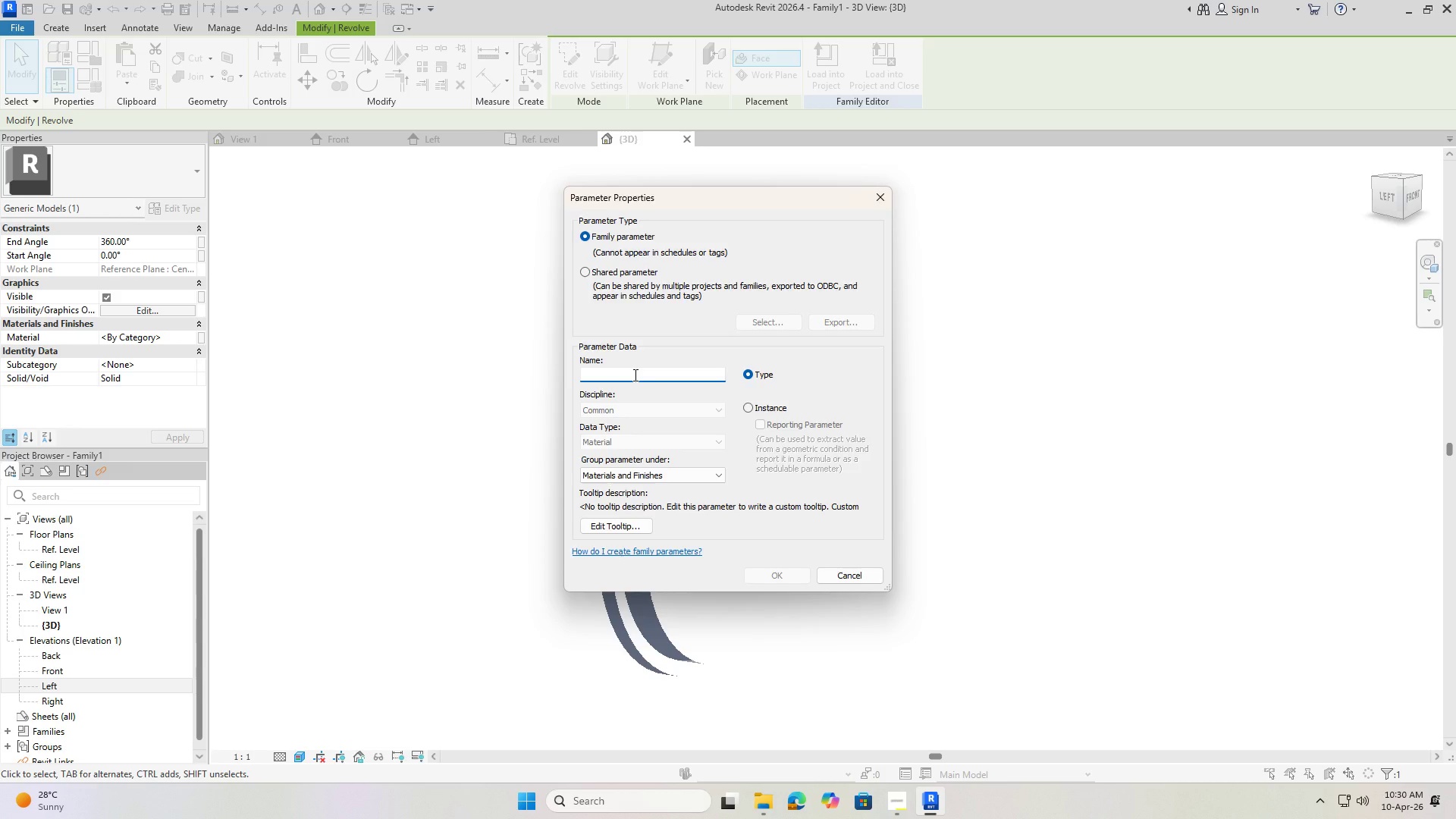 
type(Base Plate )
 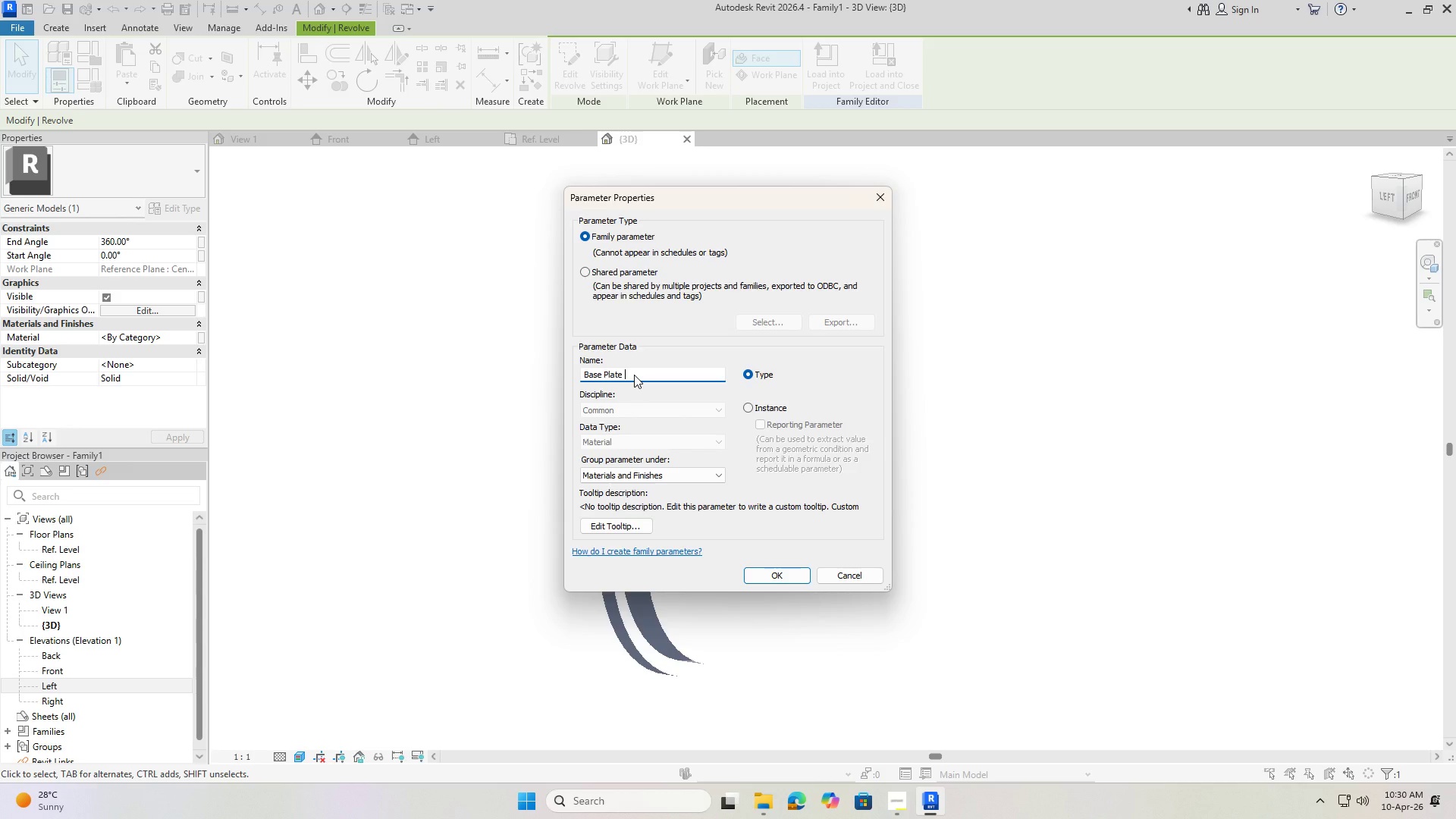 
wait(17.16)
 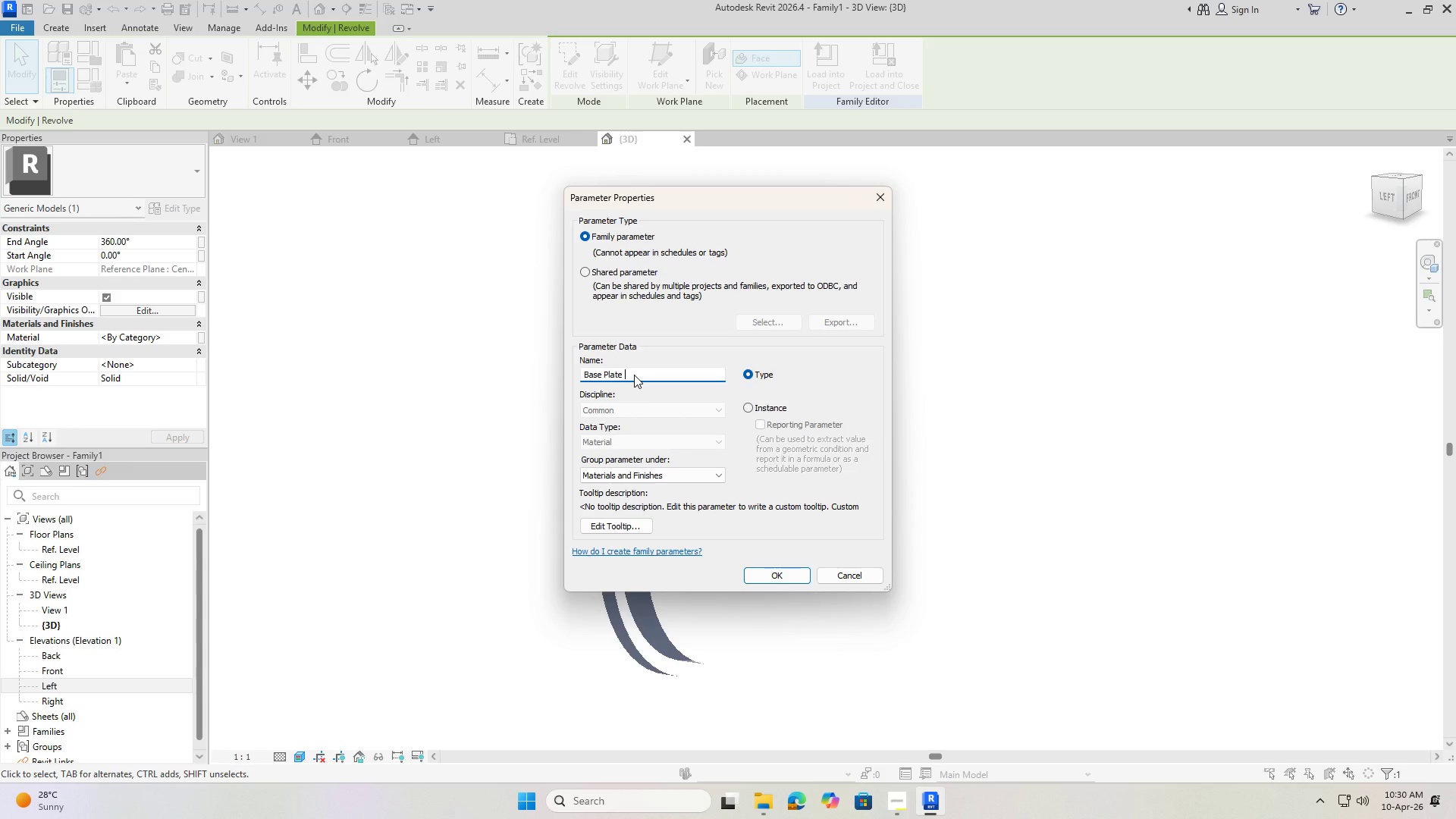 
hold_key(key=Backspace, duration=0.98)
 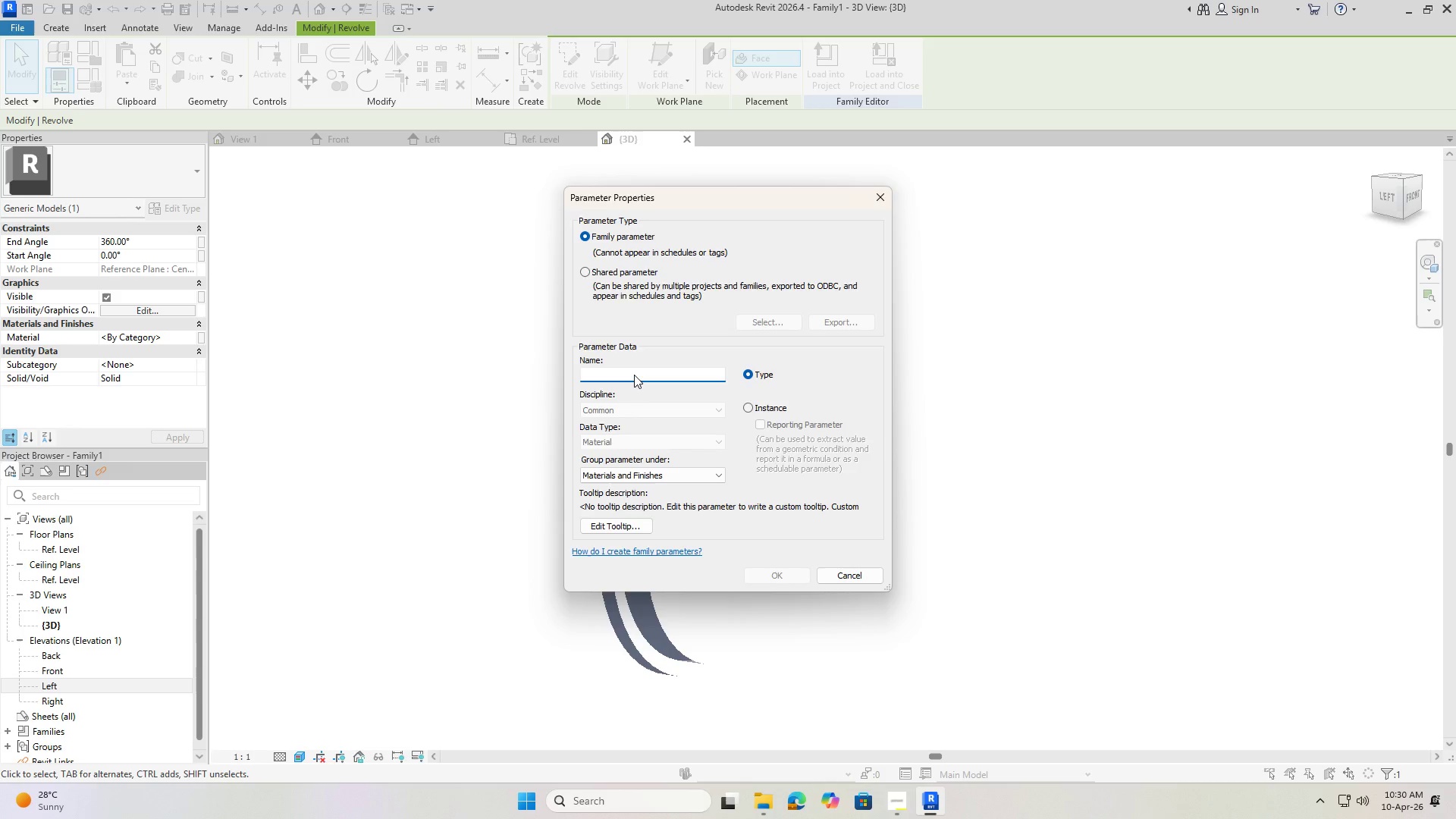 
type(Metal )
 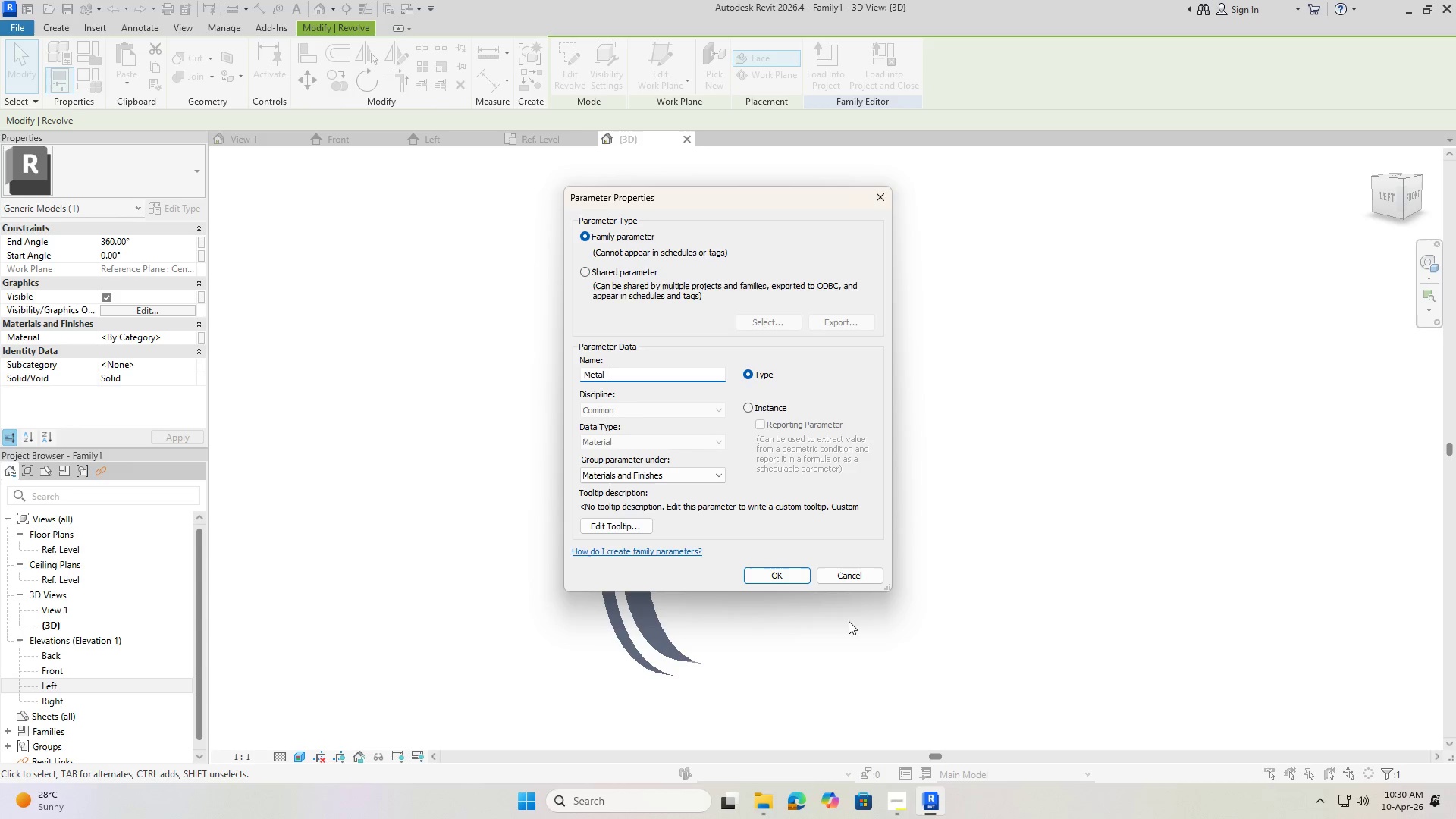 
wait(7.78)
 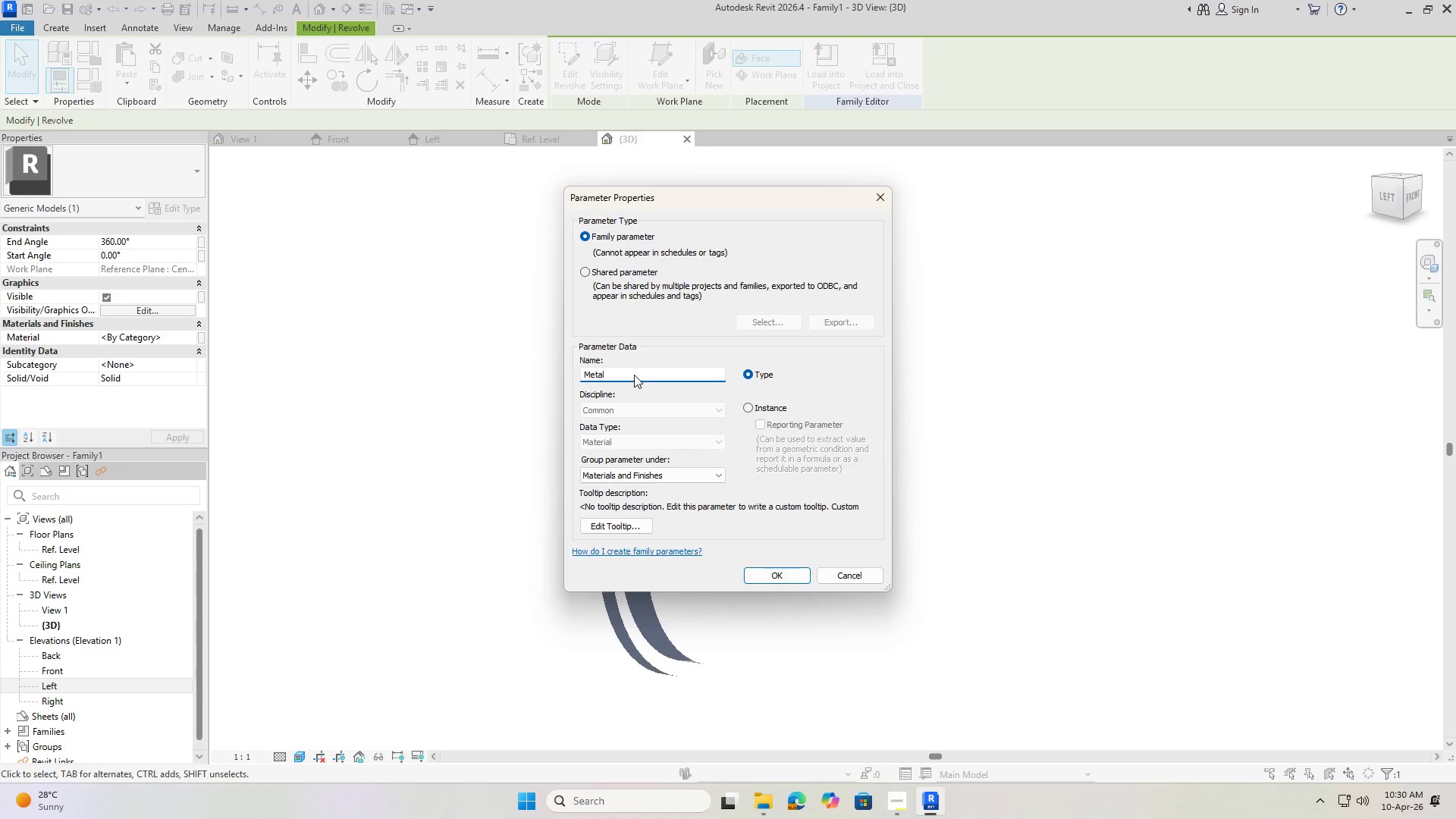 
left_click([787, 570])
 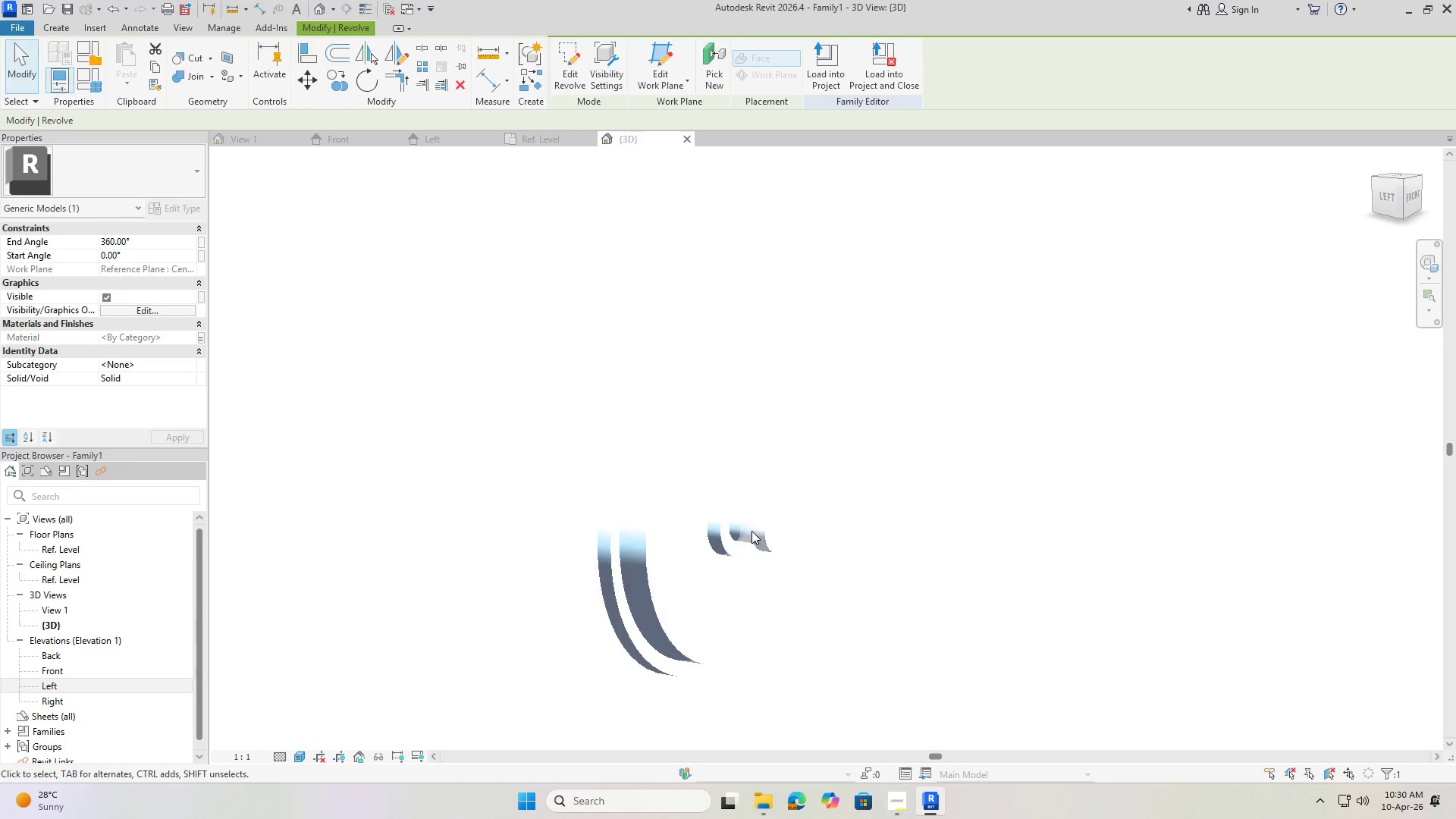 
left_click([444, 473])
 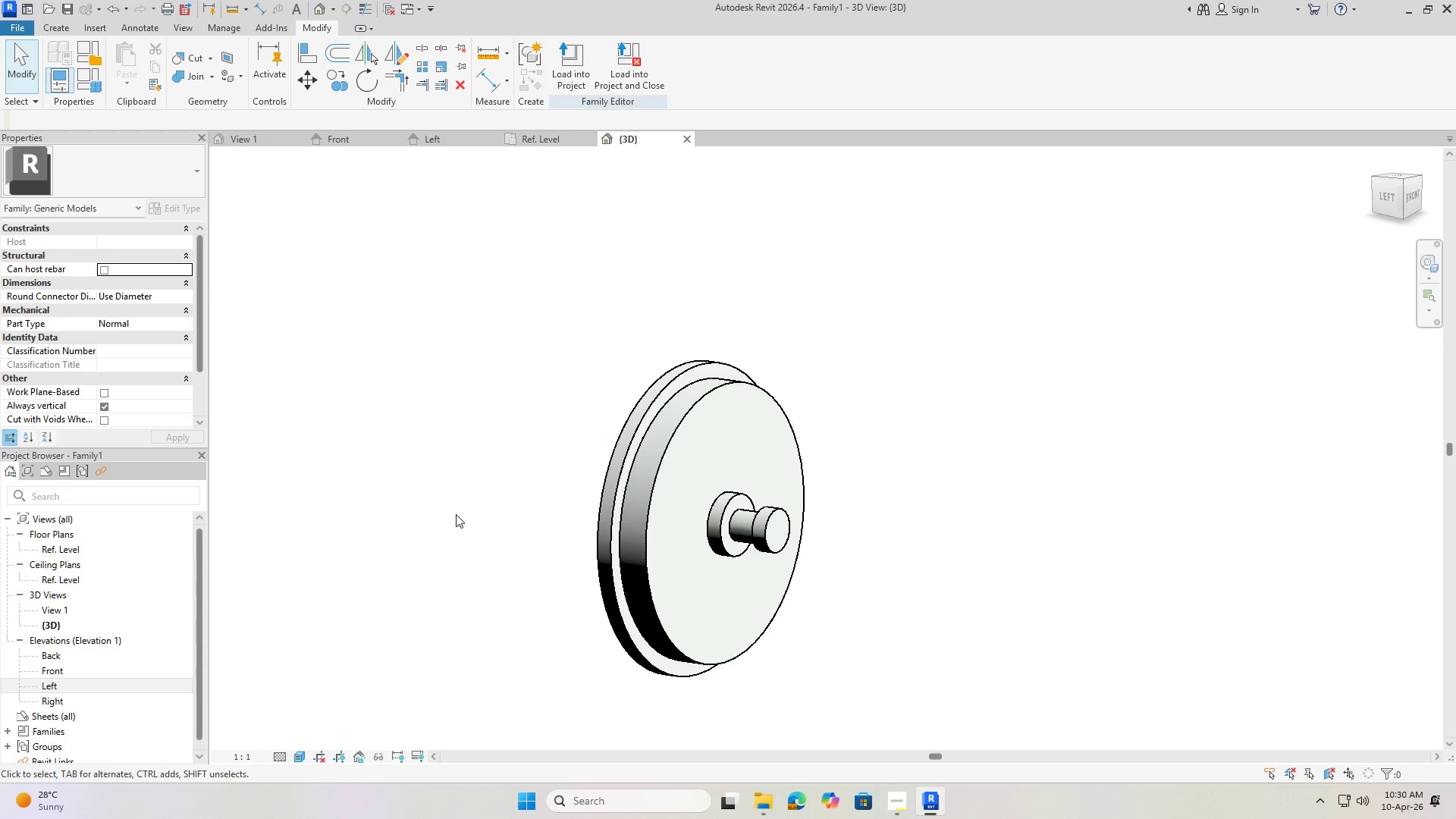 
hold_key(key=ShiftLeft, duration=1.0)
 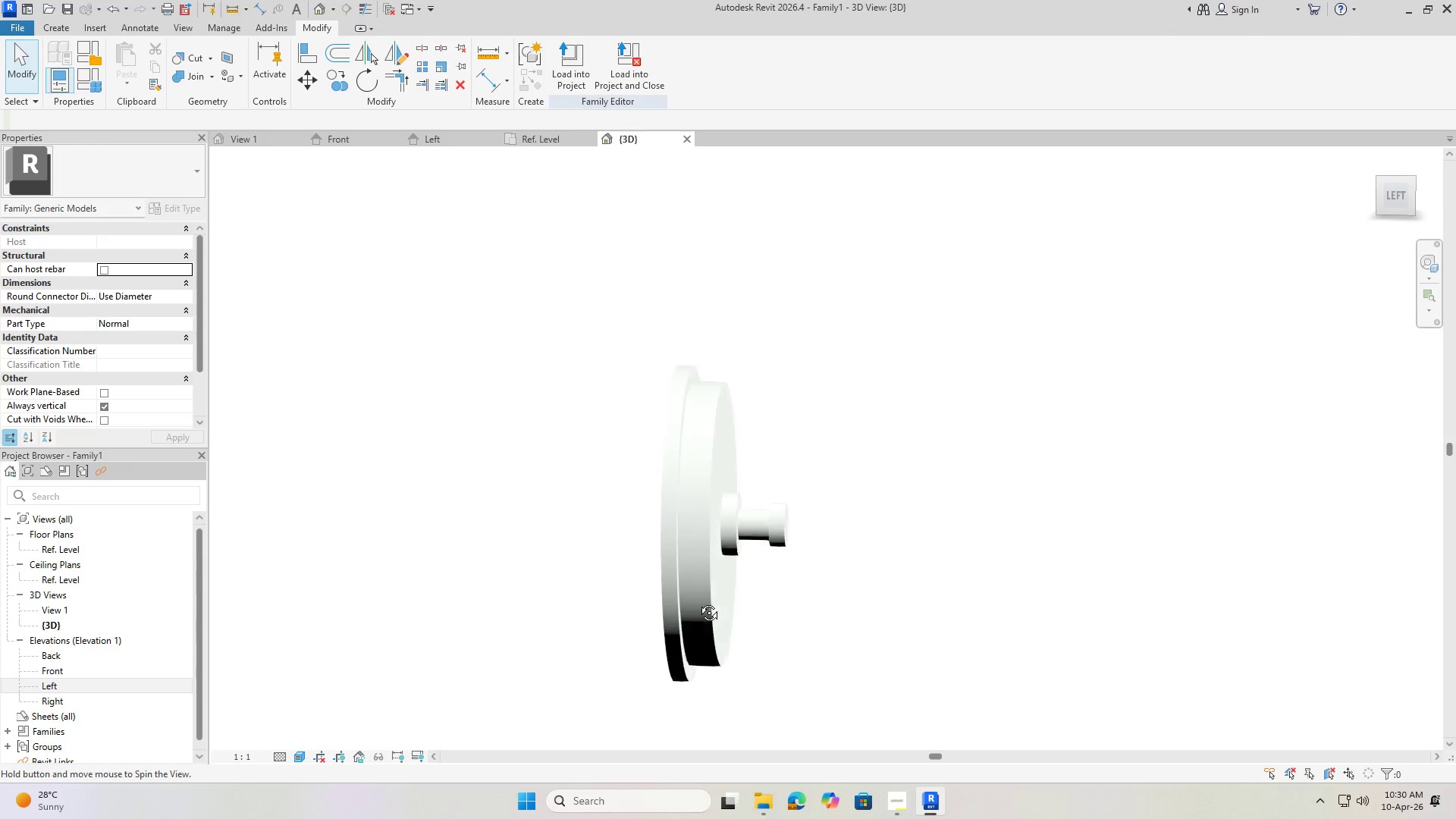 
hold_key(key=ShiftLeft, duration=0.69)
 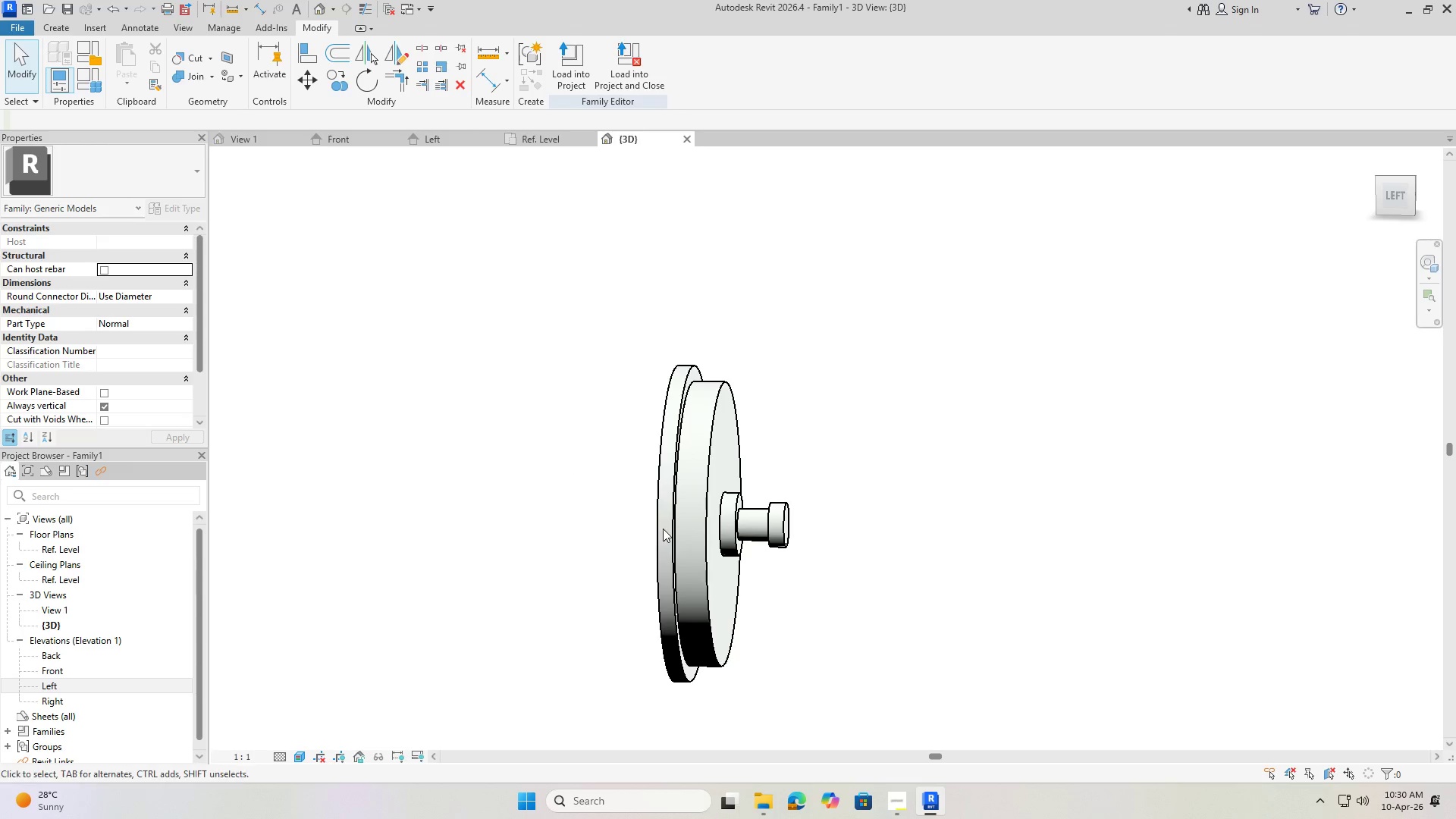 
double_click([663, 528])
 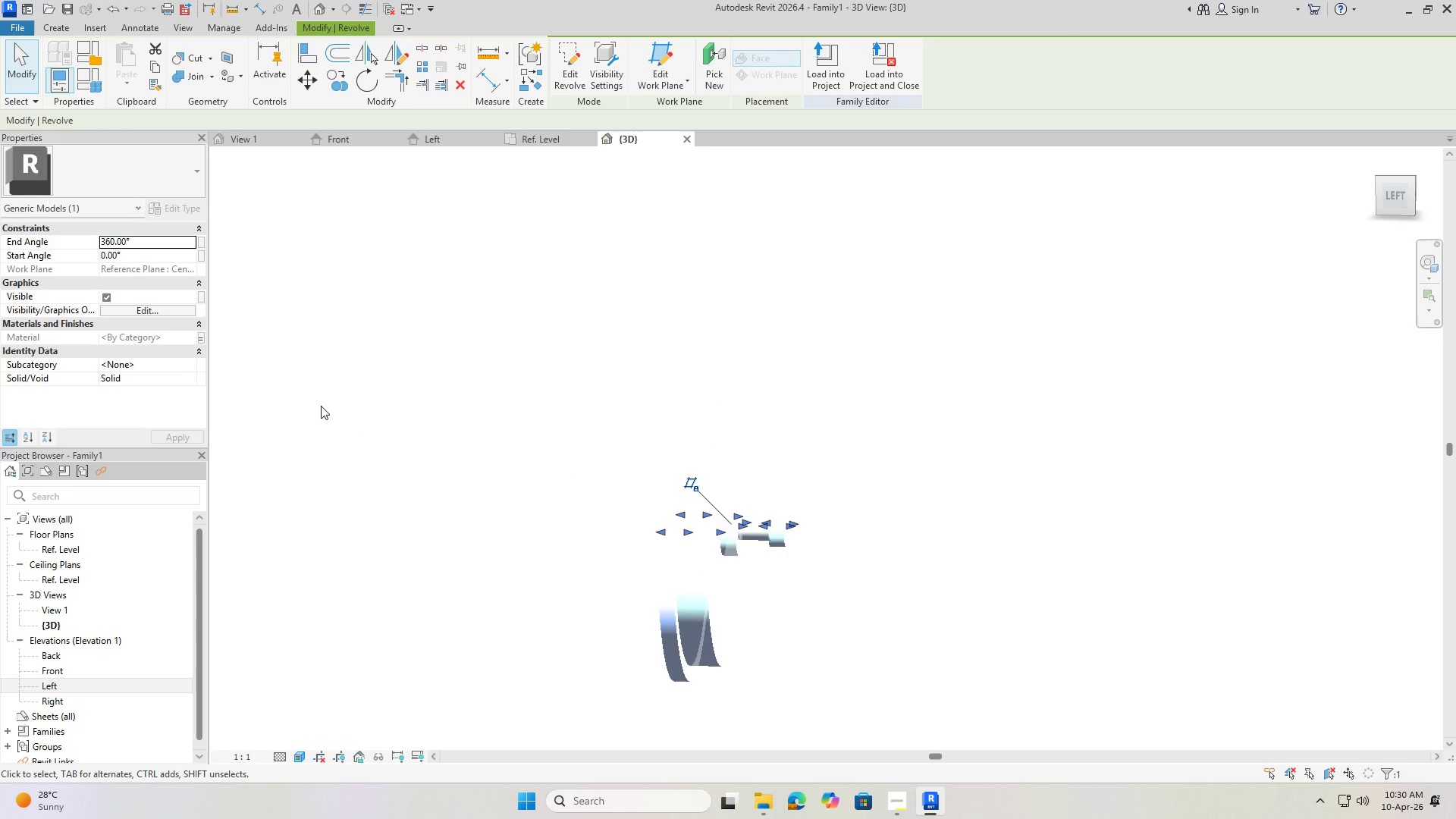 
key(Escape)
 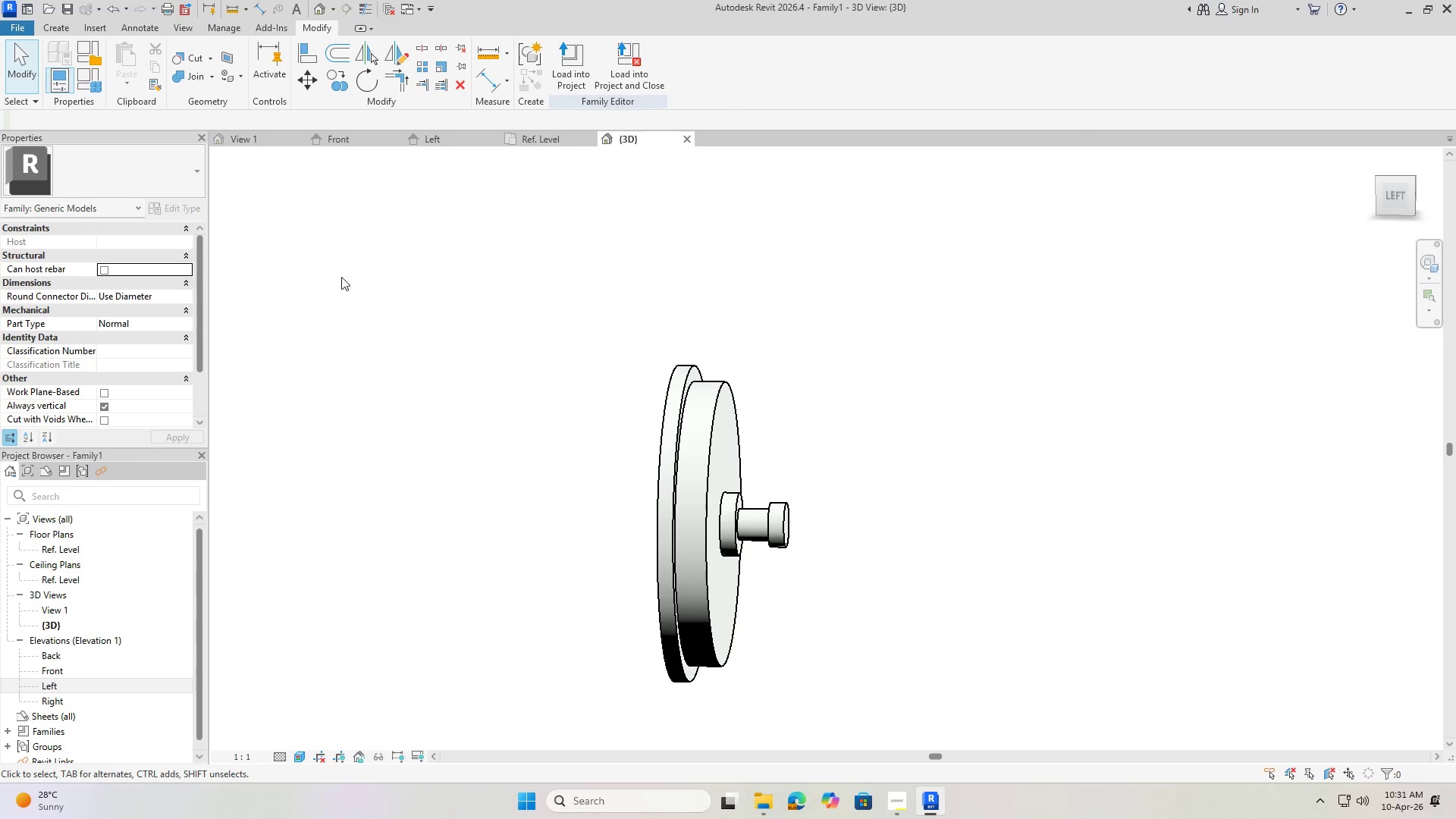 
left_click([442, 142])
 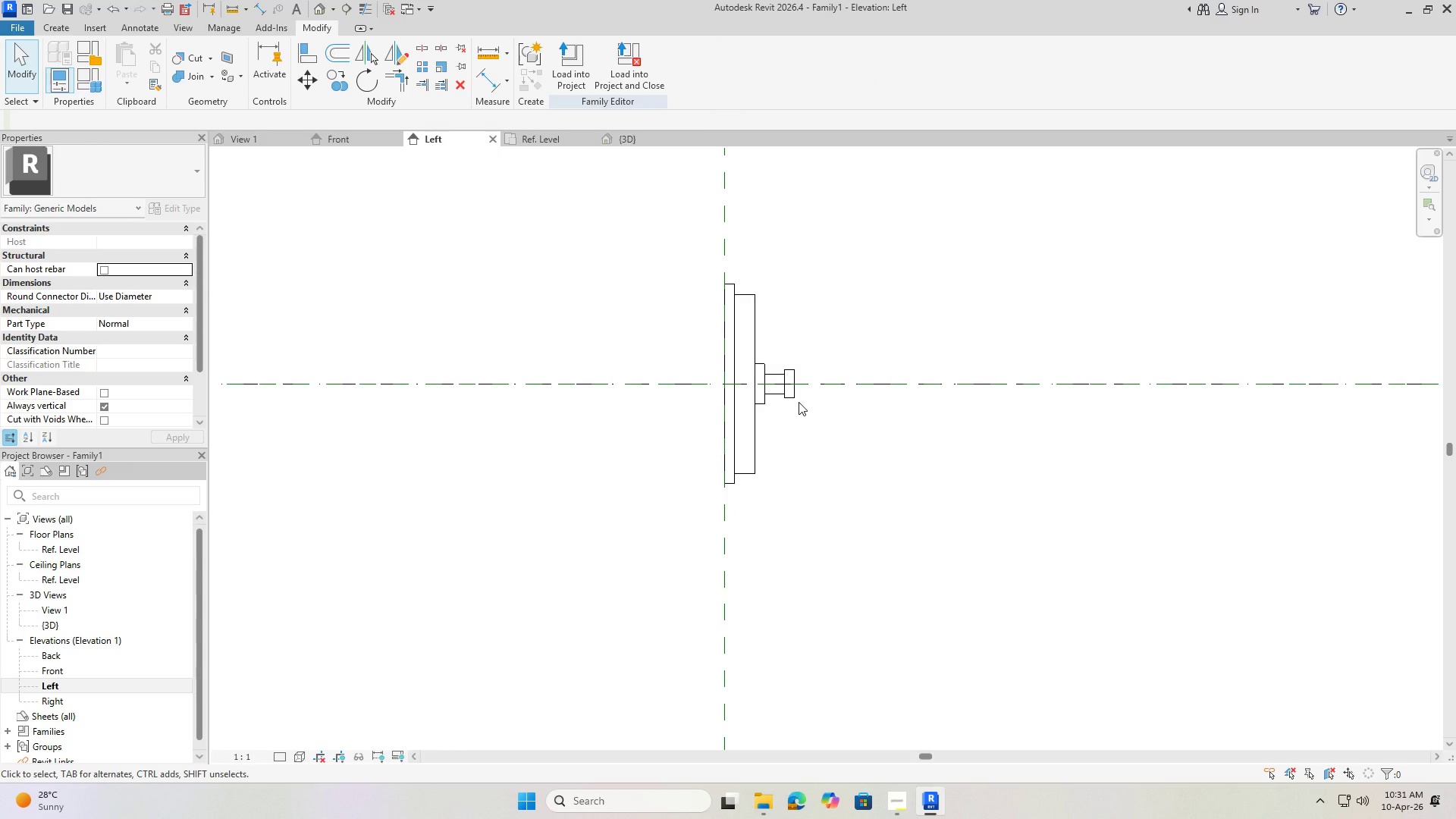 
scroll: coordinate [835, 411], scroll_direction: up, amount: 6.0
 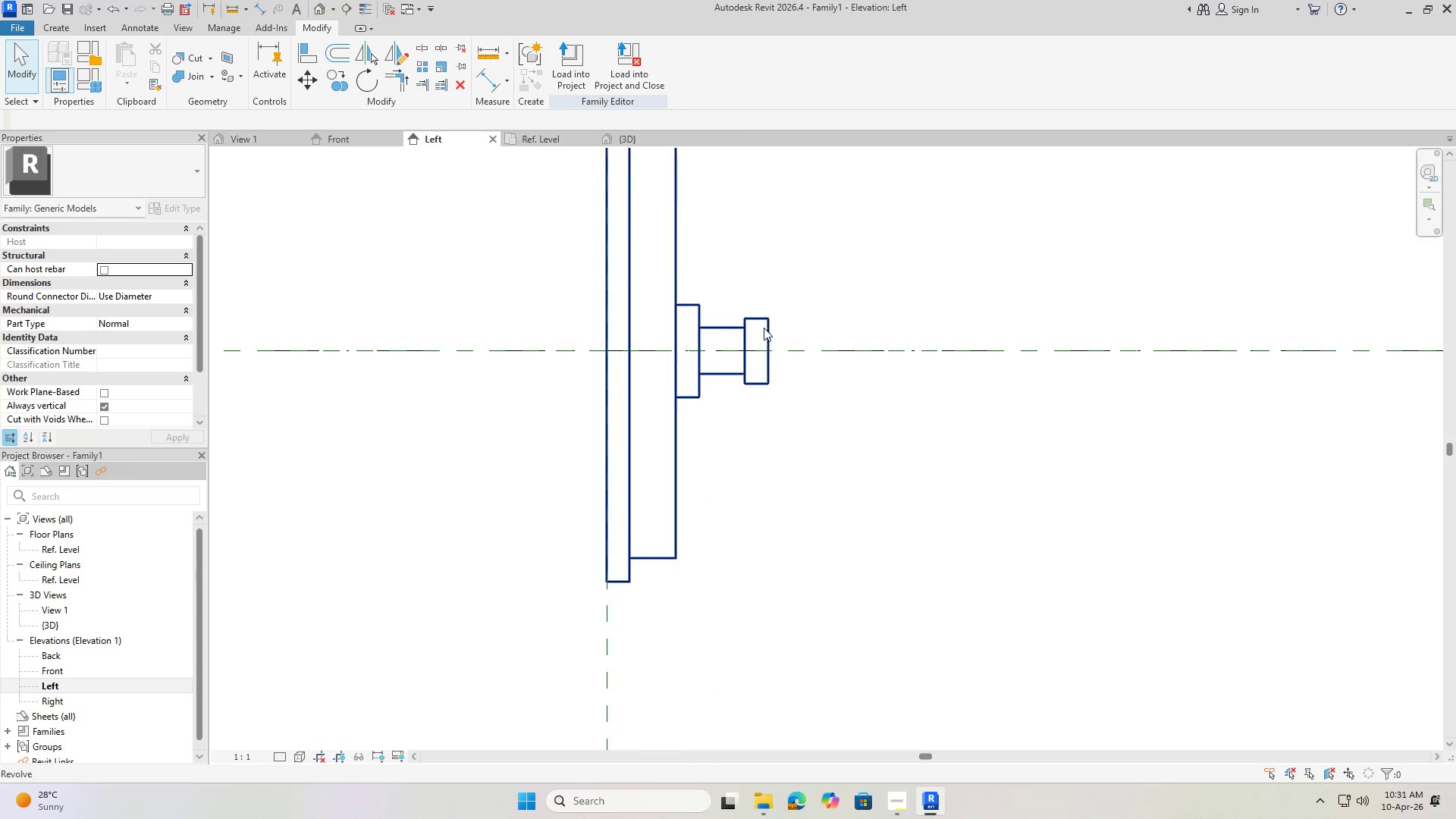 
left_click([767, 326])
 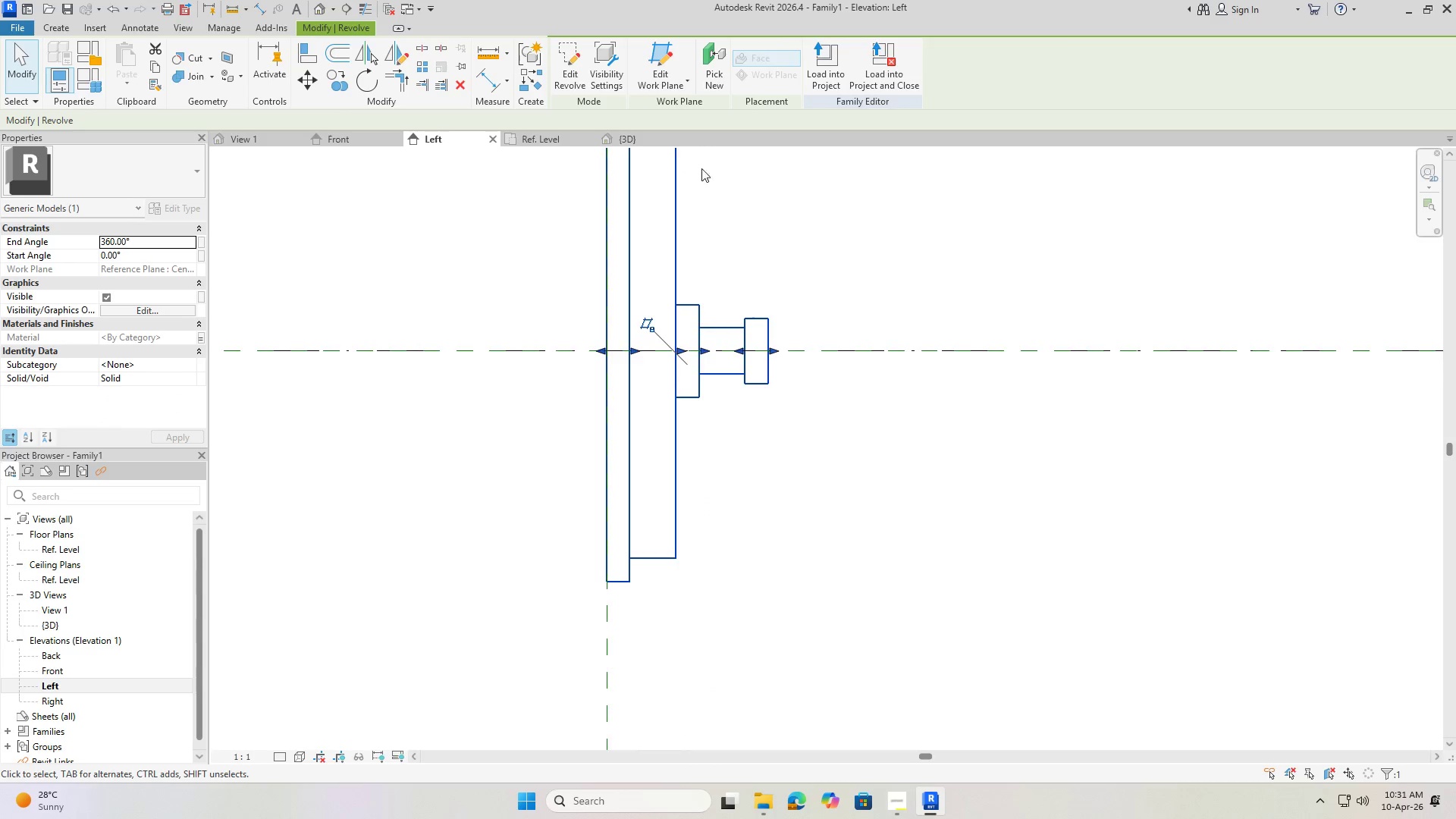 
left_click([574, 76])
 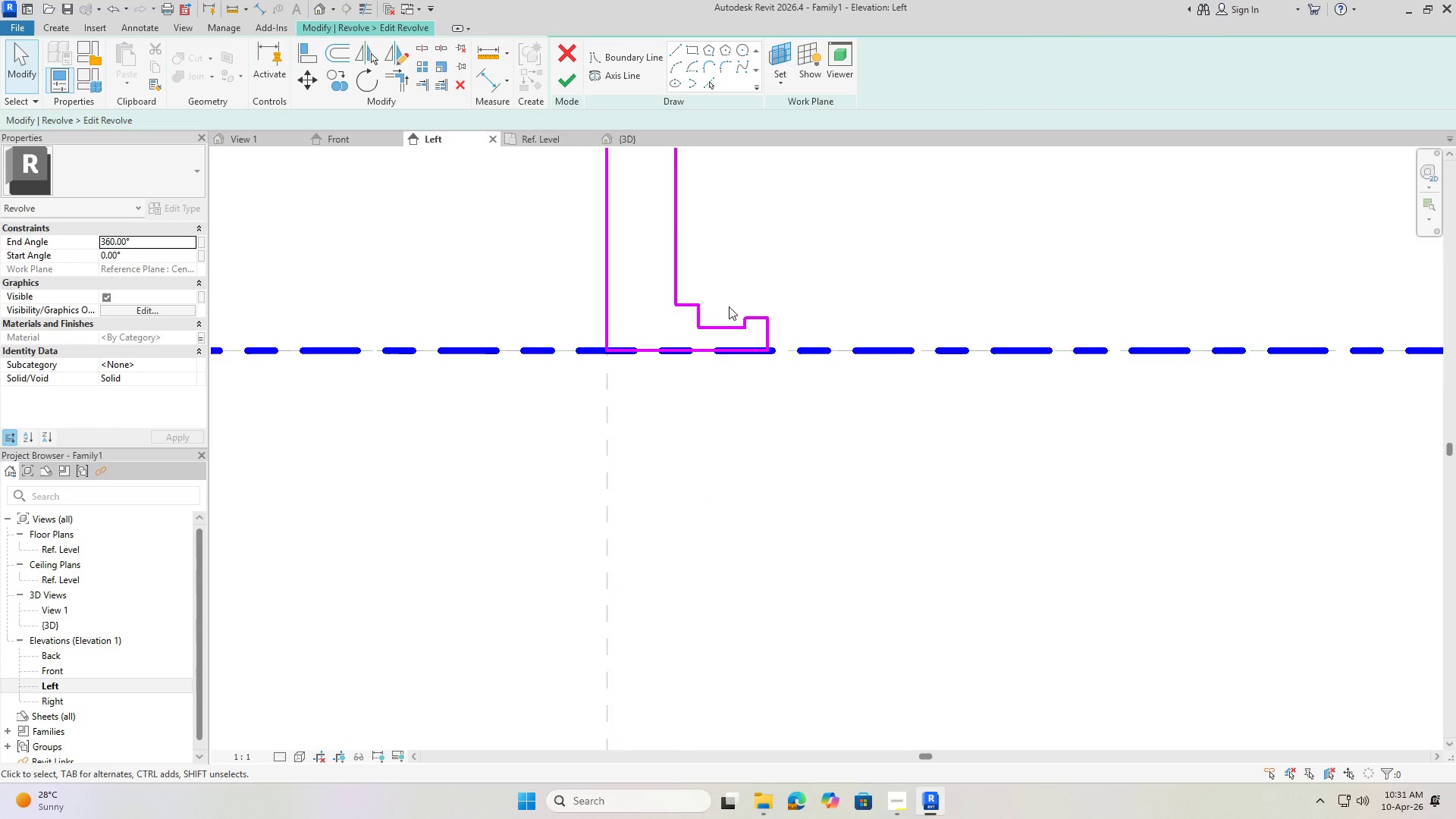 
left_click([789, 344])
 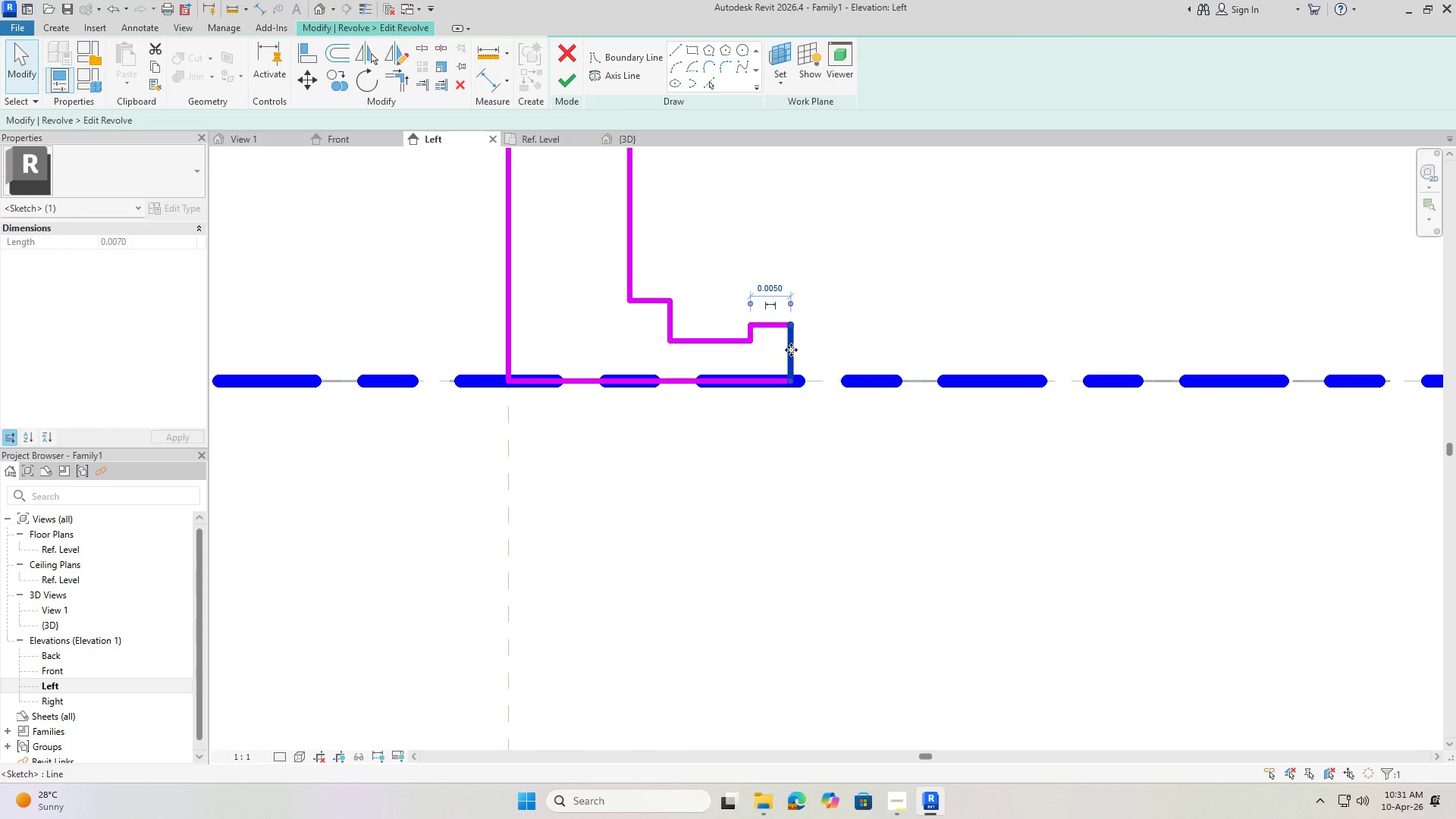 
scroll: coordinate [748, 325], scroll_direction: up, amount: 4.0
 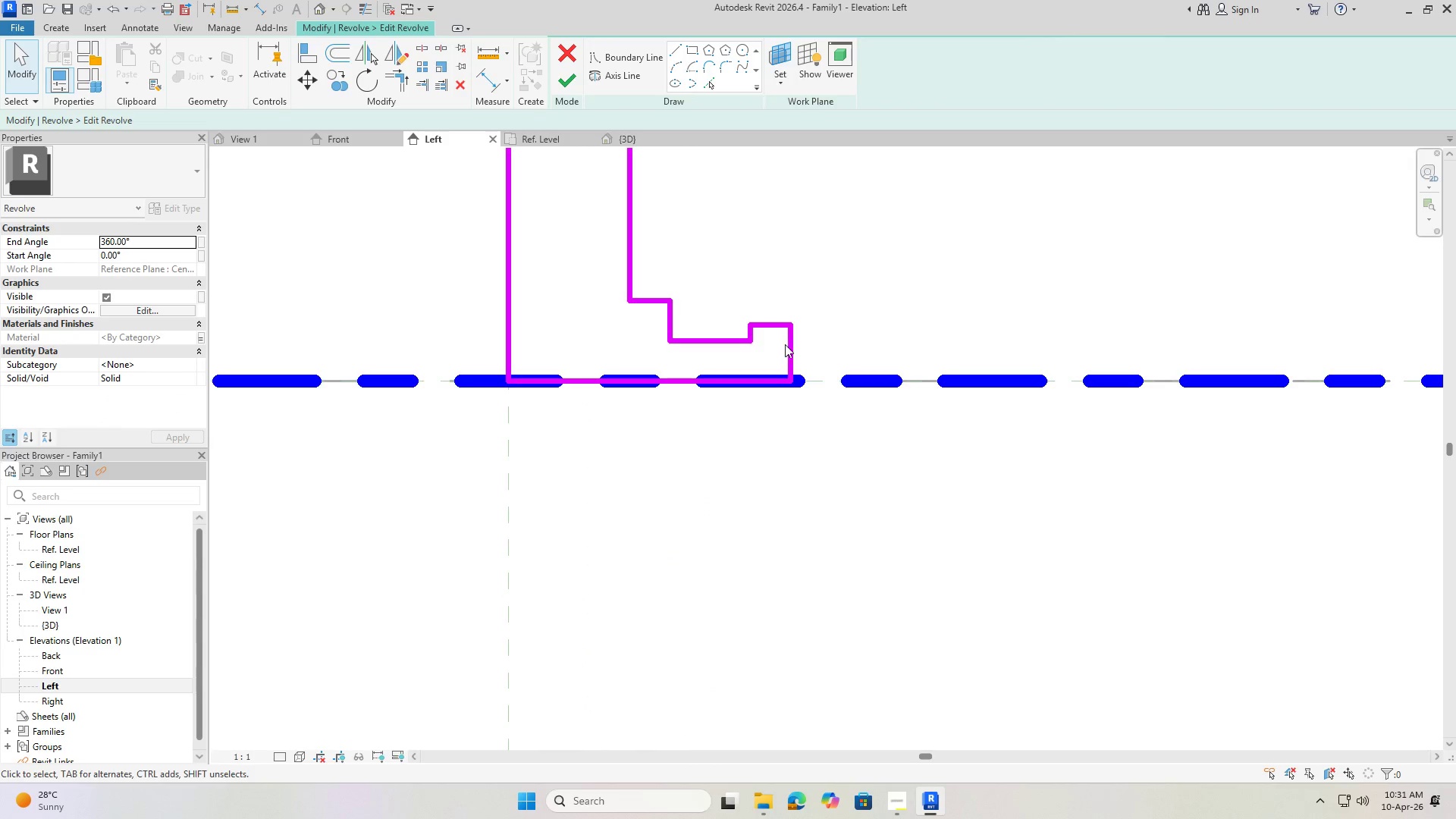 
left_click_drag(start_coordinate=[789, 349], to_coordinate=[765, 349])
 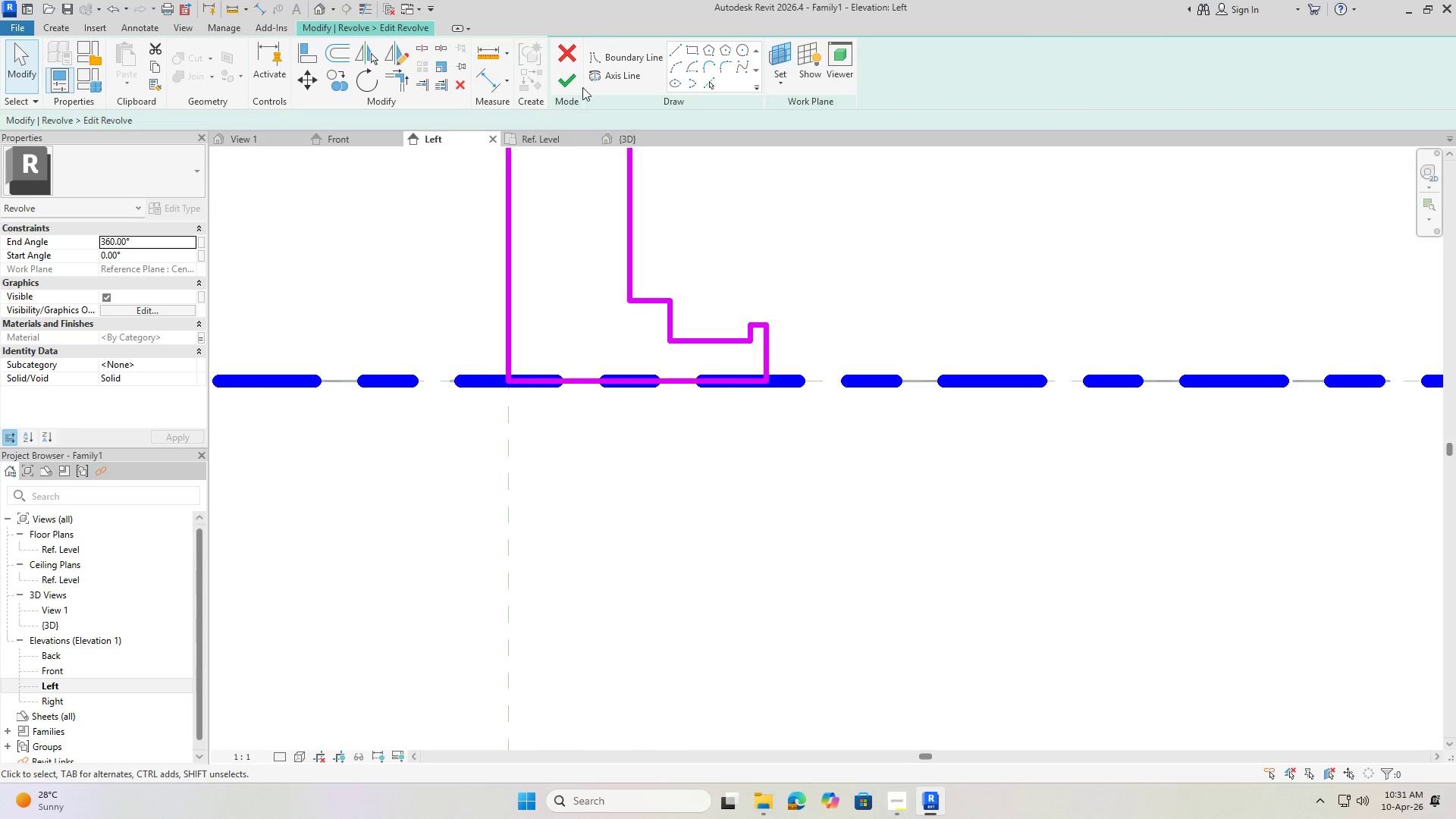 
left_click([570, 72])
 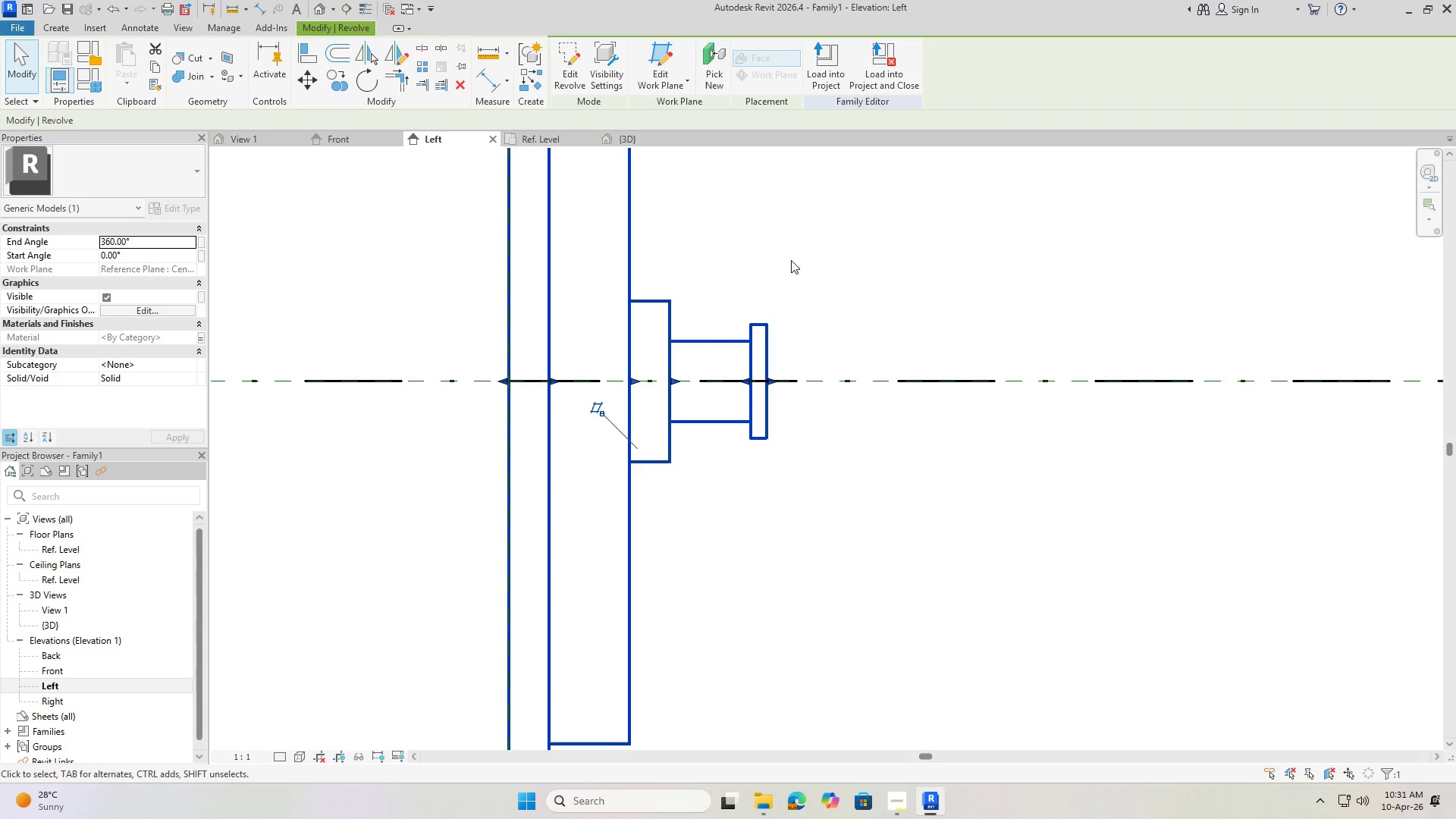 
left_click([808, 246])
 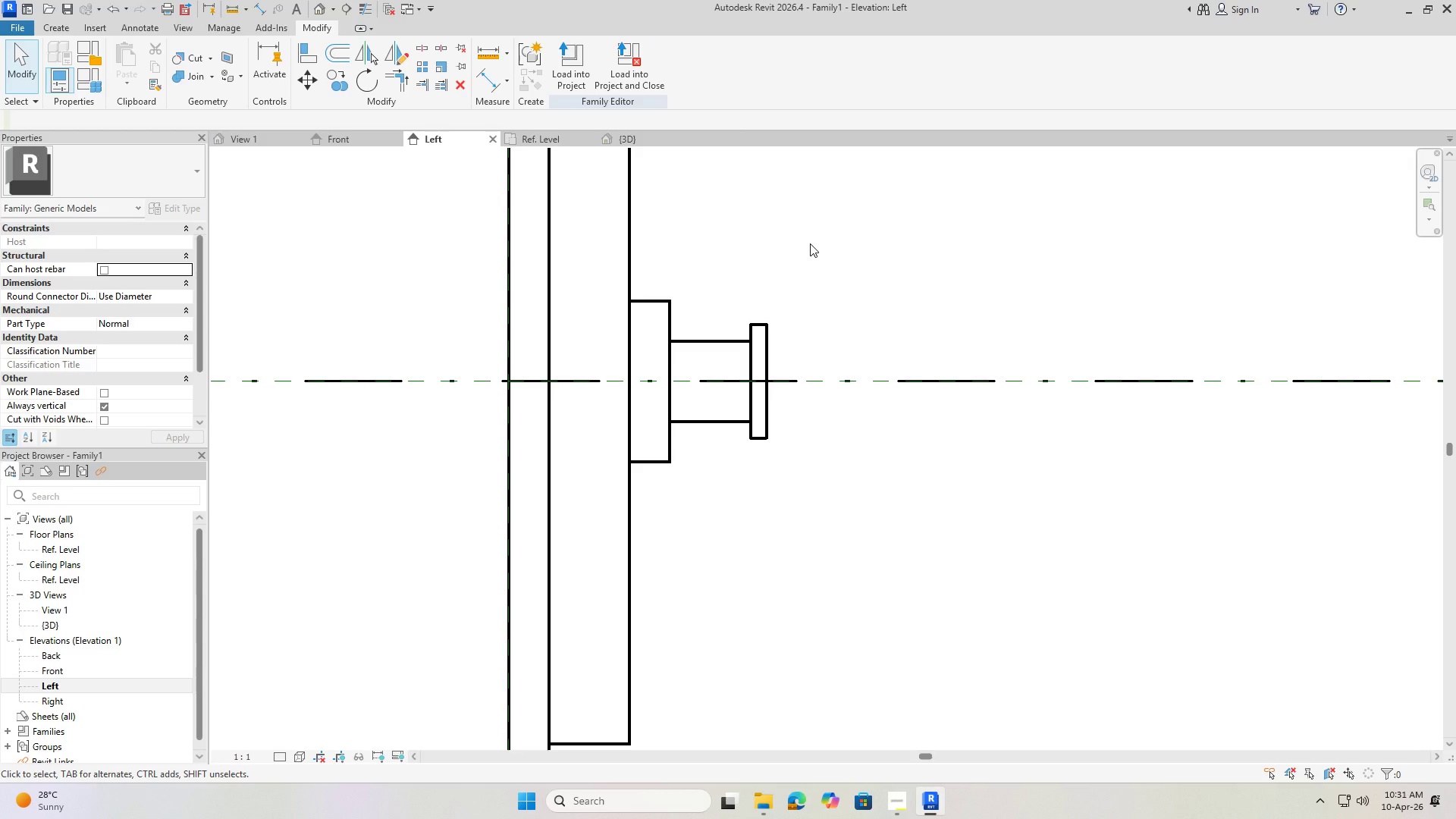 
wait(6.31)
 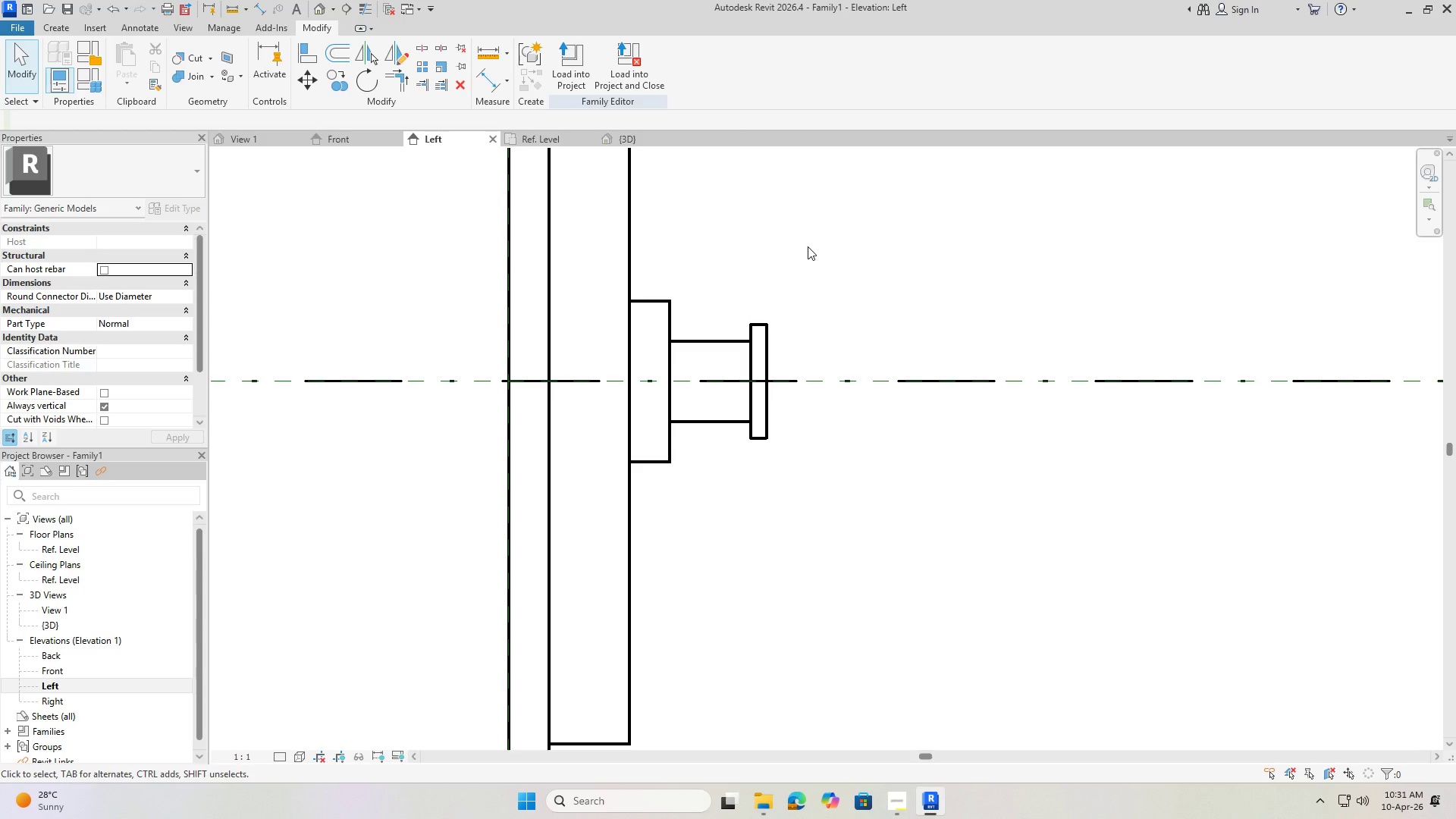 
left_click([62, 28])
 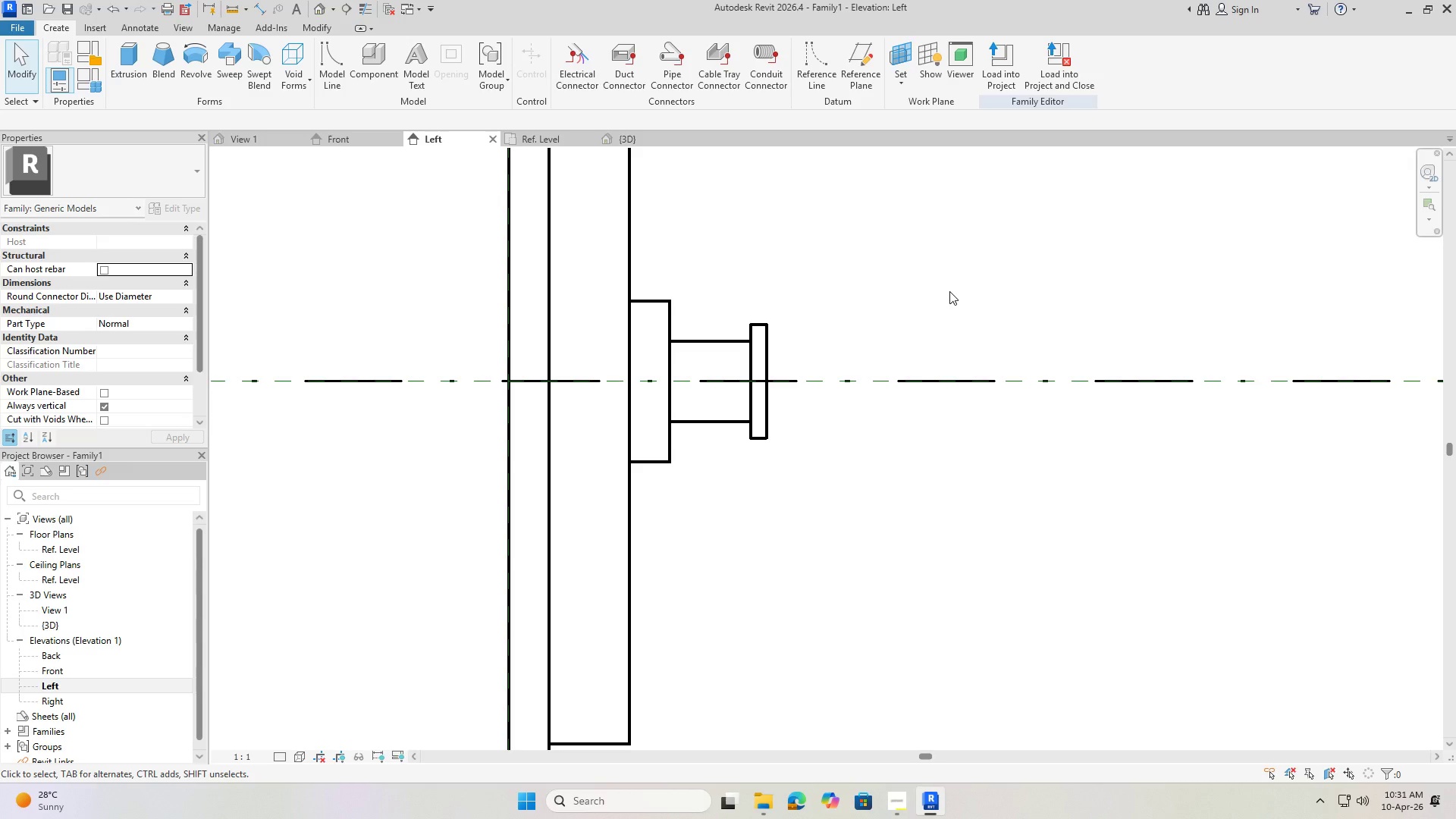 
wait(5.88)
 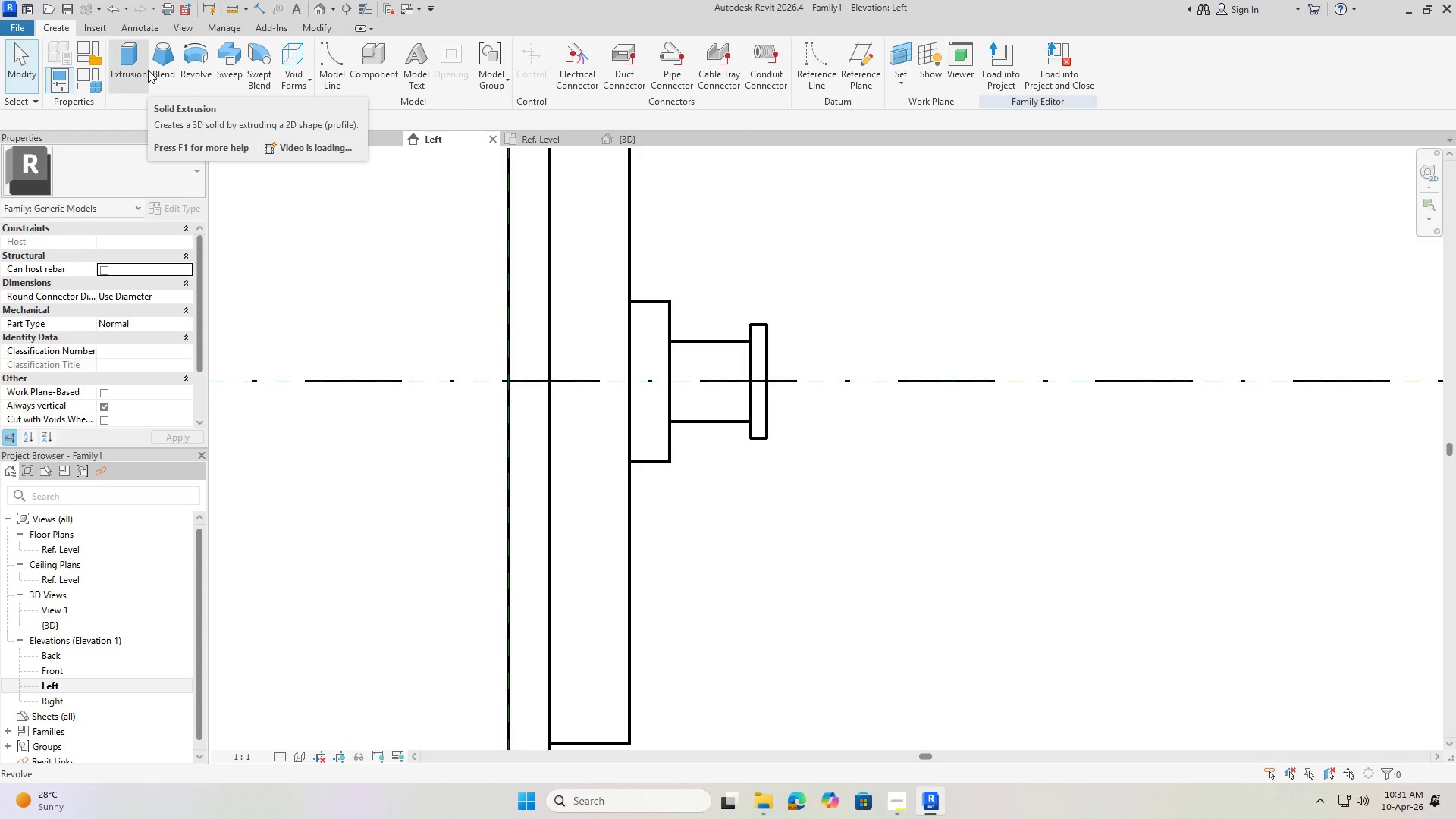 
left_click([234, 64])
 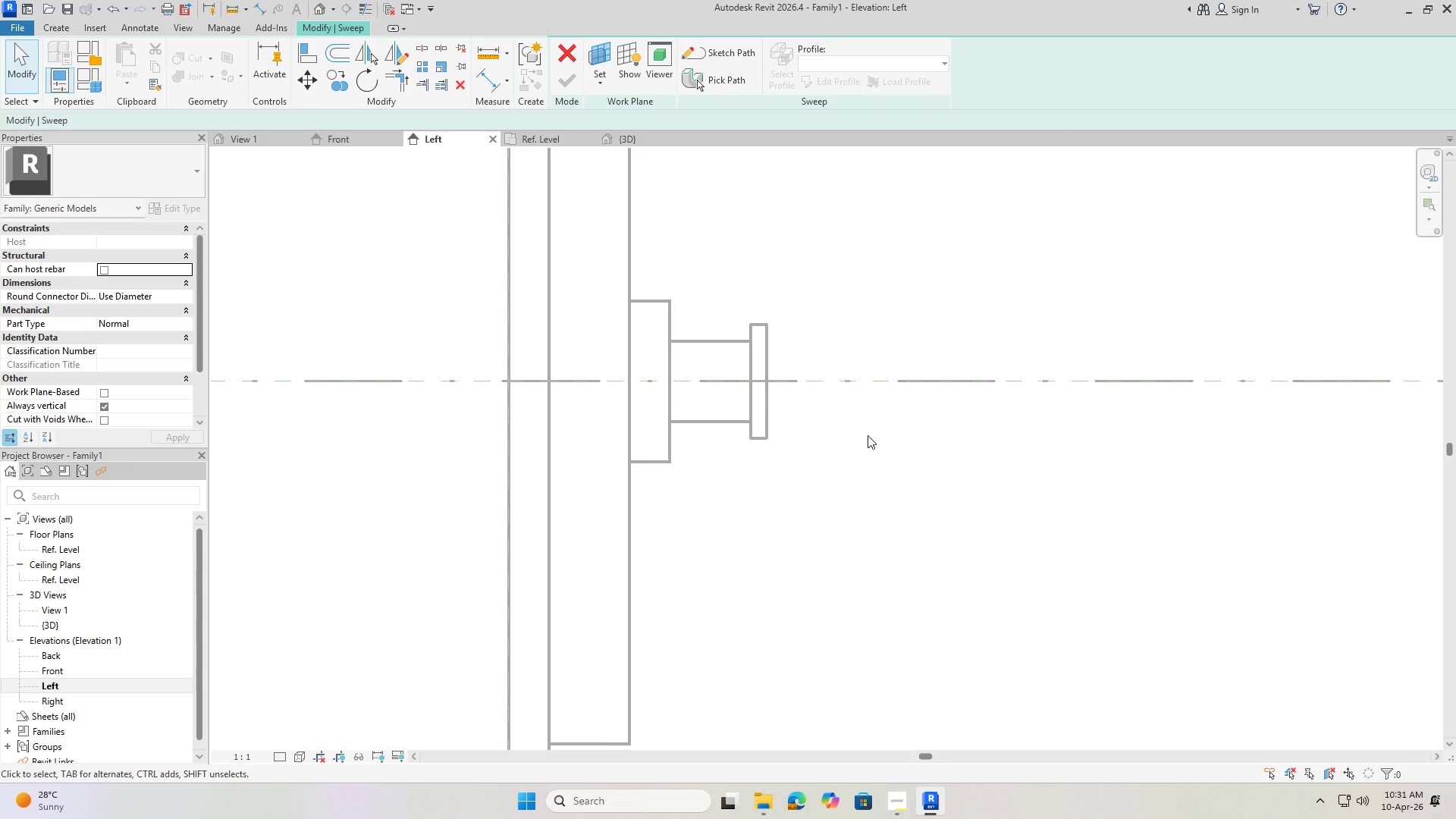 
scroll: coordinate [774, 387], scroll_direction: up, amount: 2.0
 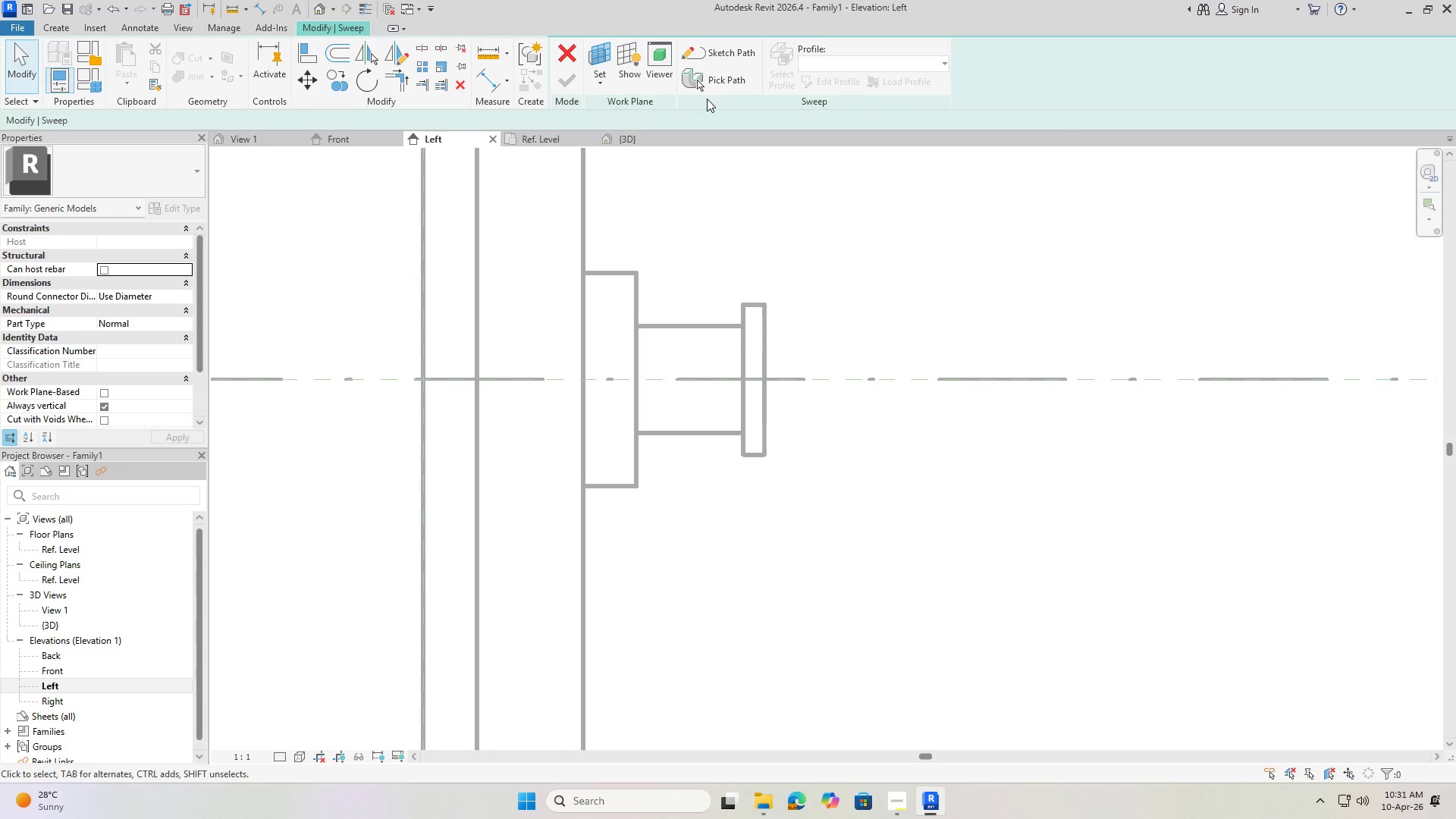 
wait(14.31)
 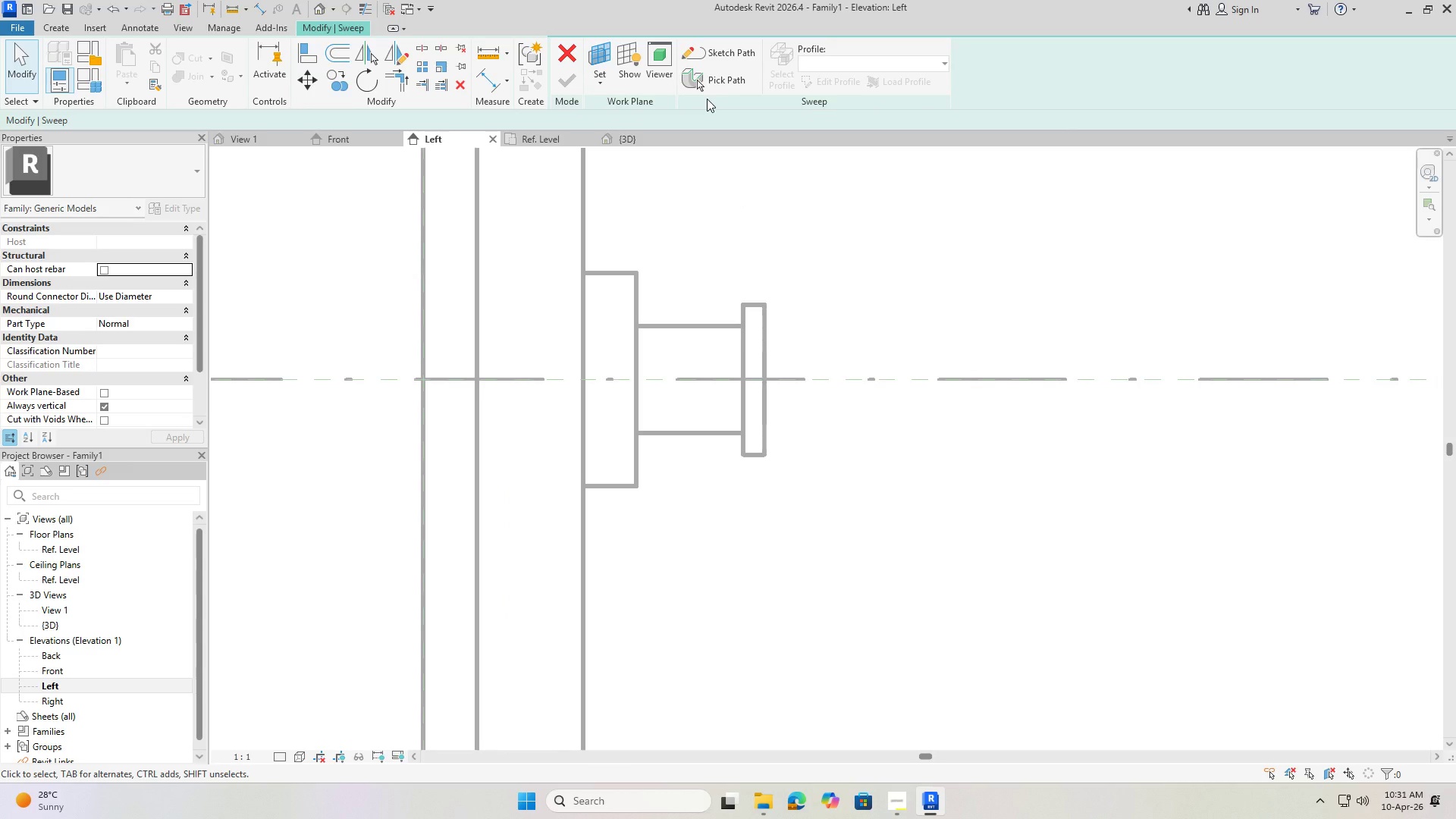 
double_click([569, 42])
 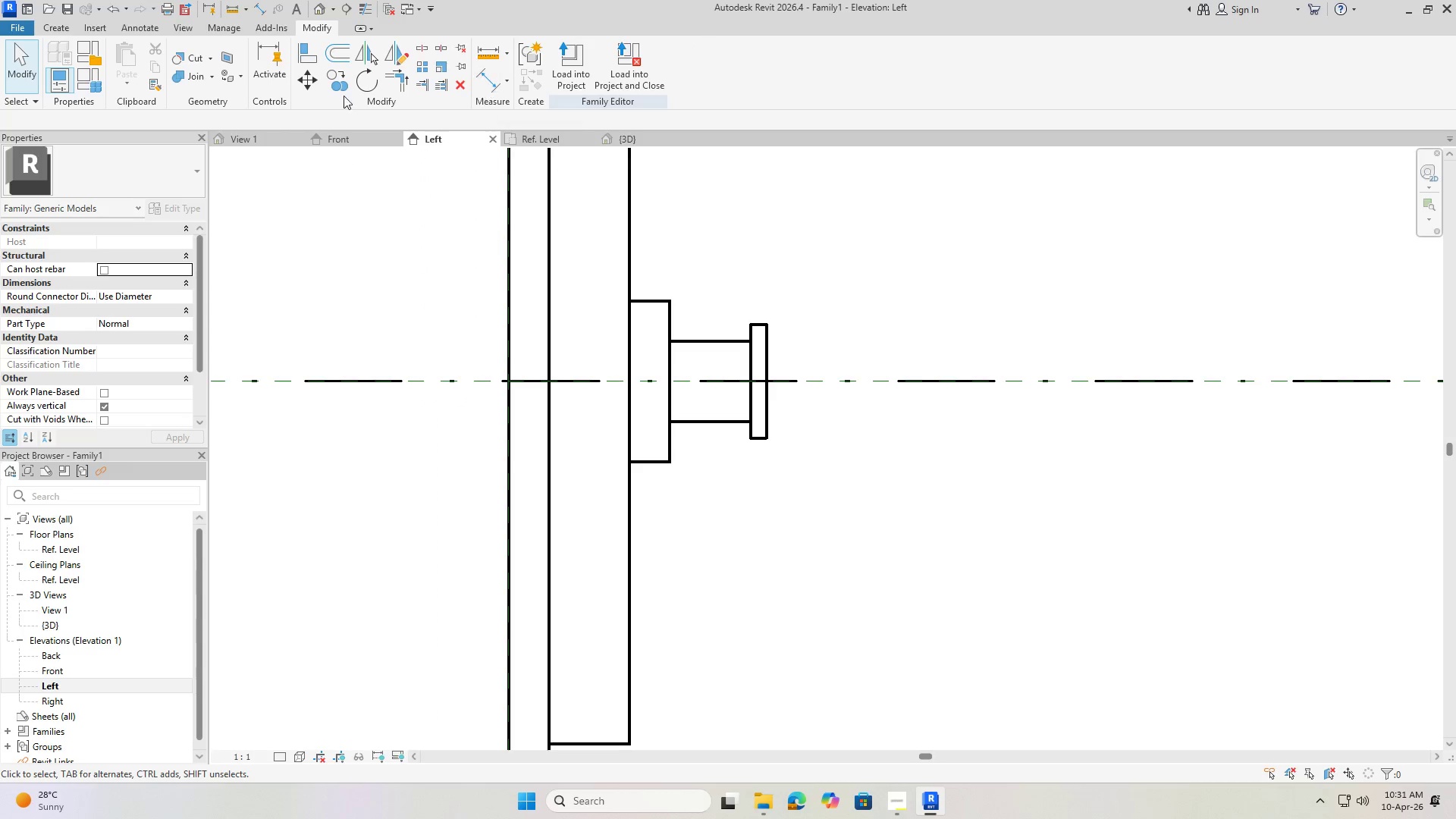 
left_click([59, 27])
 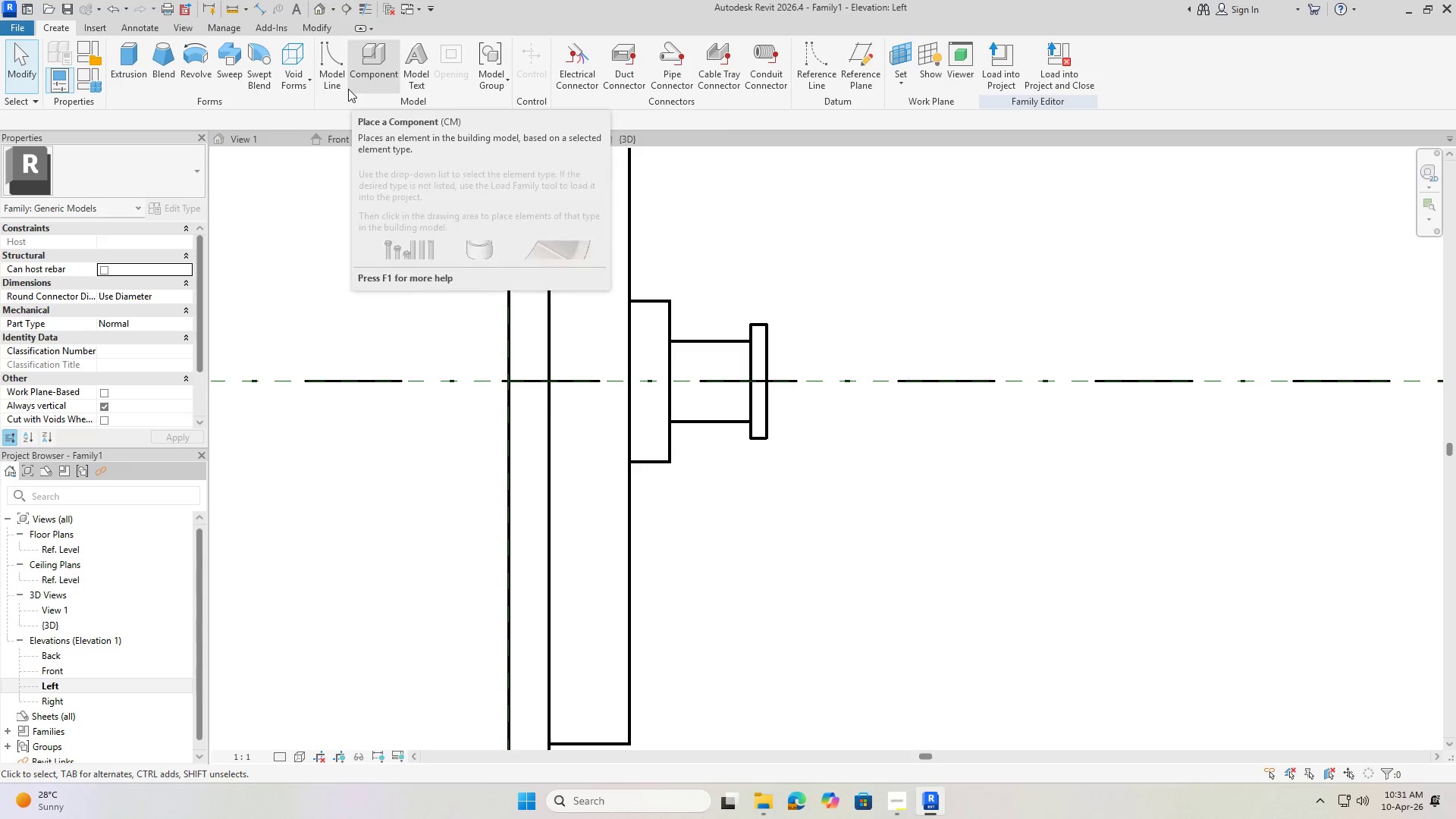 
wait(5.06)
 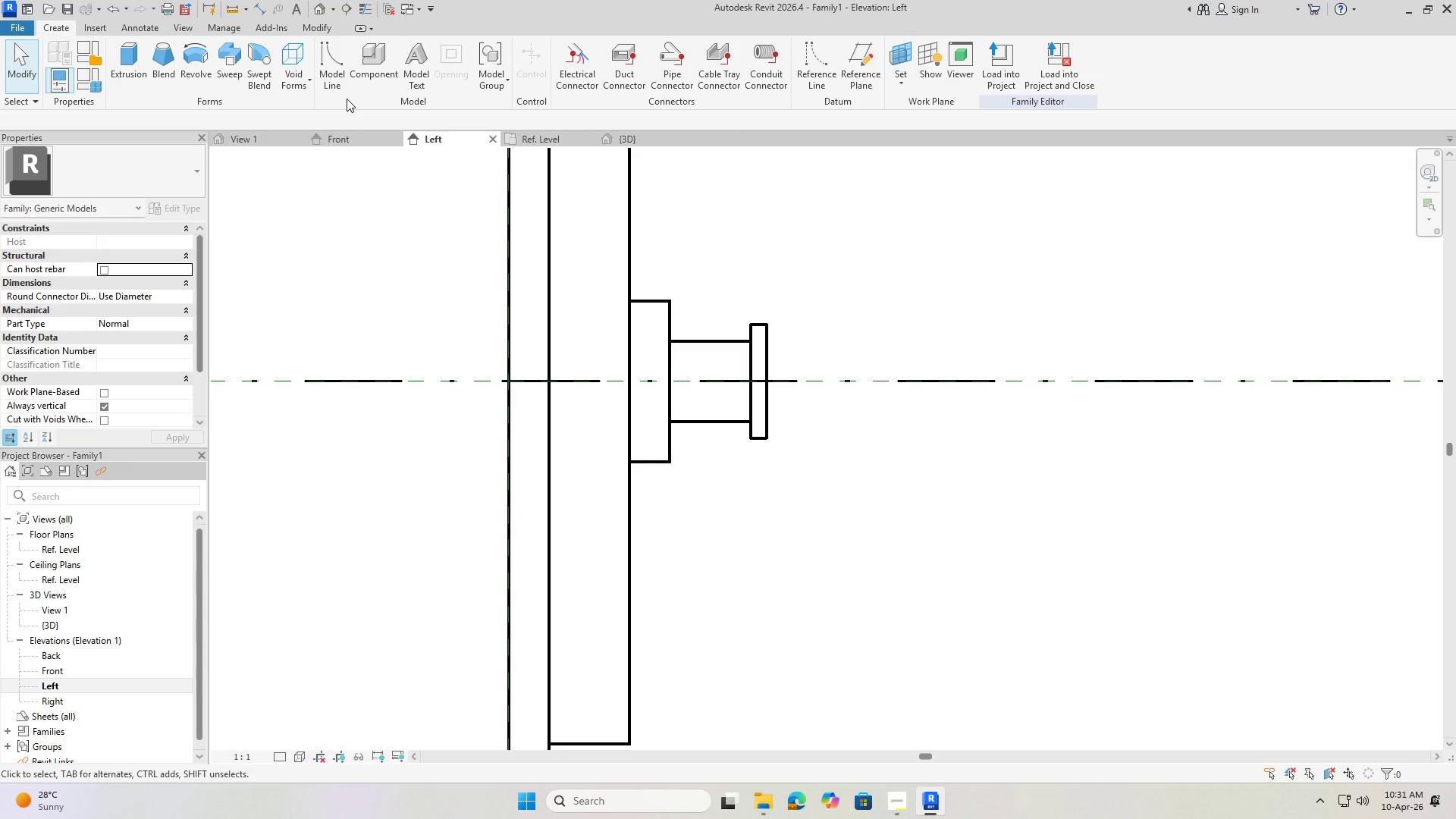 
left_click([348, 88])
 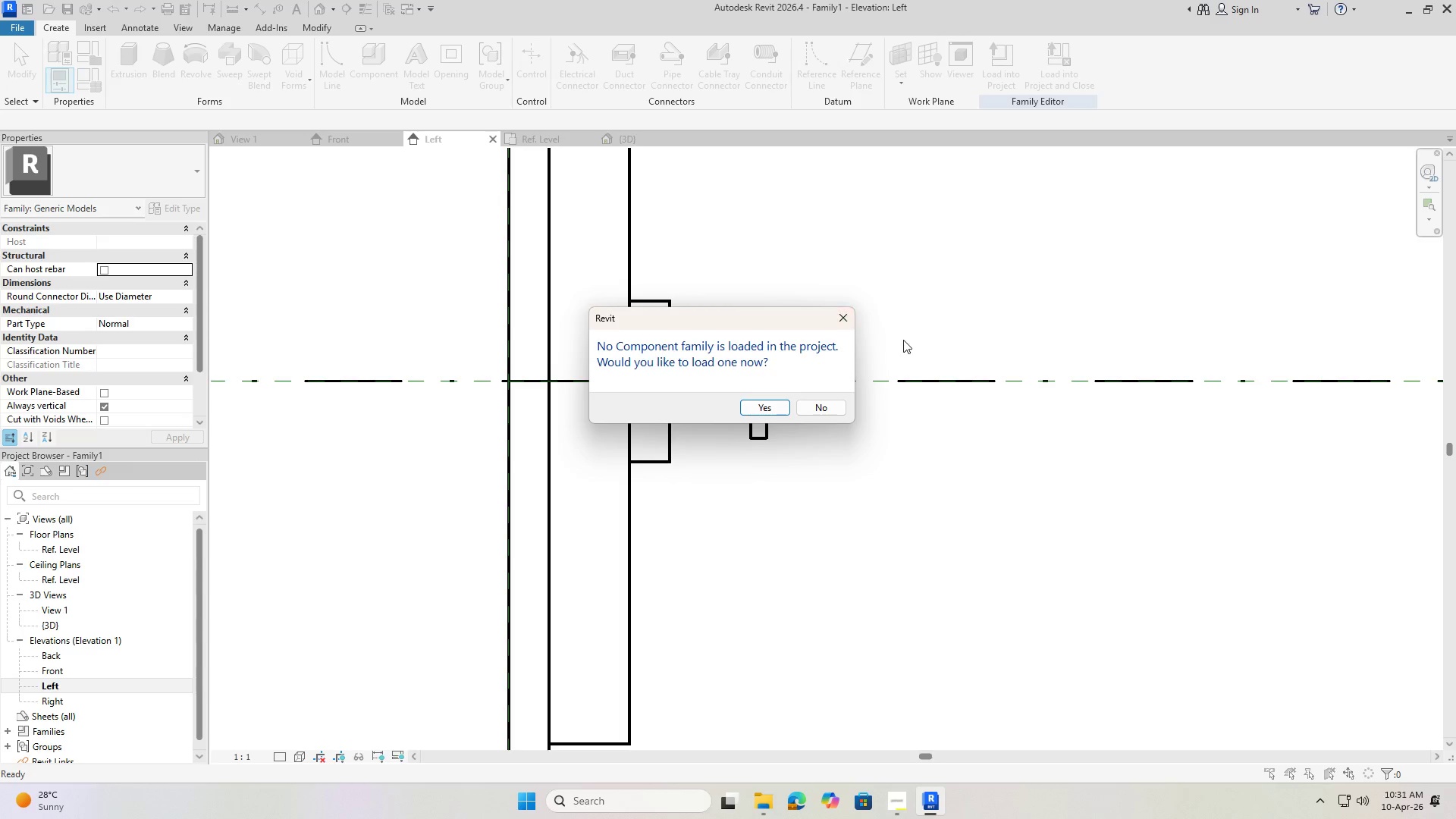 
left_click([848, 319])
 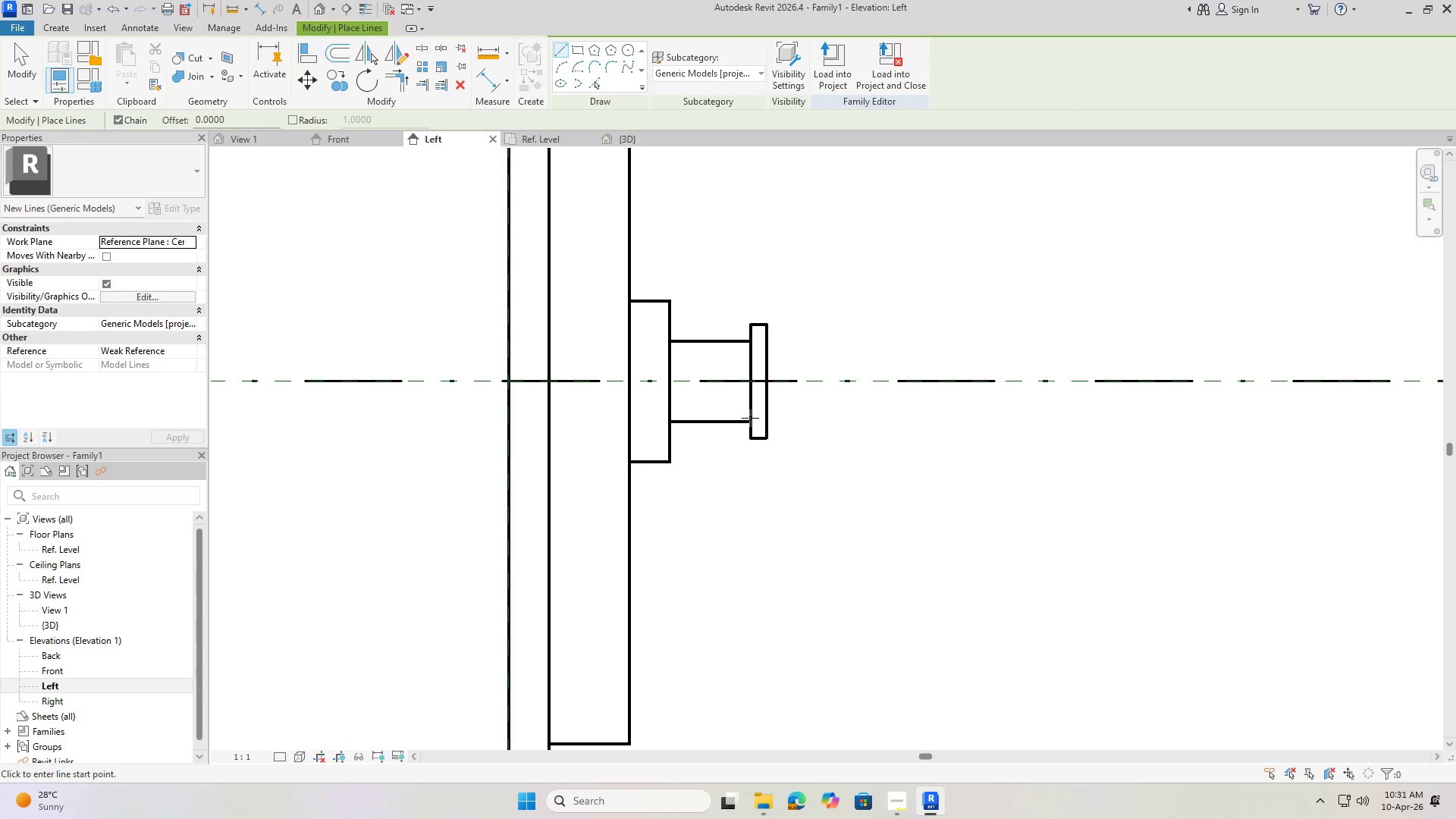 
scroll: coordinate [747, 353], scroll_direction: up, amount: 1.0
 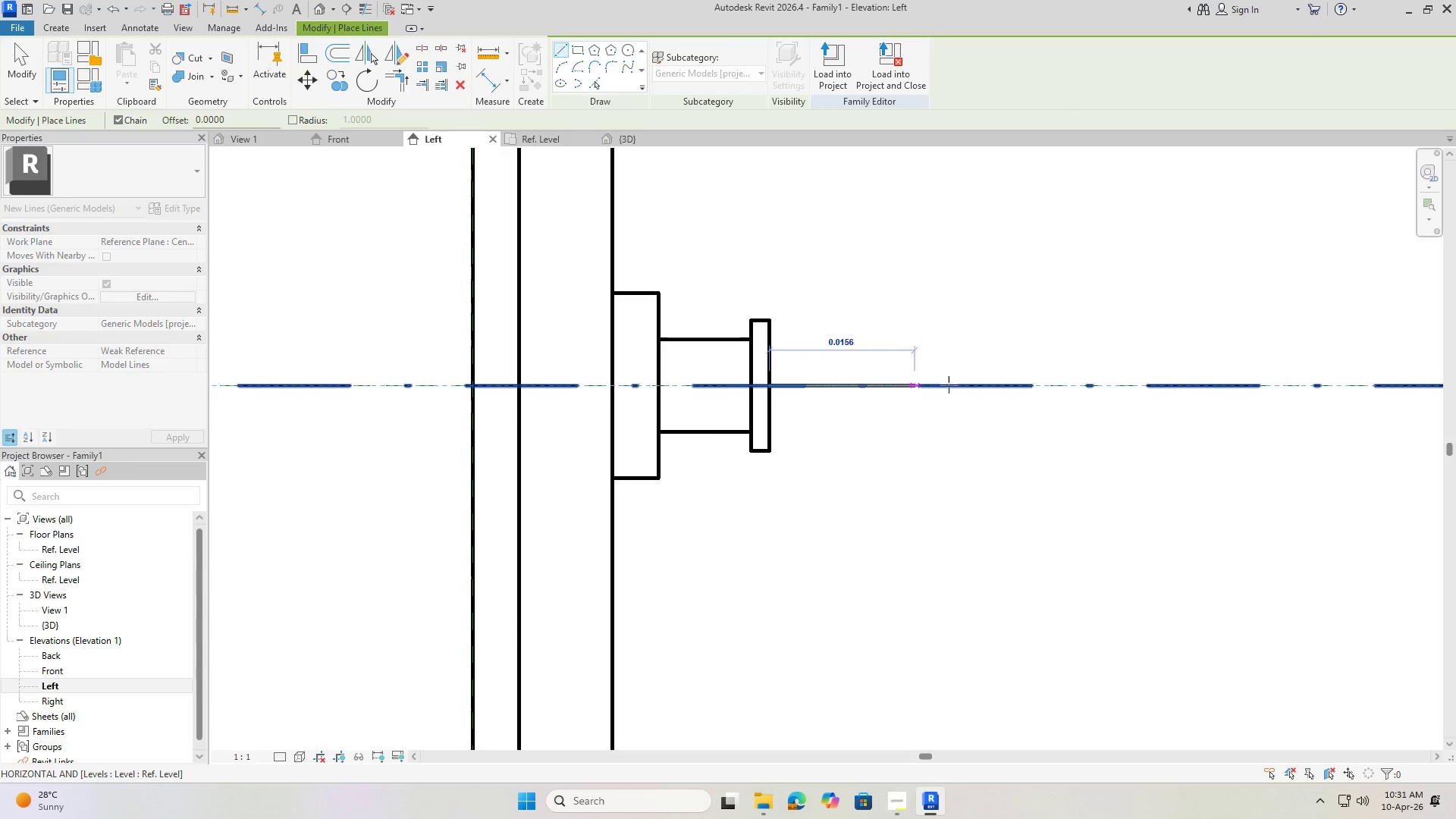 
scroll: coordinate [782, 371], scroll_direction: down, amount: 2.0
 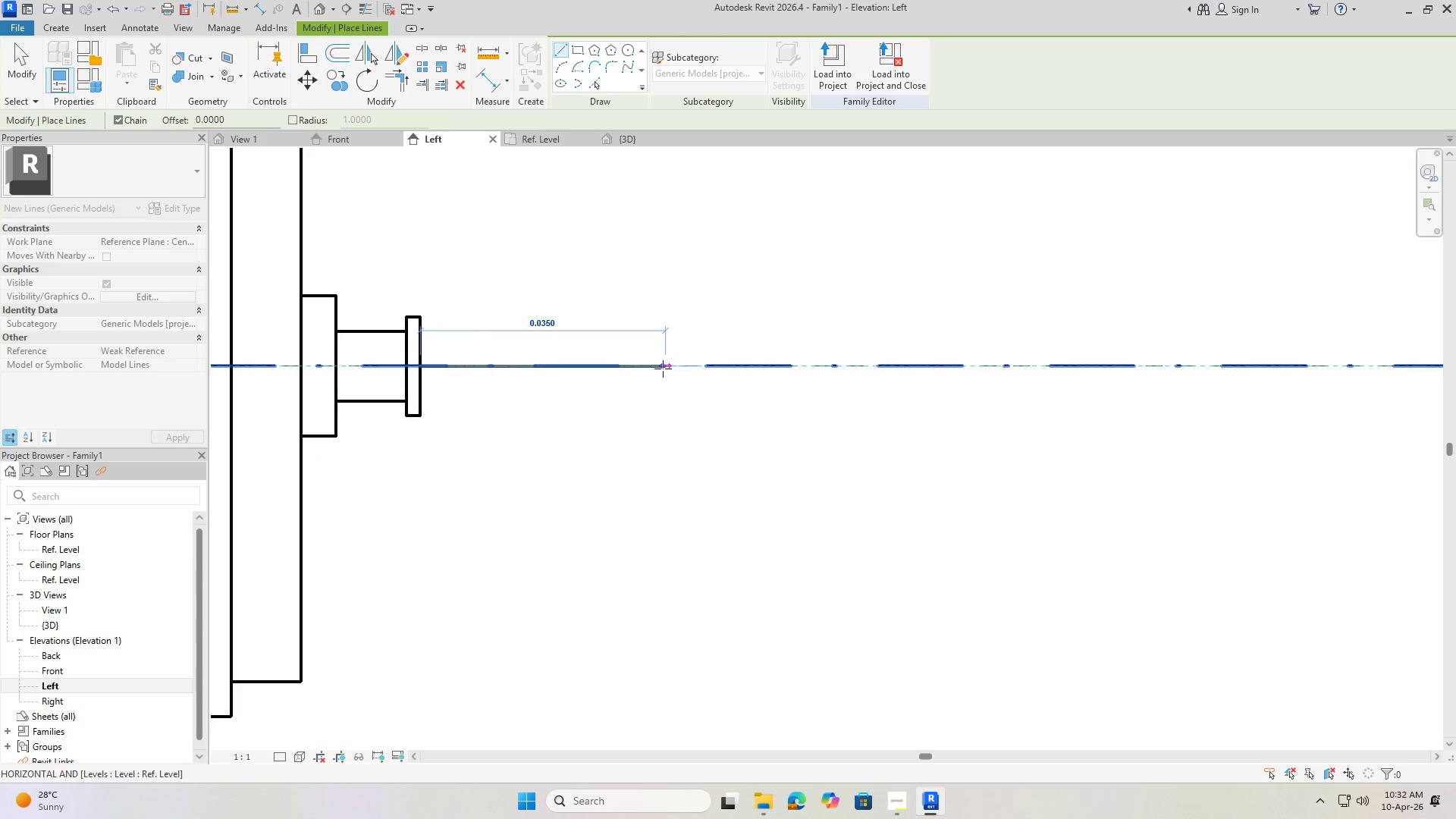 
wait(13.12)
 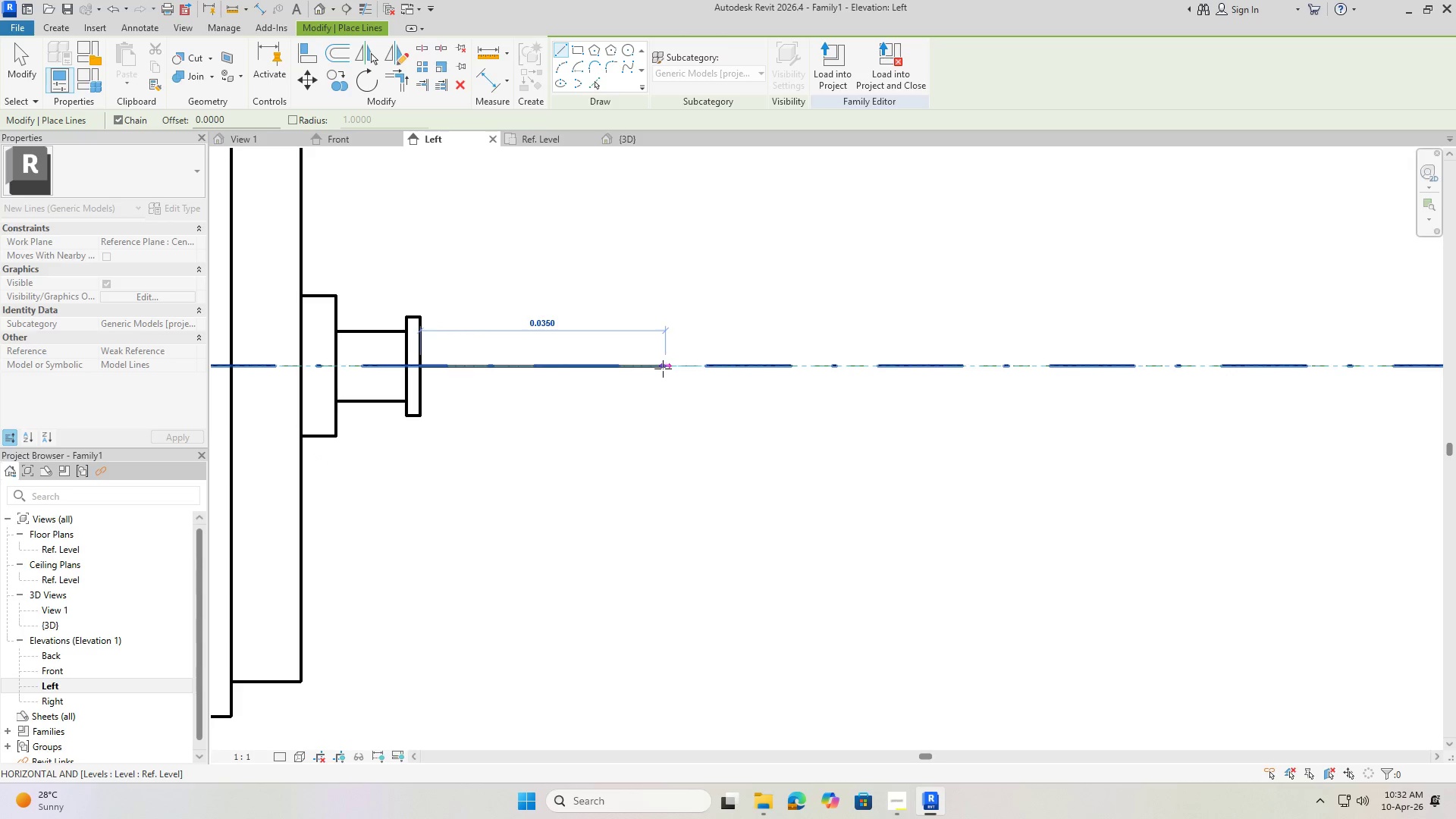 
left_click([770, 362])
 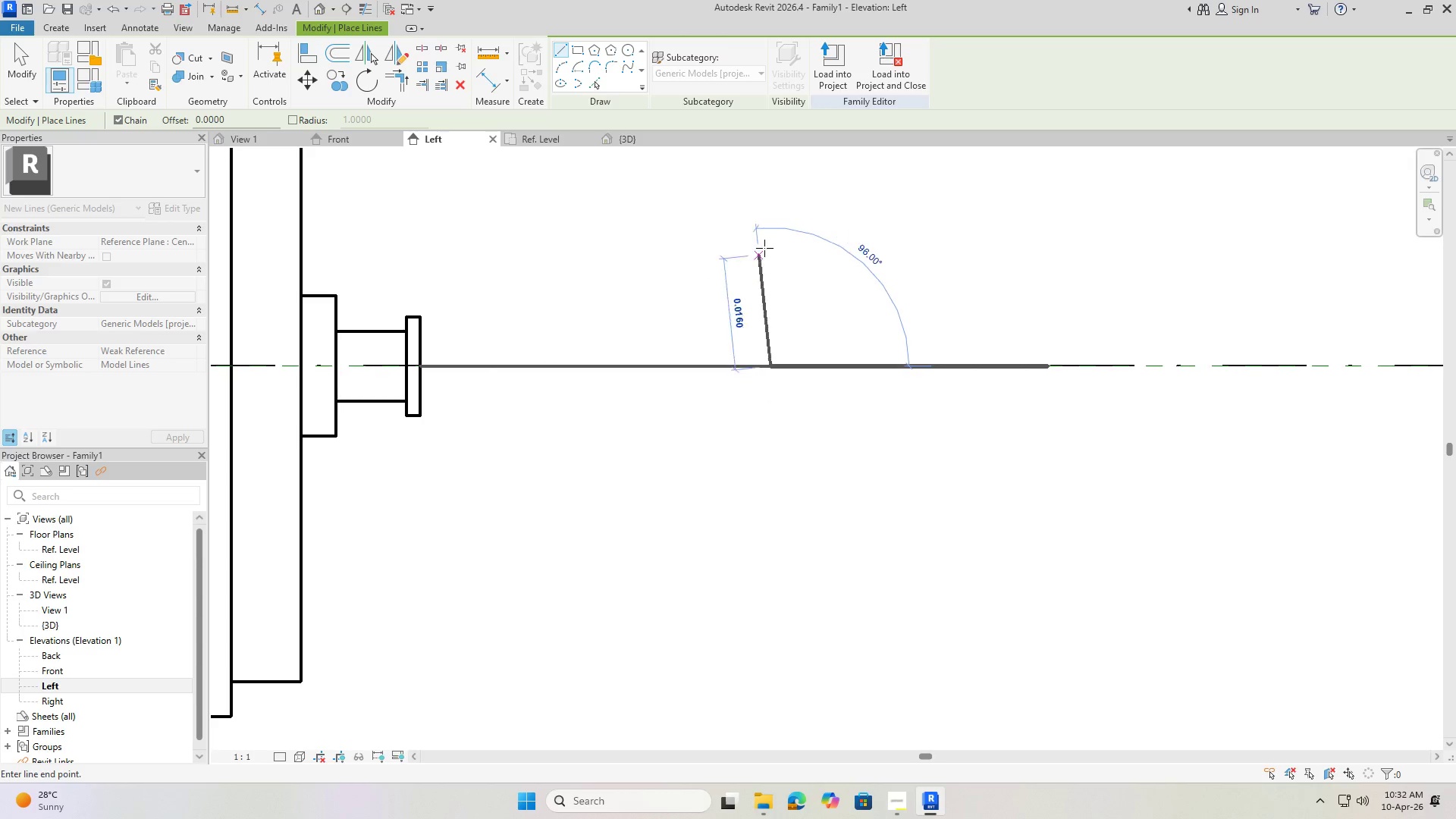 
scroll: coordinate [704, 414], scroll_direction: down, amount: 3.0
 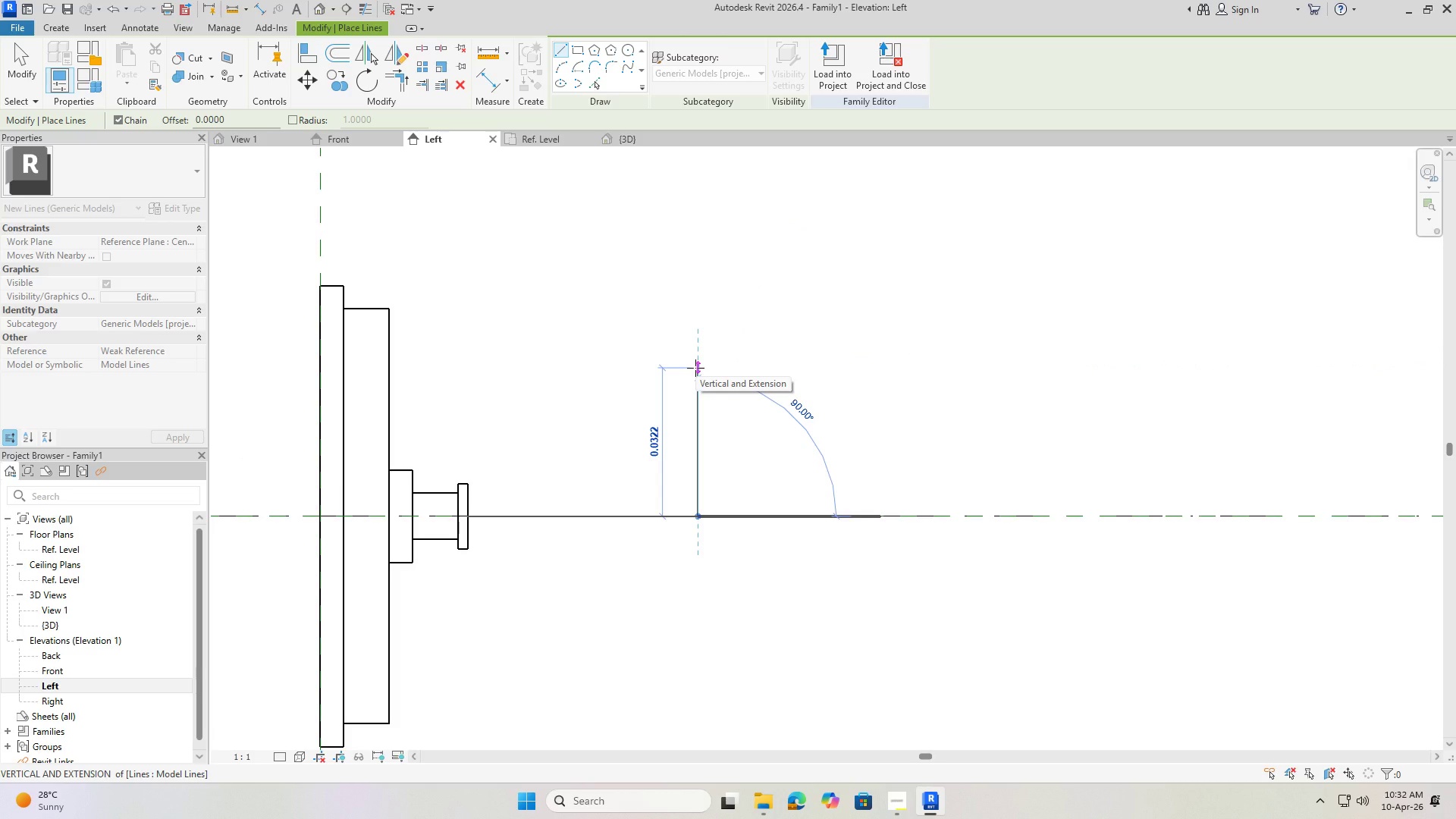 
wait(13.14)
 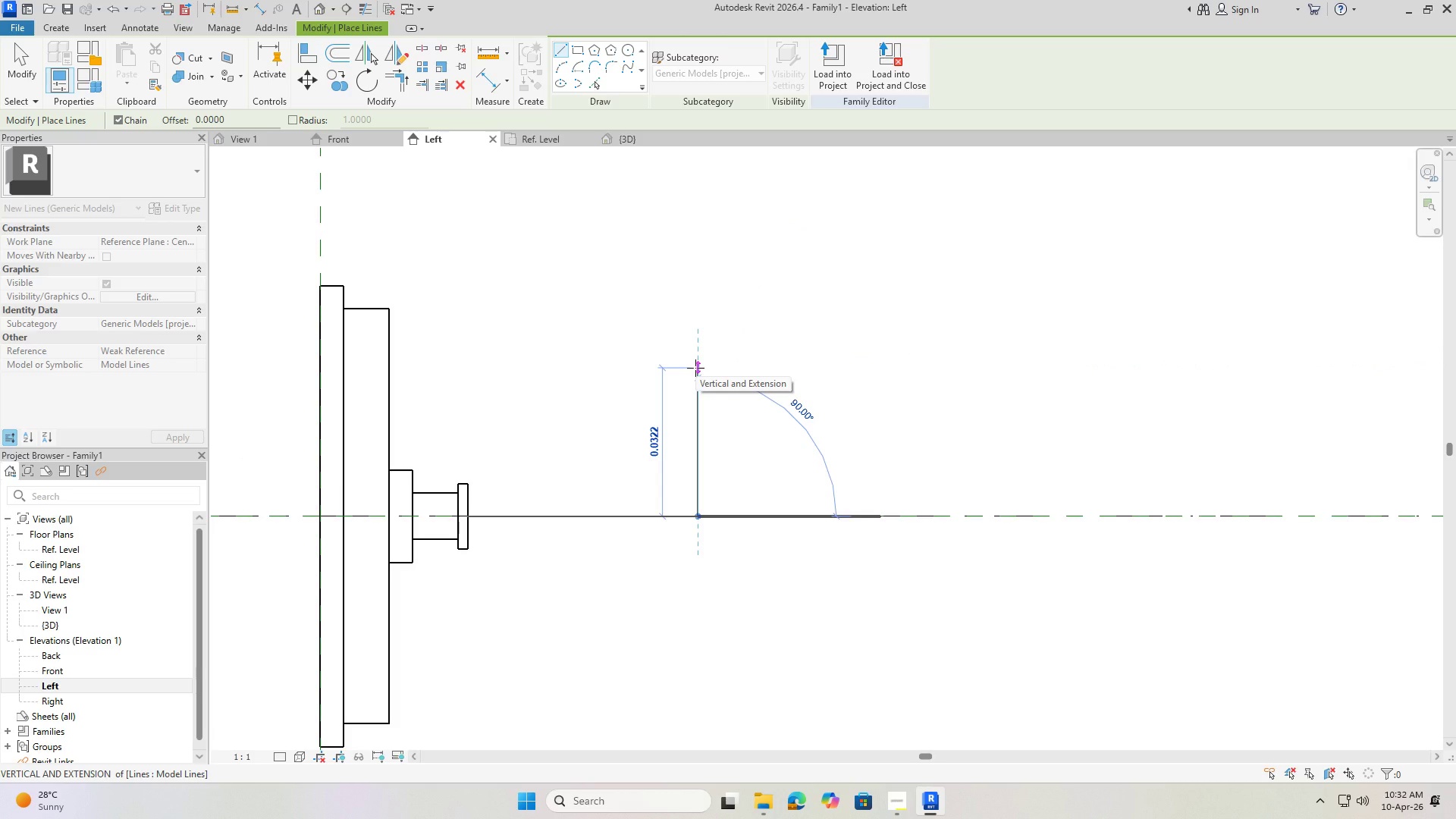 
key(Numpad0)
 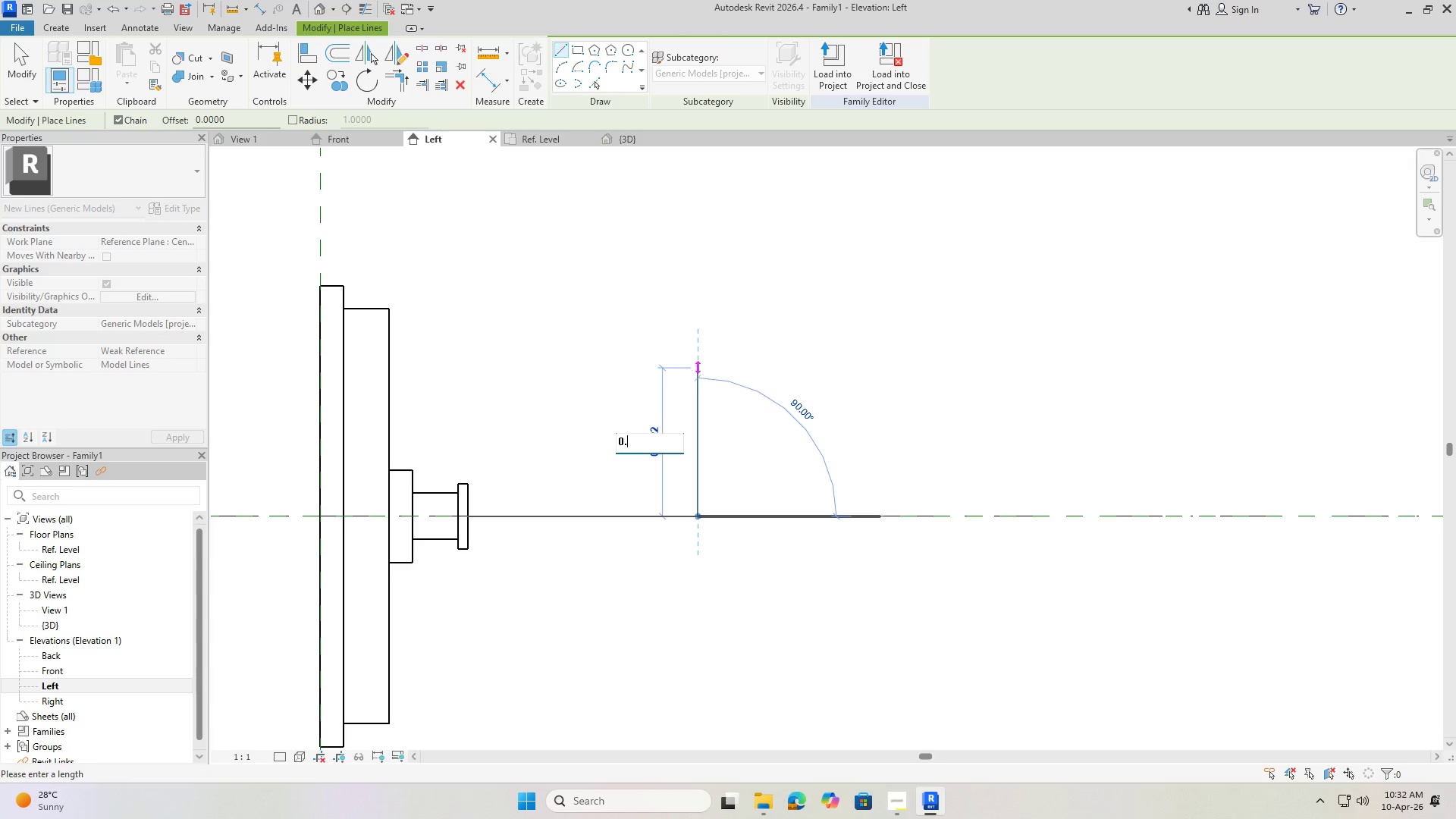 
key(NumpadDecimal)
 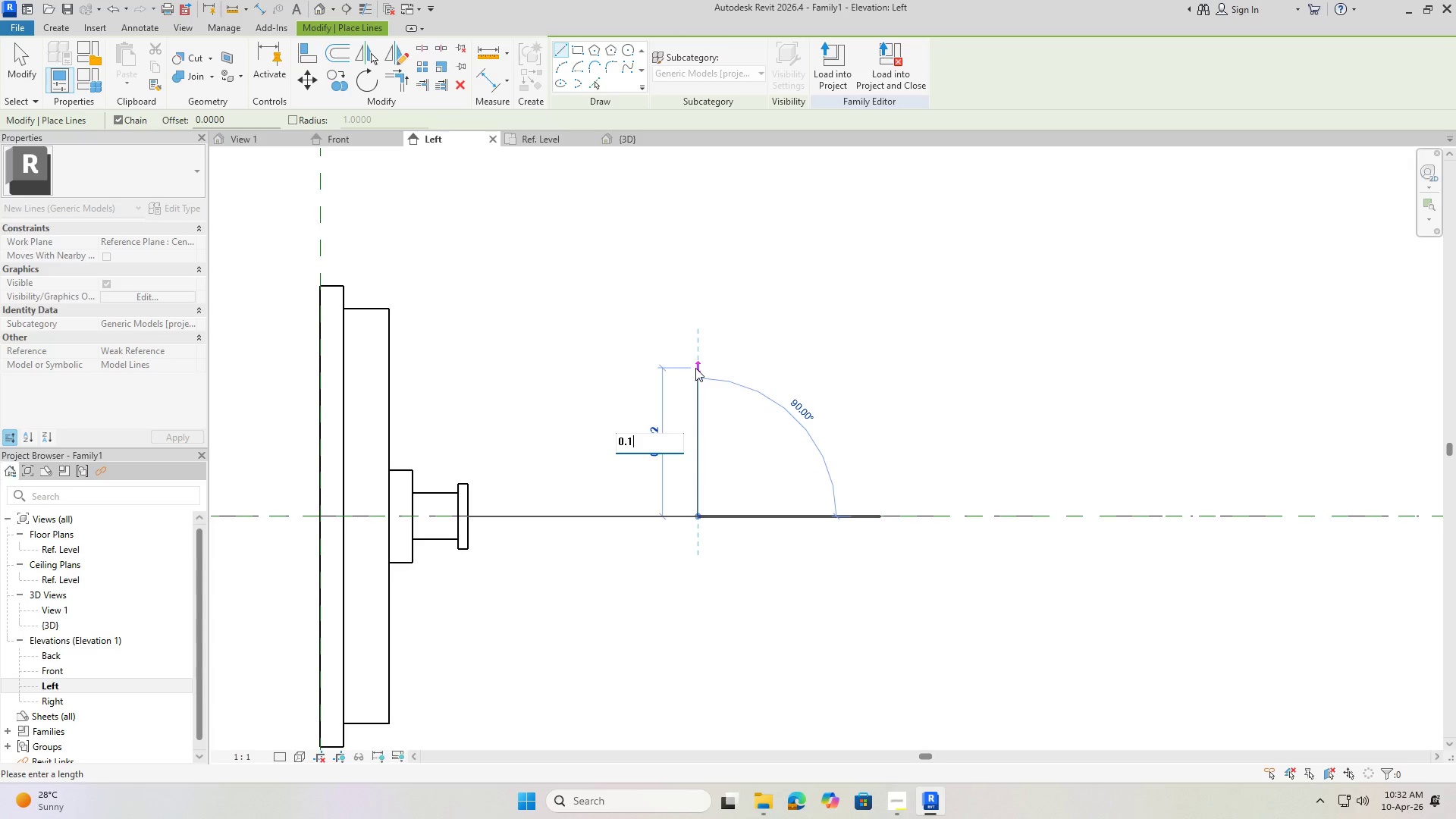 
key(Numpad1)
 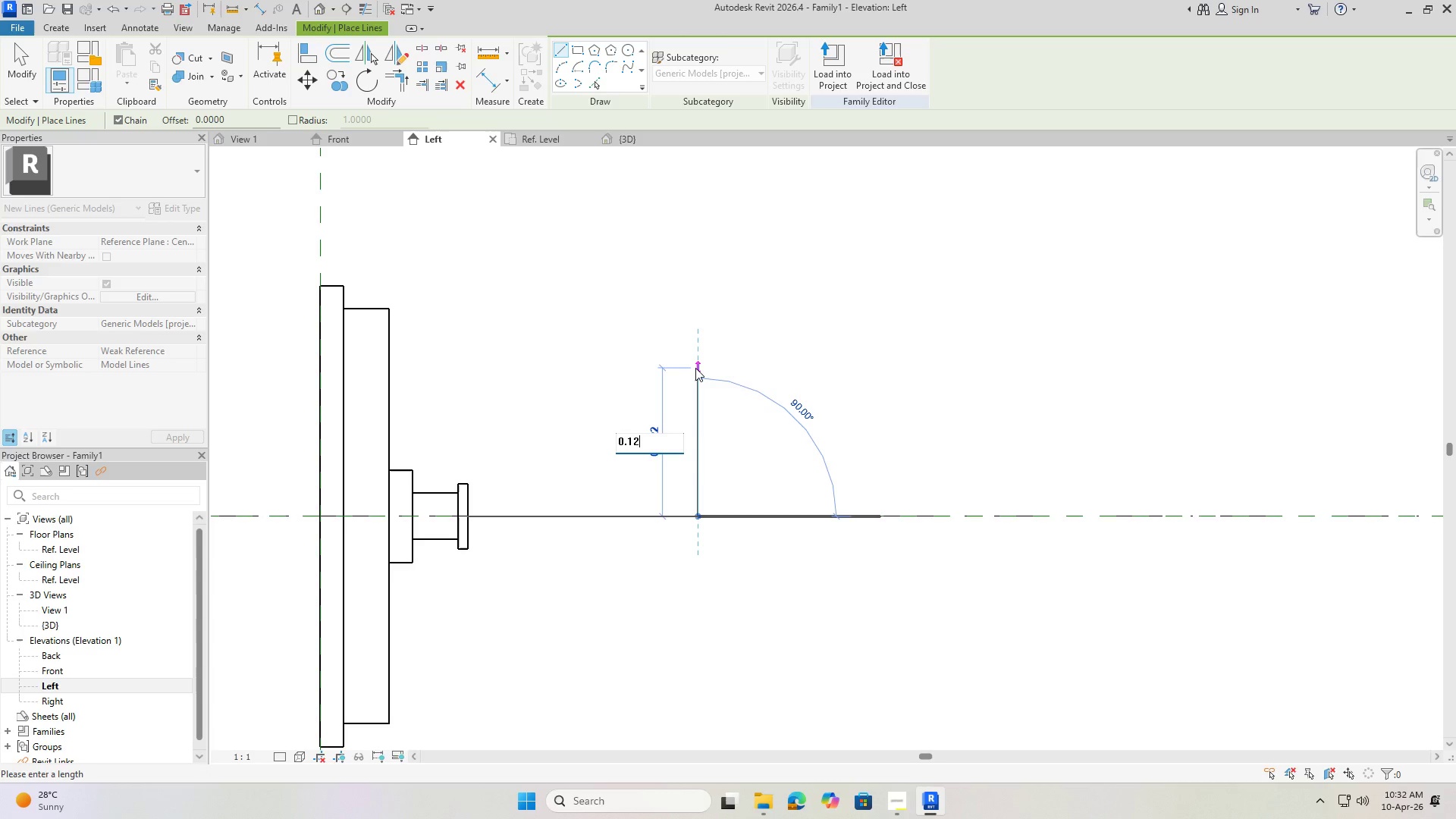 
key(Numpad2)
 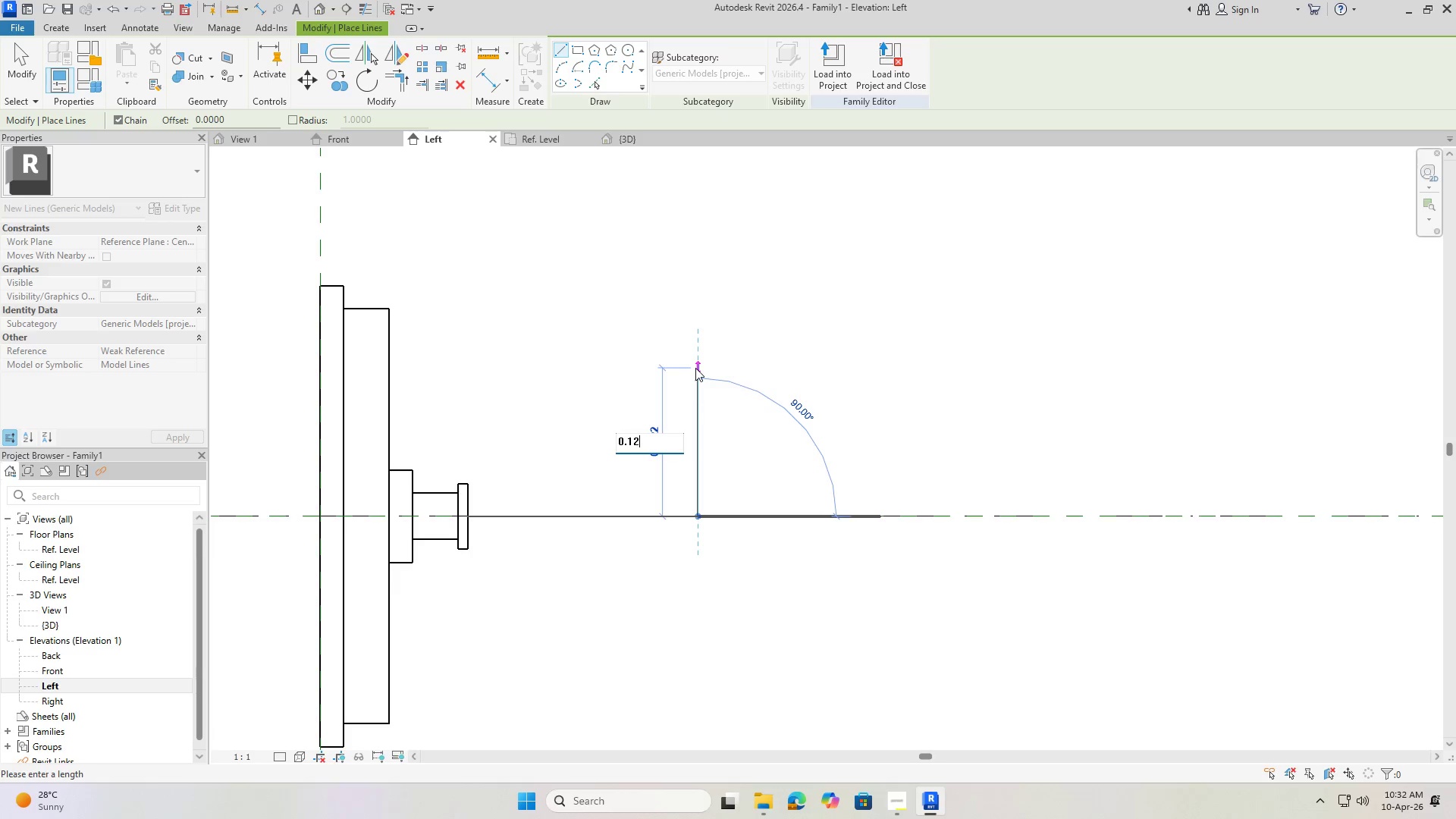 
key(Backspace)
 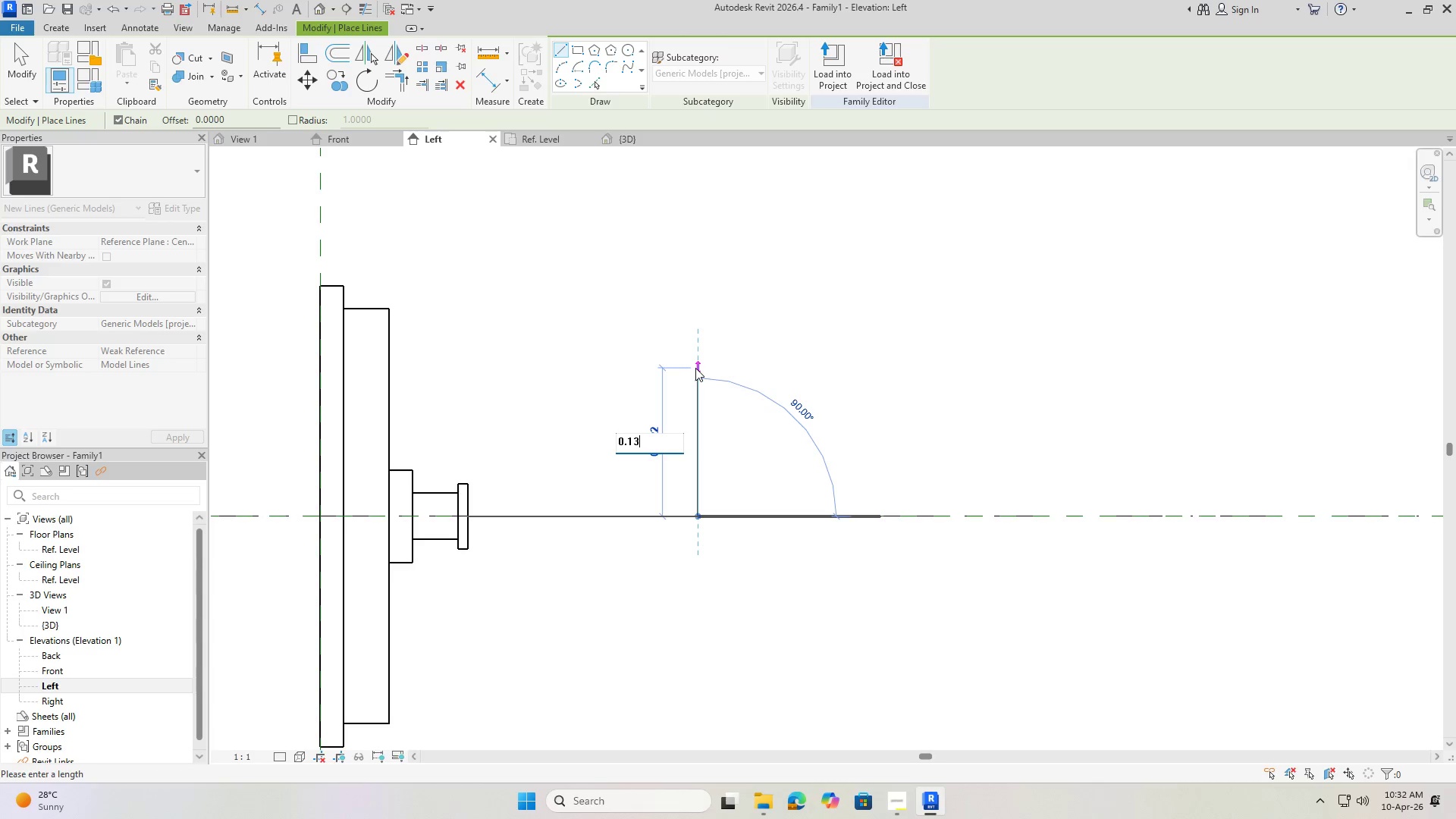 
key(Numpad3)
 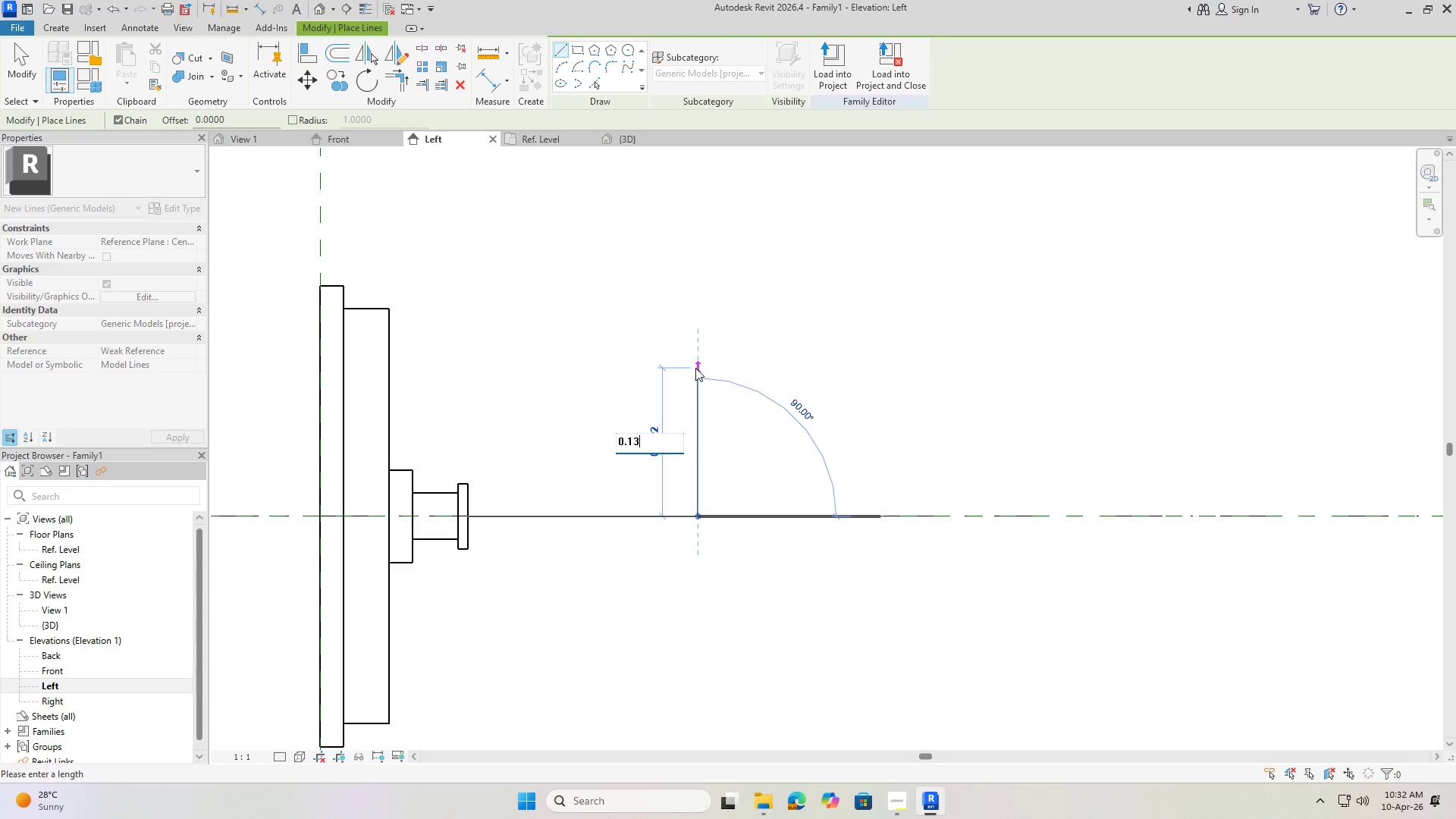 
key(NumpadEnter)
 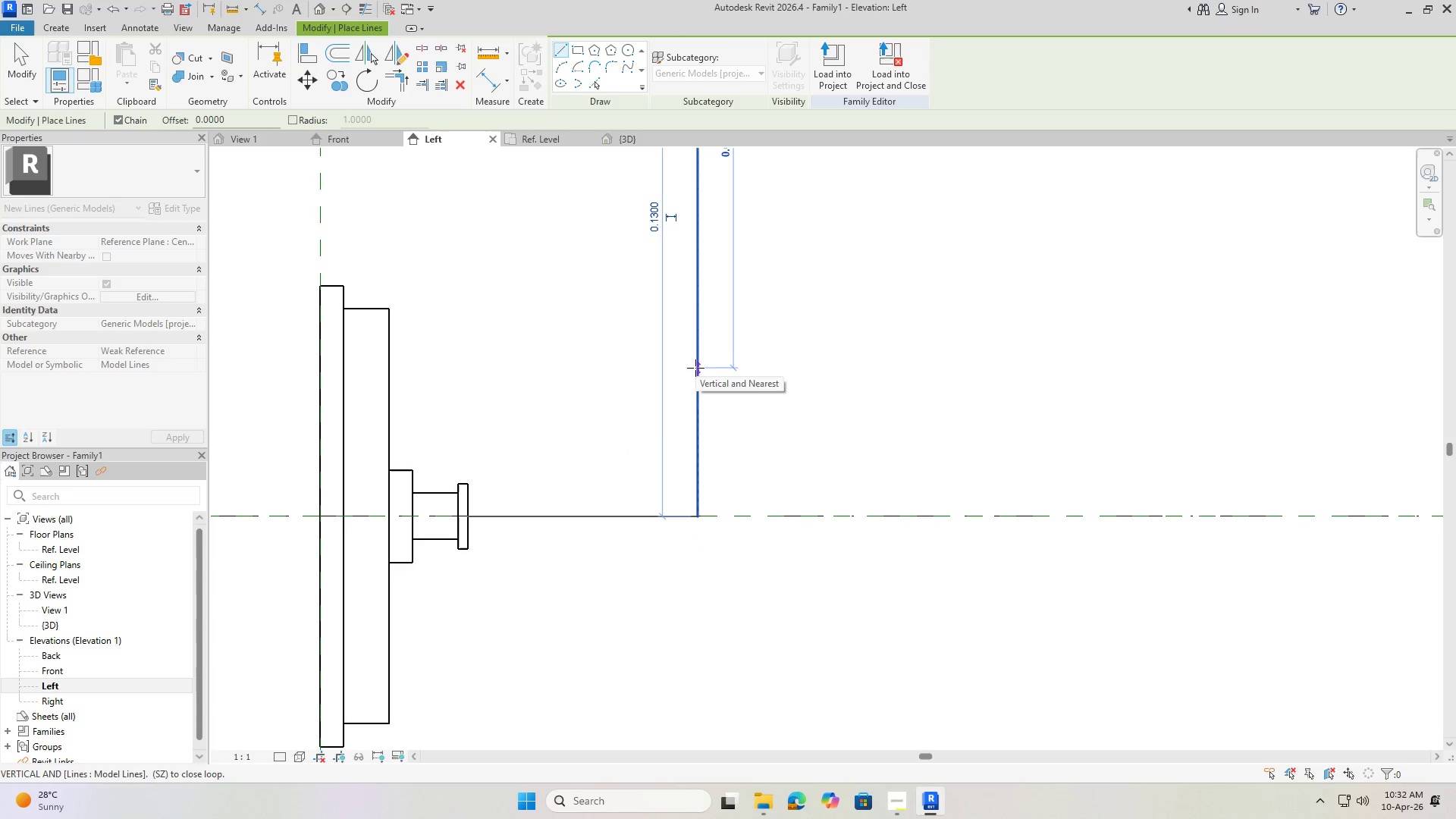 
middle_click([604, 493])
 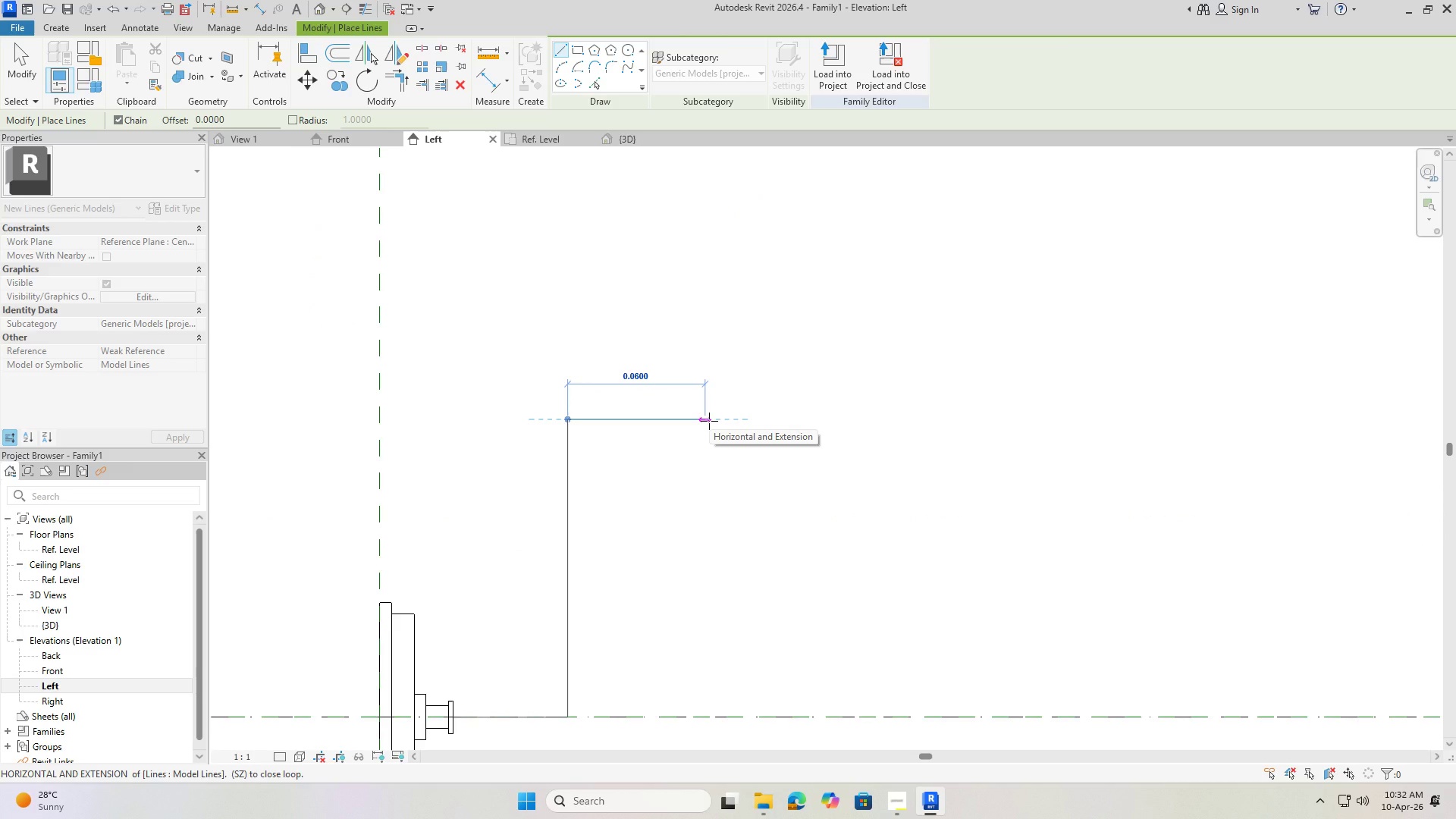 
scroll: coordinate [608, 571], scroll_direction: down, amount: 5.0
 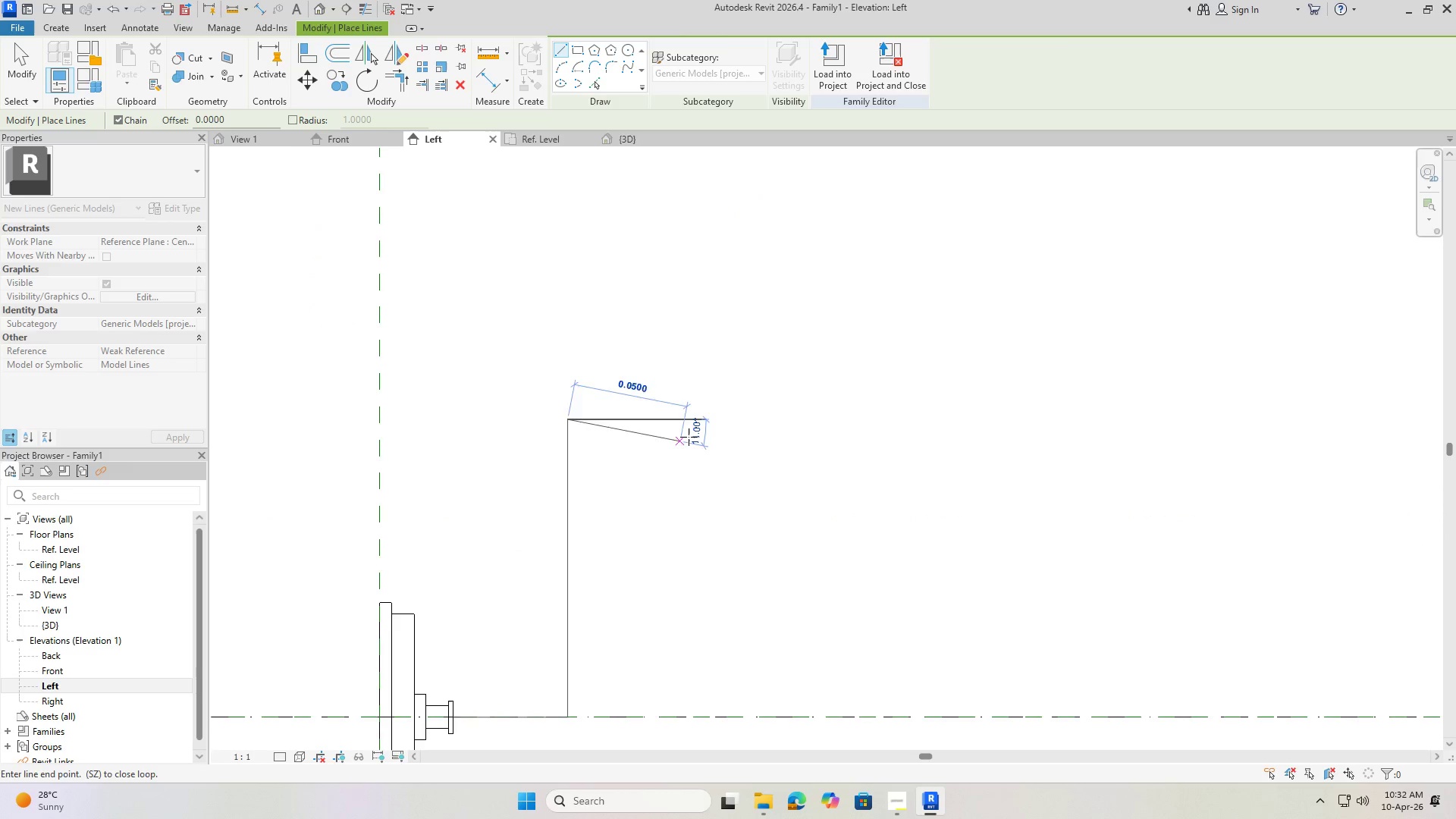 
wait(12.78)
 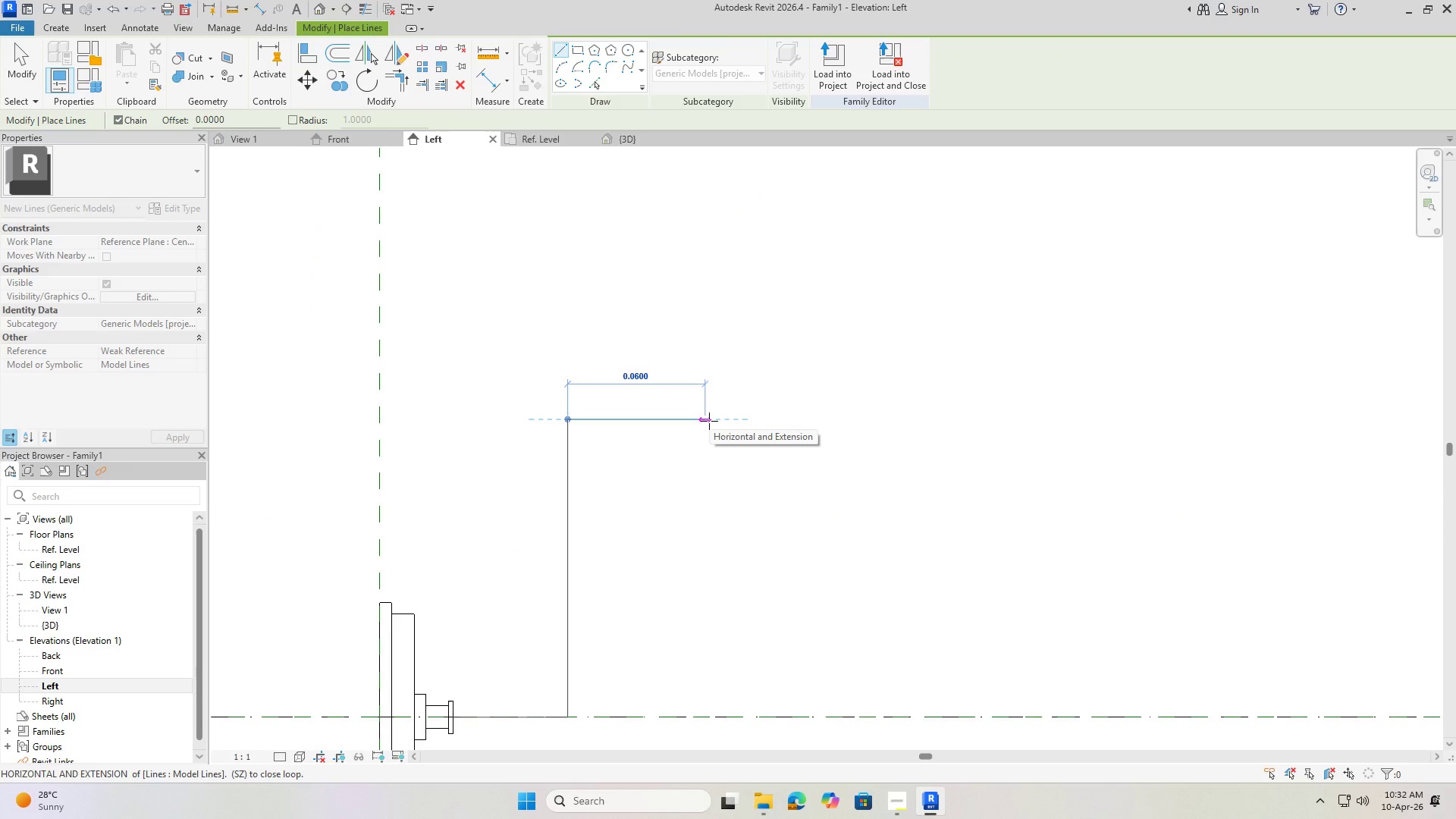 
key(Numpad0)
 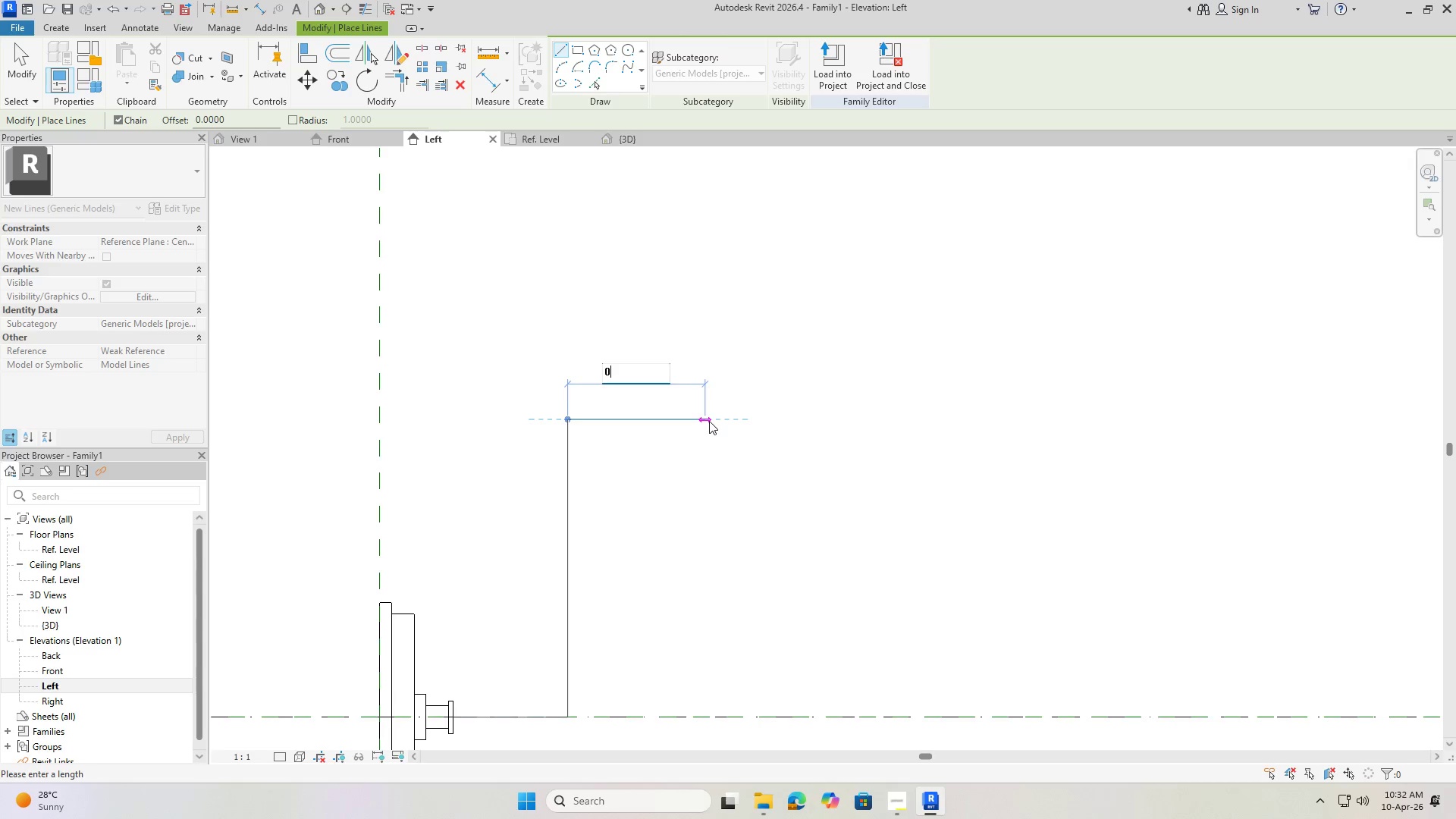 
key(NumpadDecimal)
 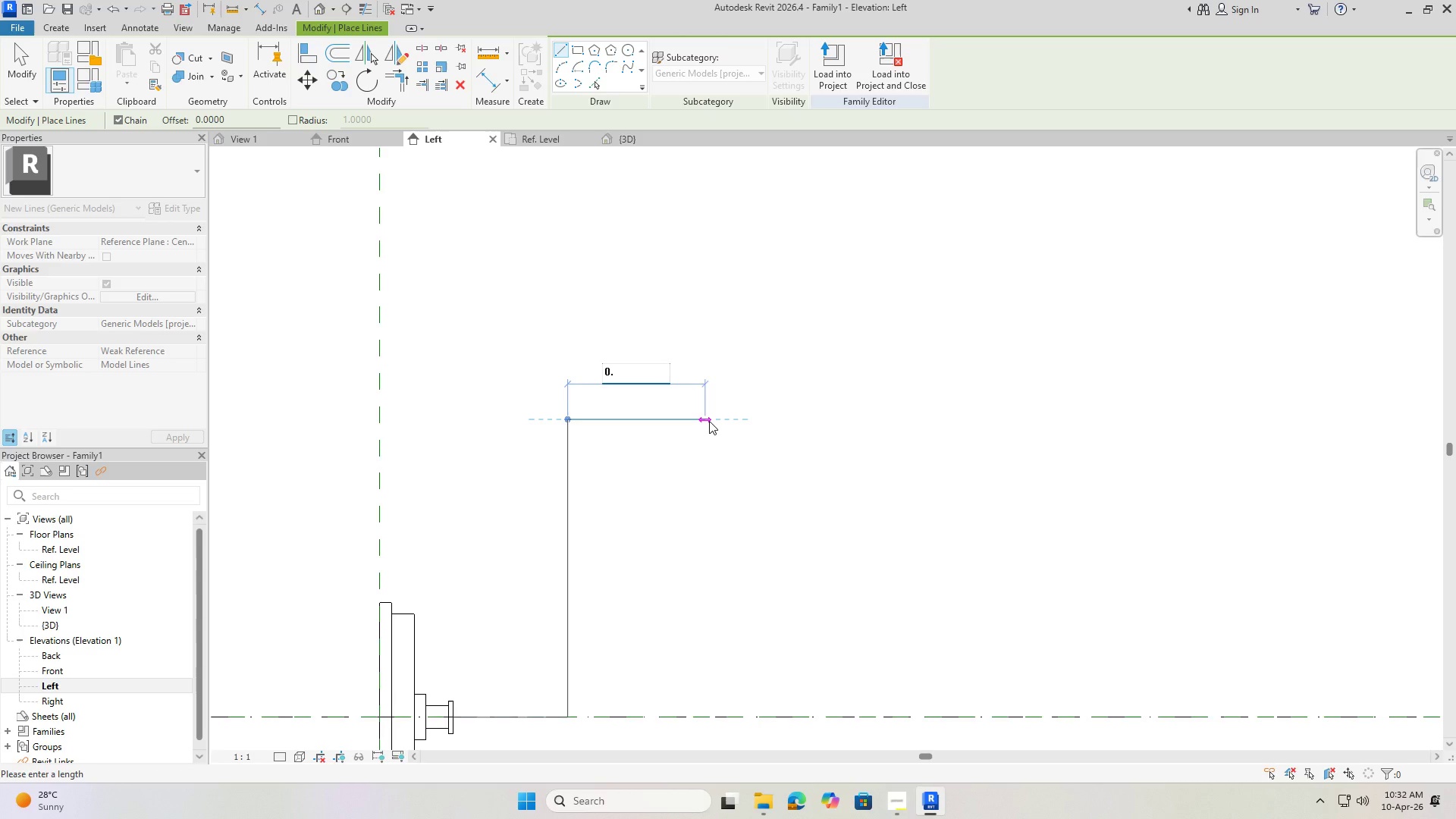 
key(Numpad0)
 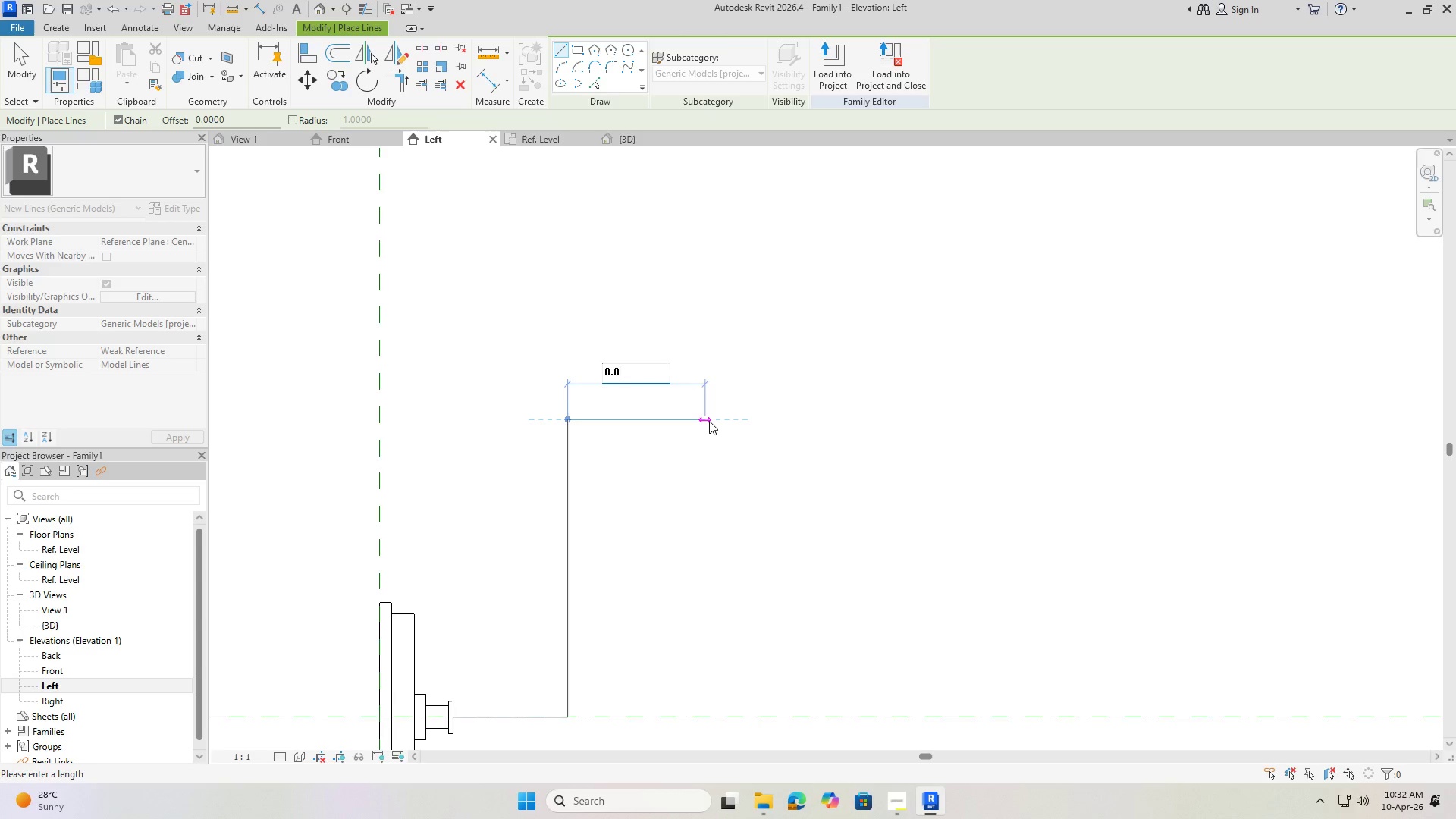 
key(Numpad3)
 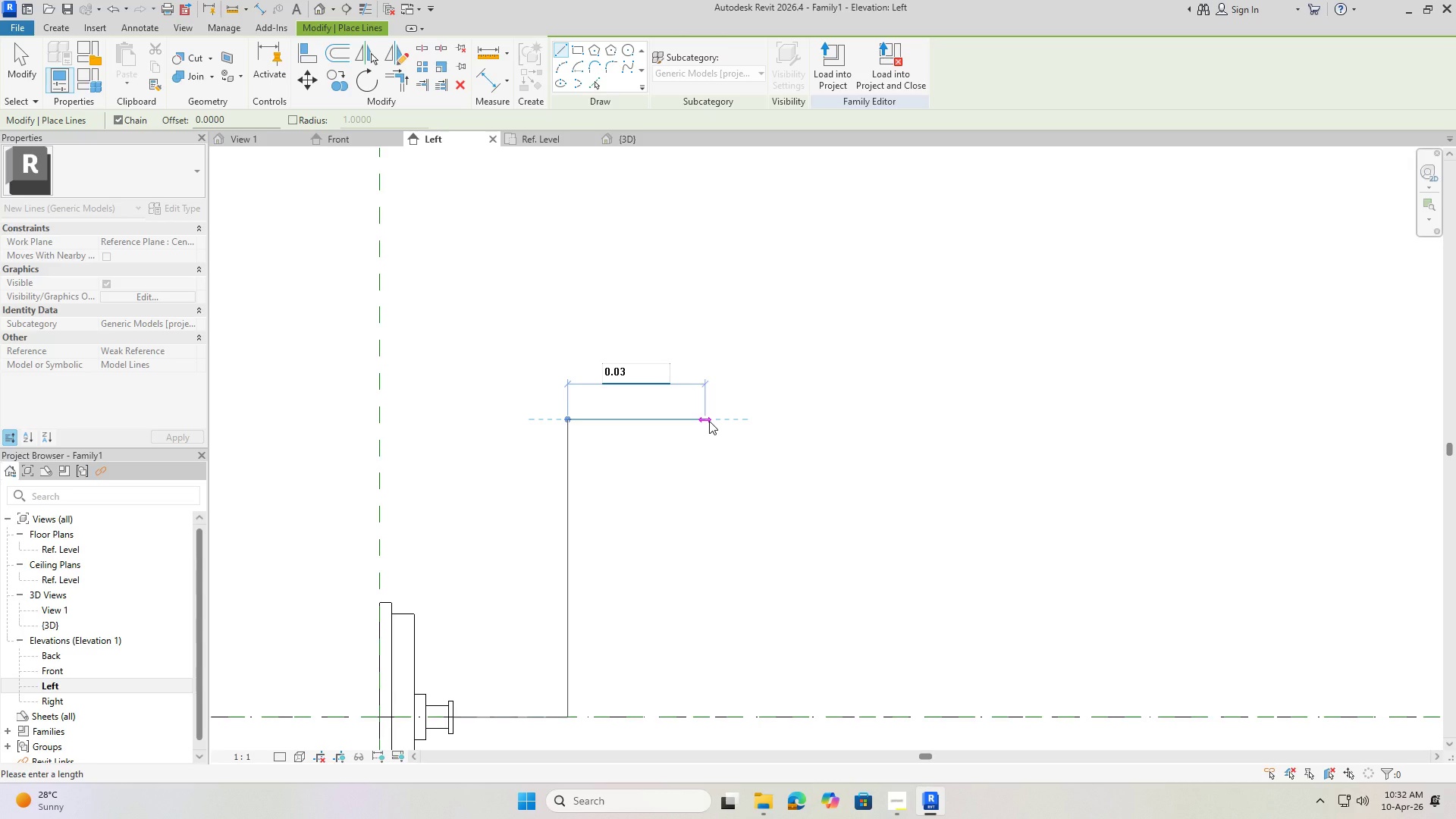 
key(Backspace)
 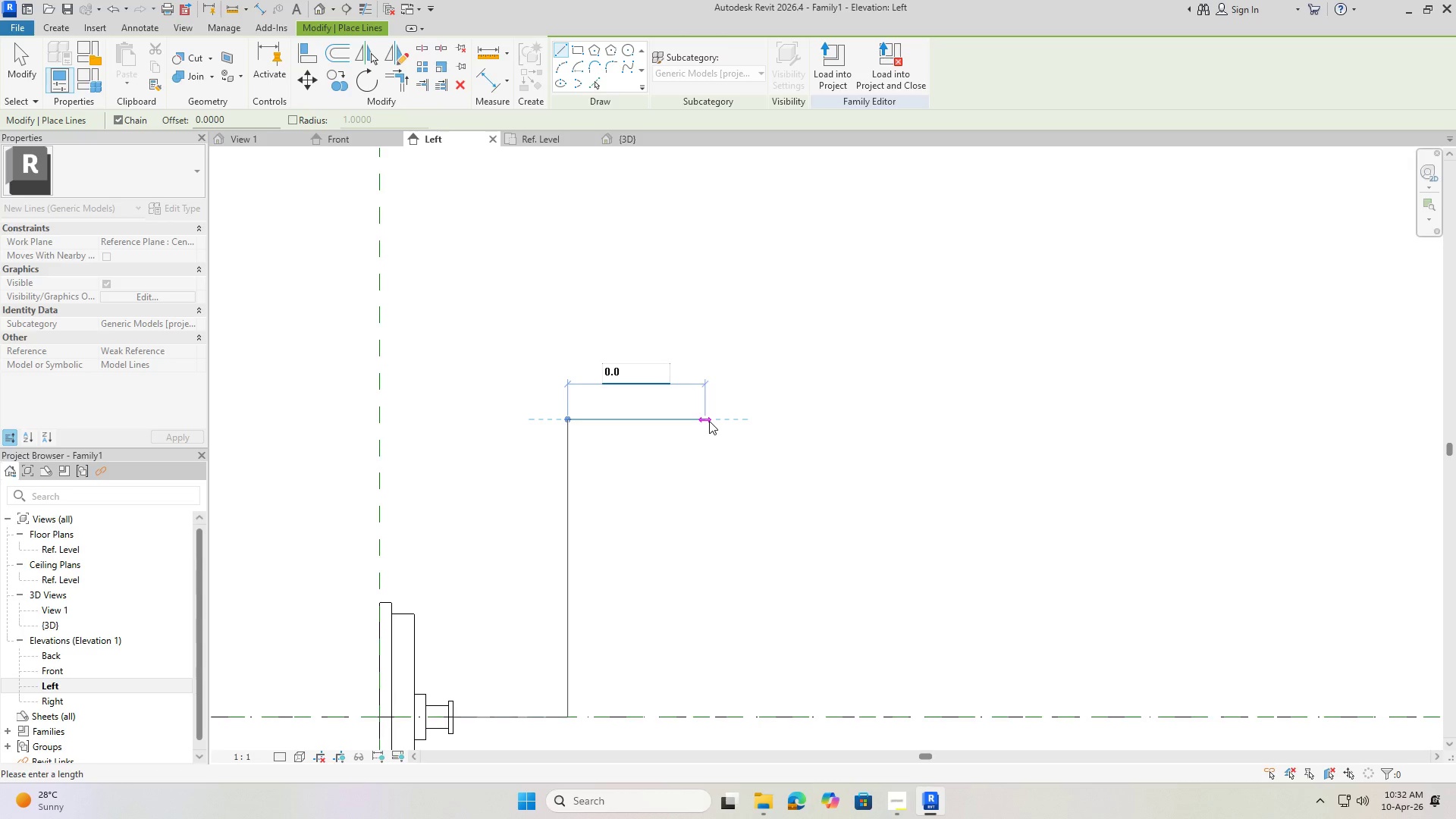 
key(Numpad6)
 